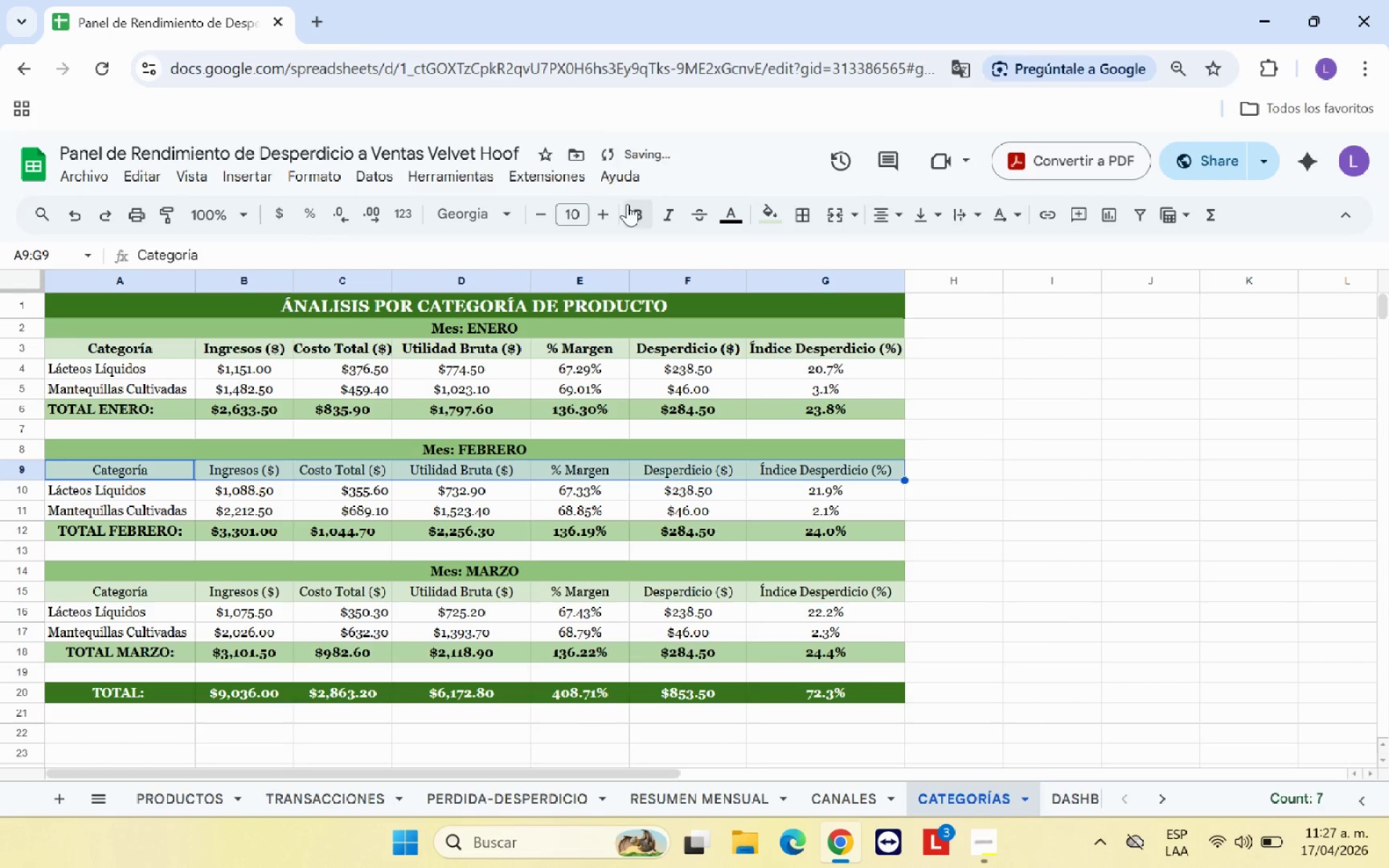 
left_click([651, 226])
 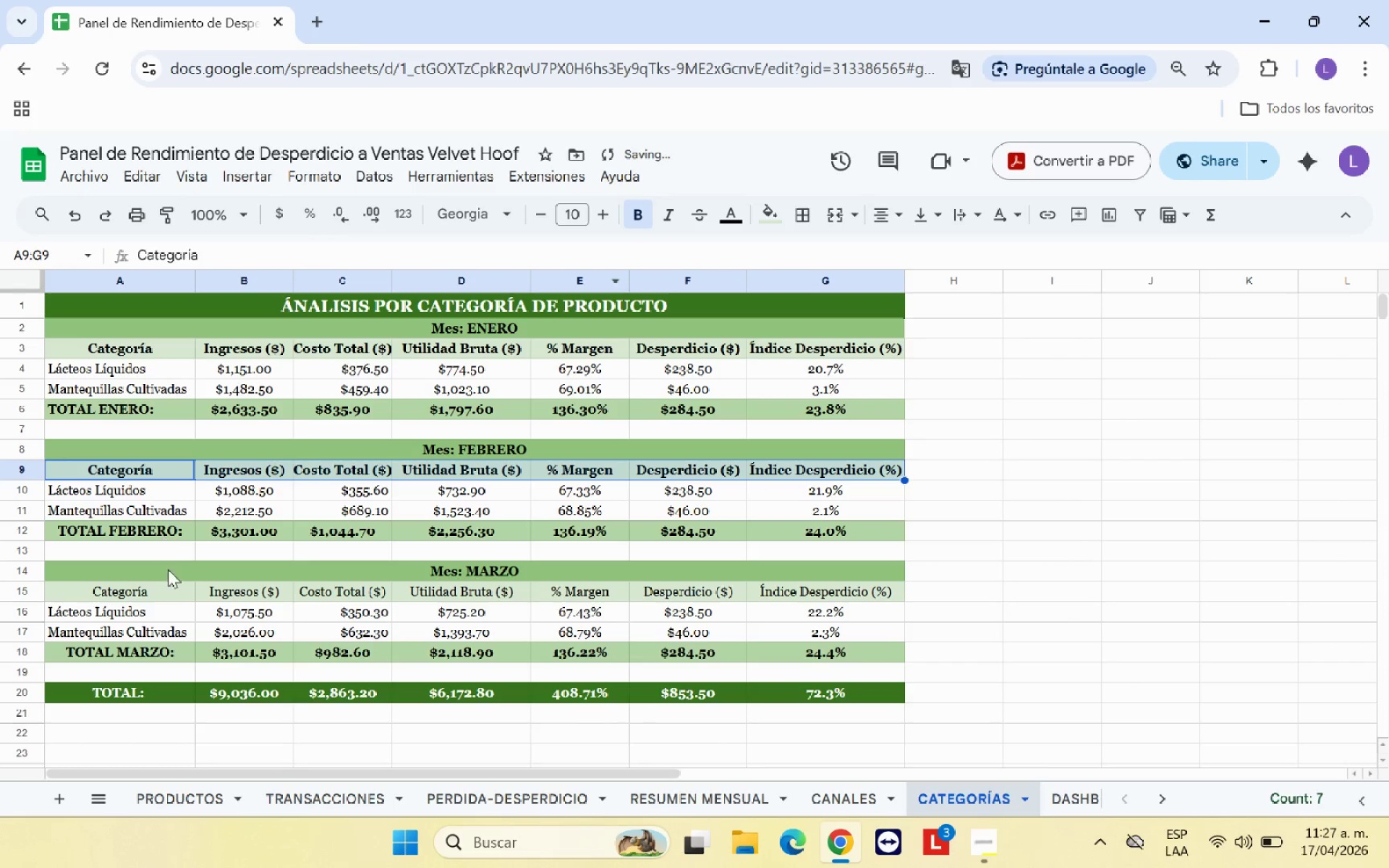 
left_click_drag(start_coordinate=[171, 587], to_coordinate=[833, 593])
 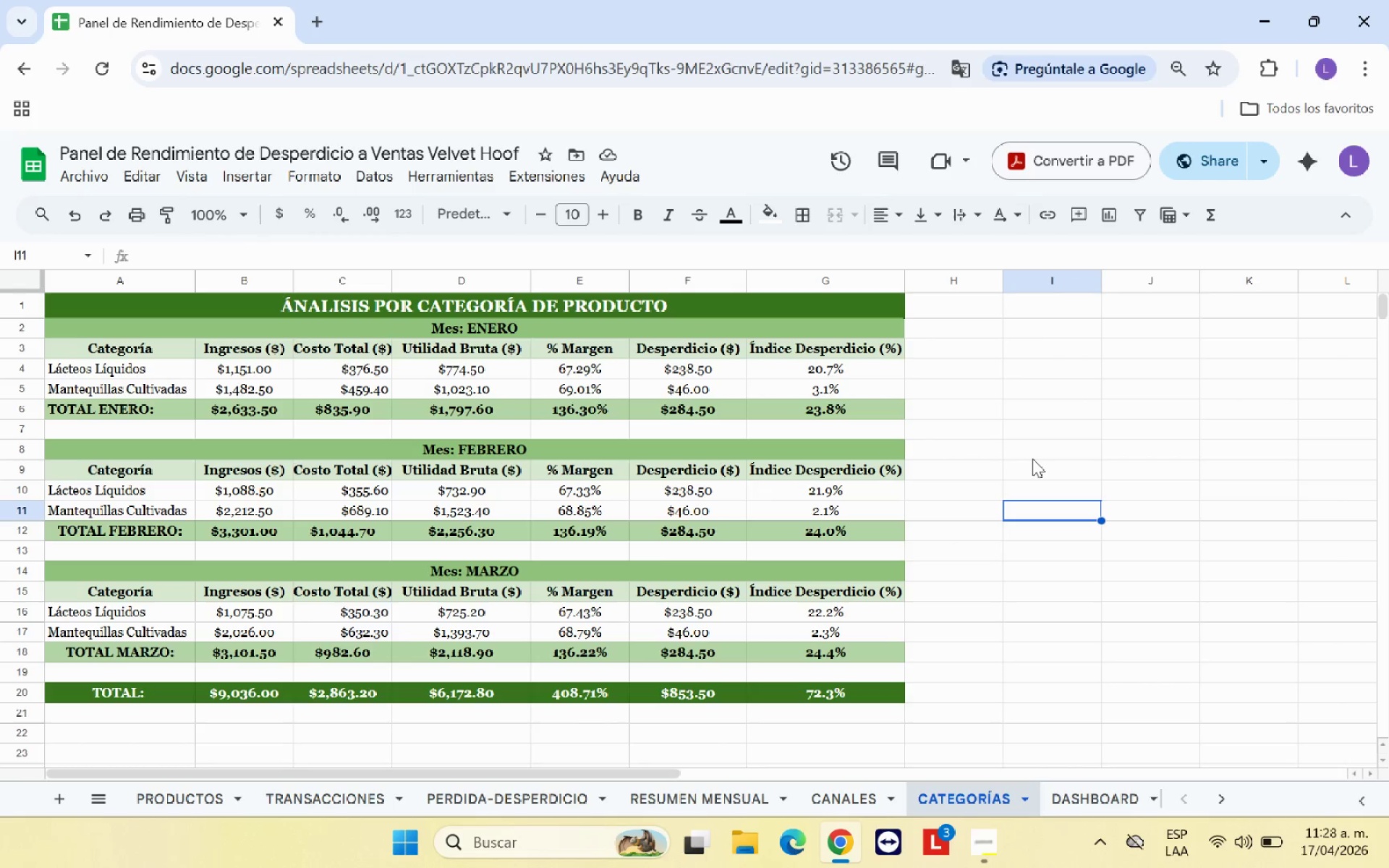 
wait(11.89)
 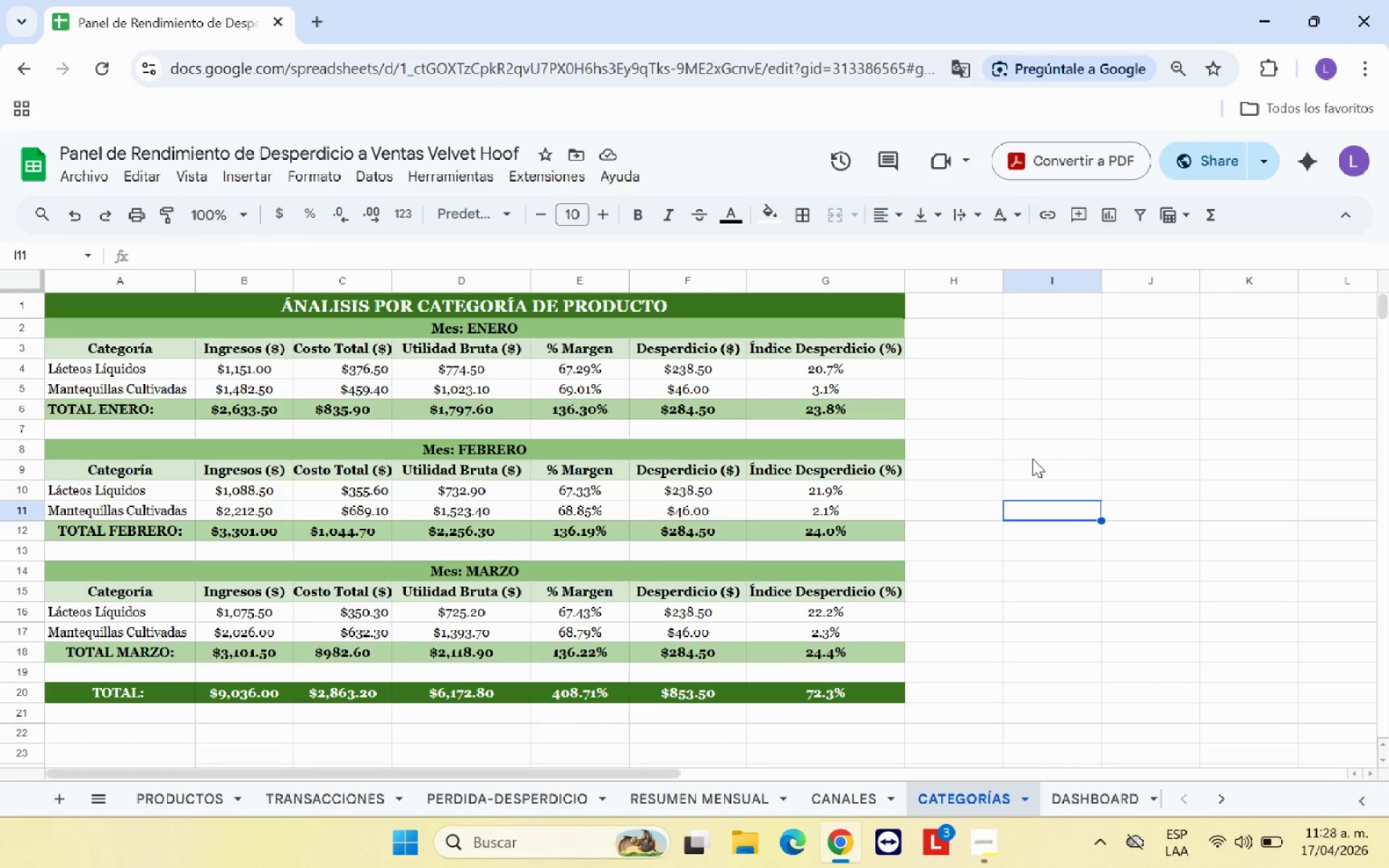 
scroll: coordinate [1032, 459], scroll_direction: up, amount: 1.0
 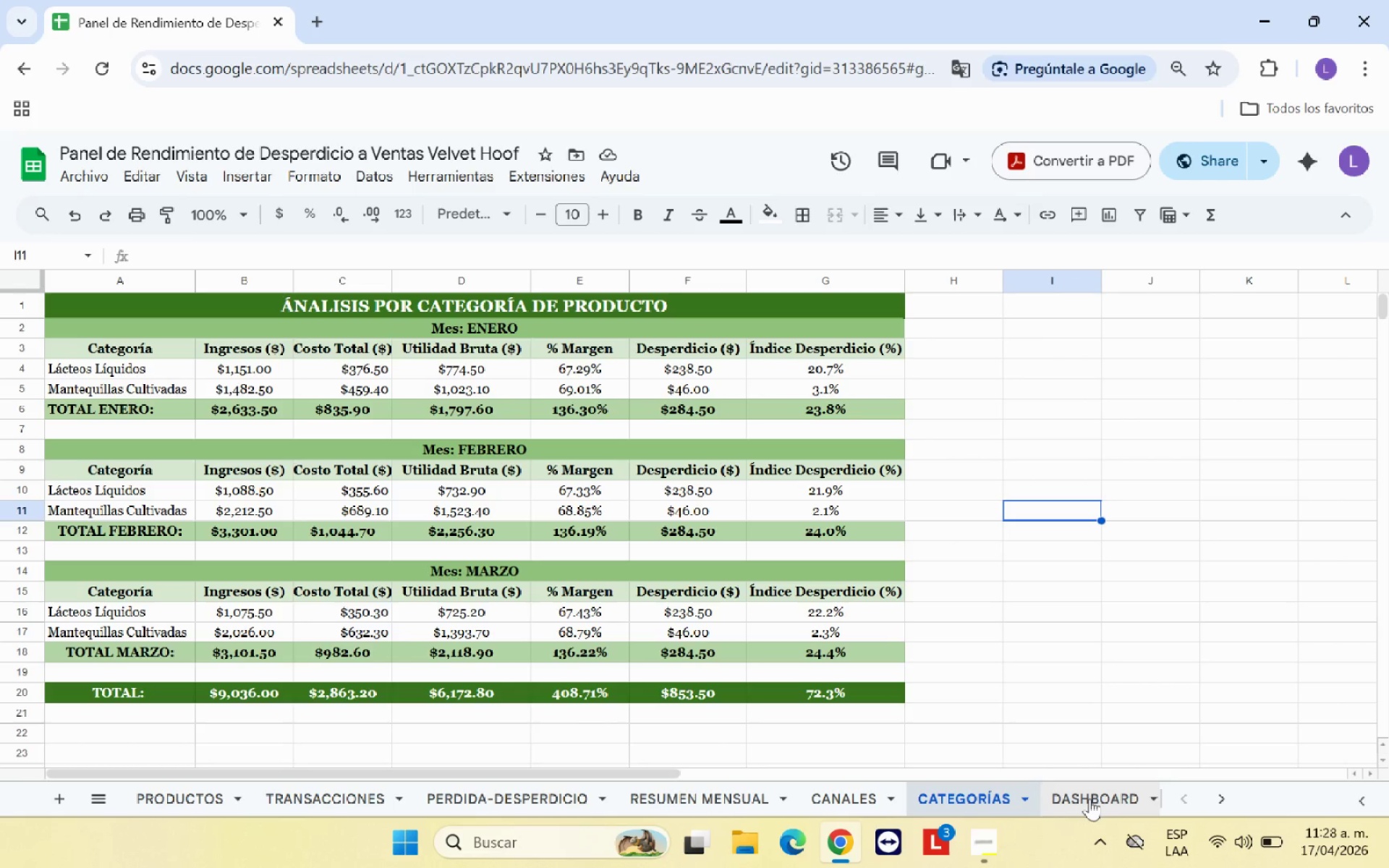 
left_click([1089, 799])
 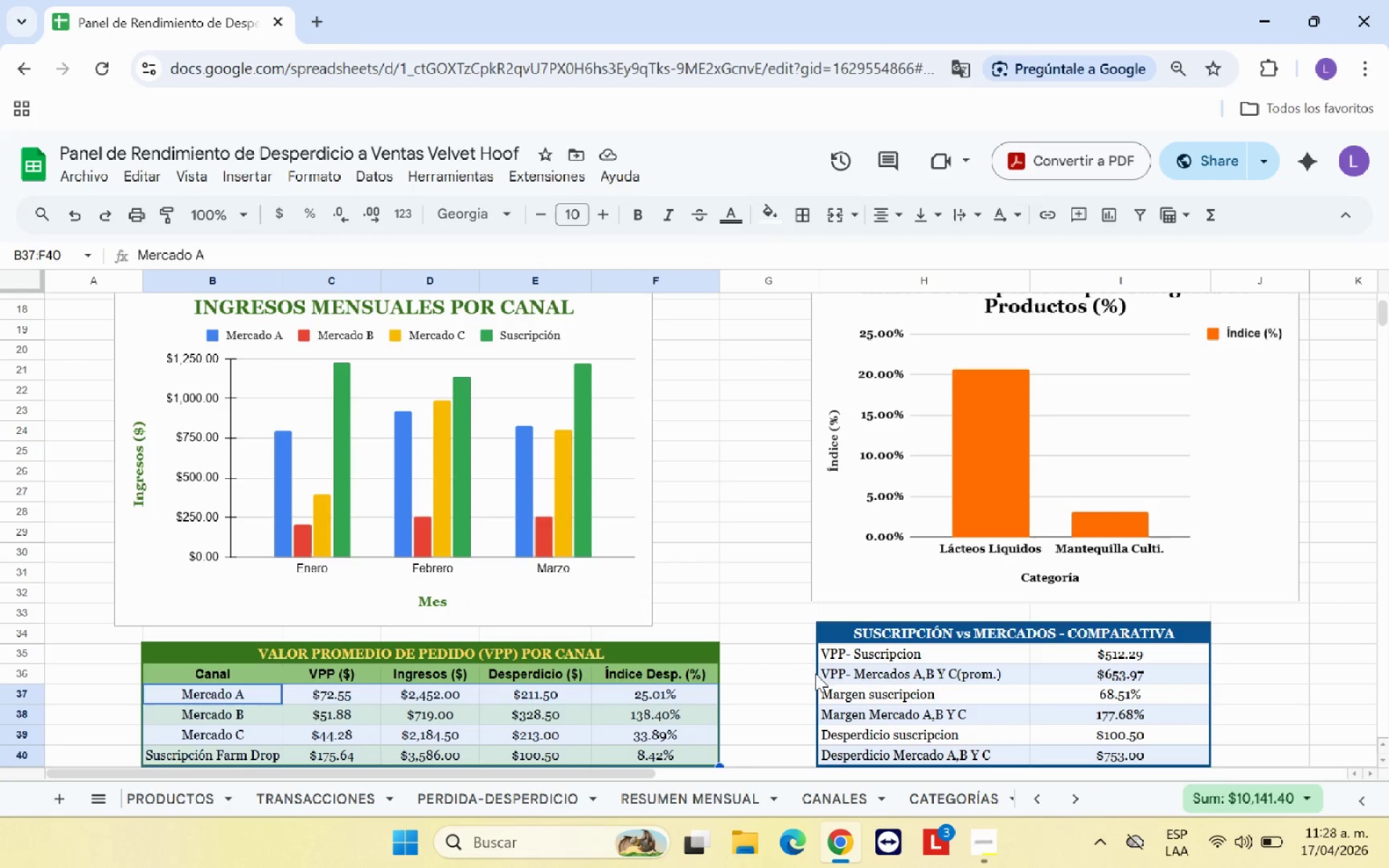 
left_click([791, 590])
 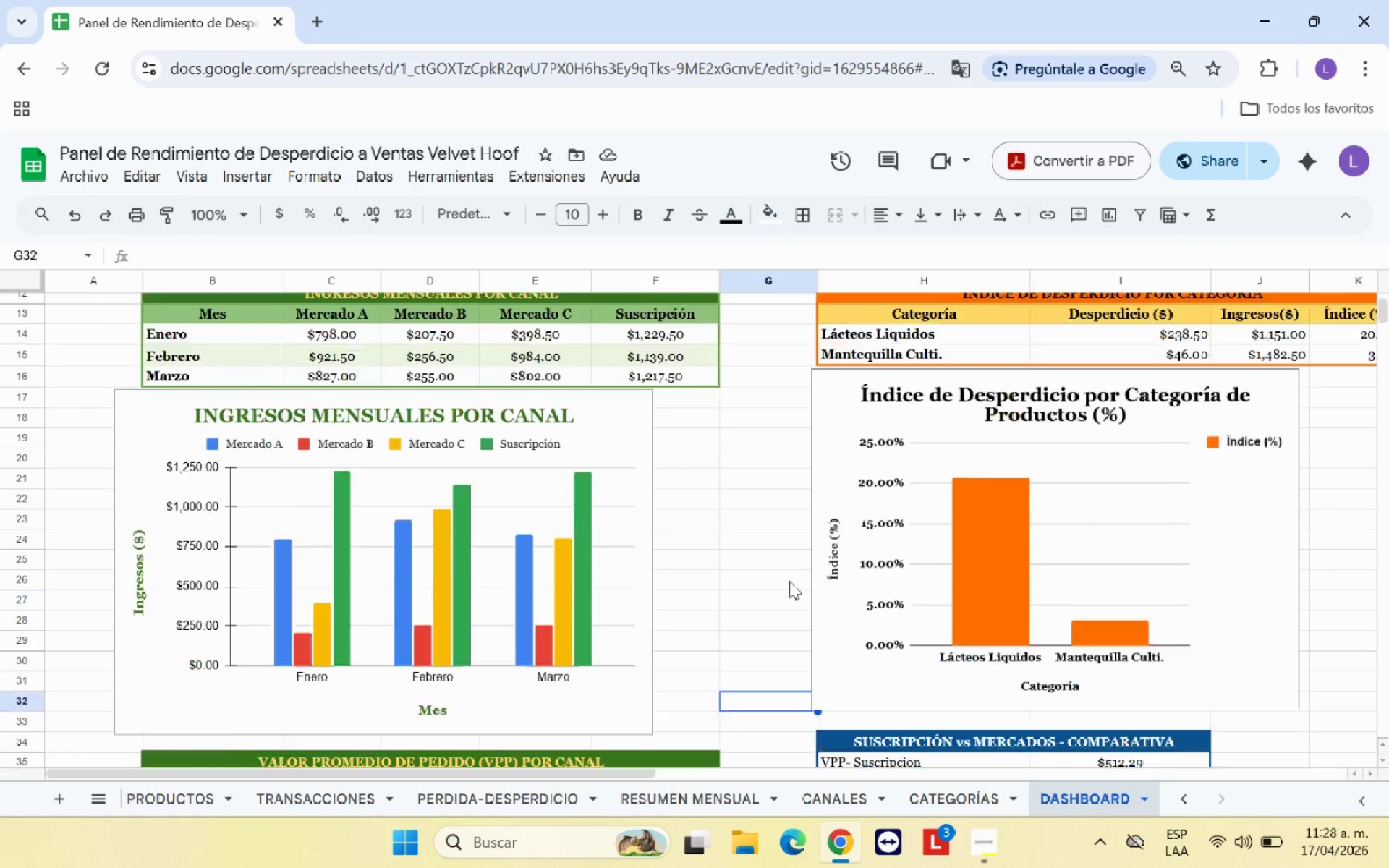 
scroll: coordinate [789, 581], scroll_direction: up, amount: 4.0
 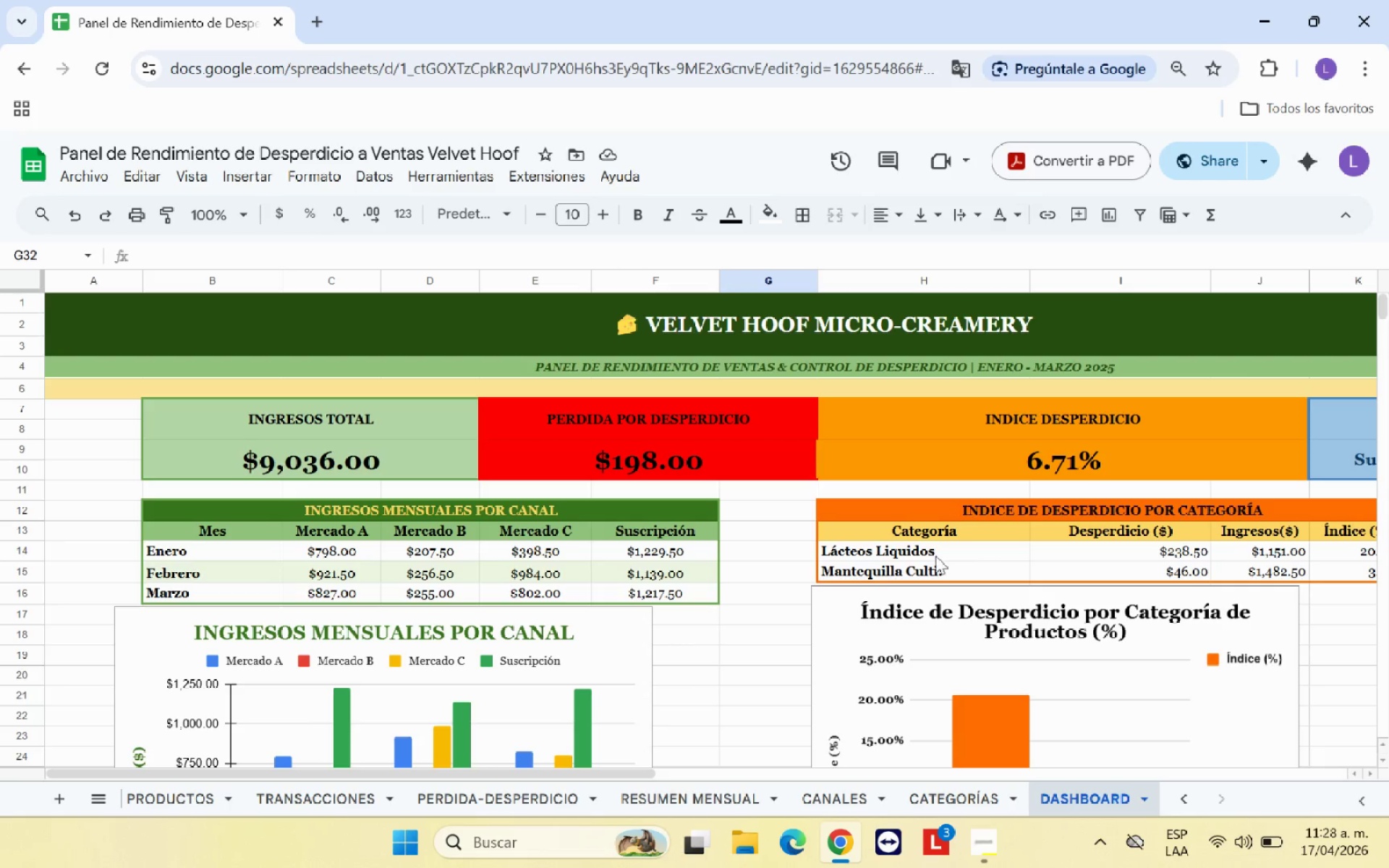 
scroll: coordinate [770, 582], scroll_direction: down, amount: 3.0
 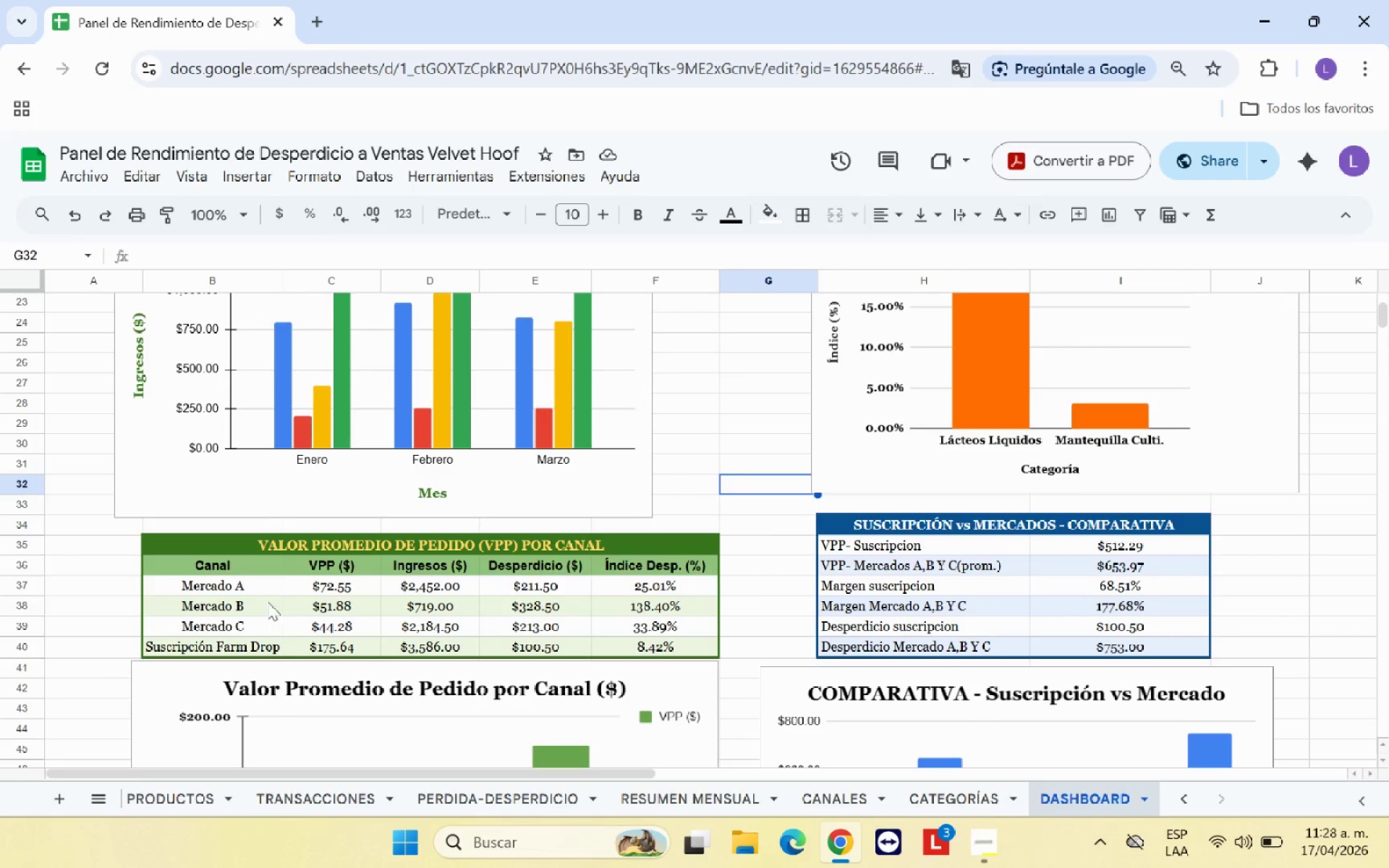 
left_click_drag(start_coordinate=[262, 582], to_coordinate=[269, 650])
 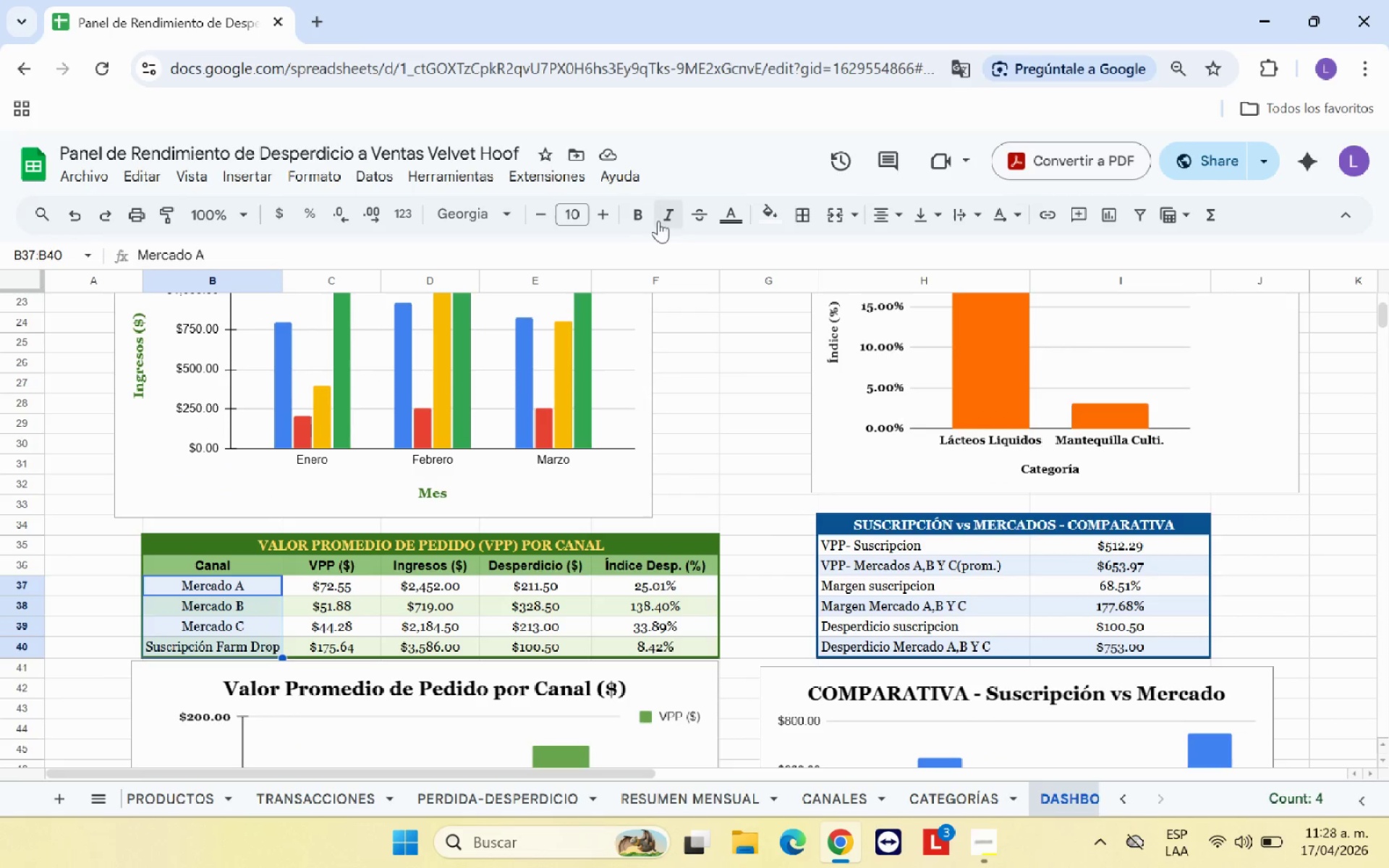 
left_click([645, 221])
 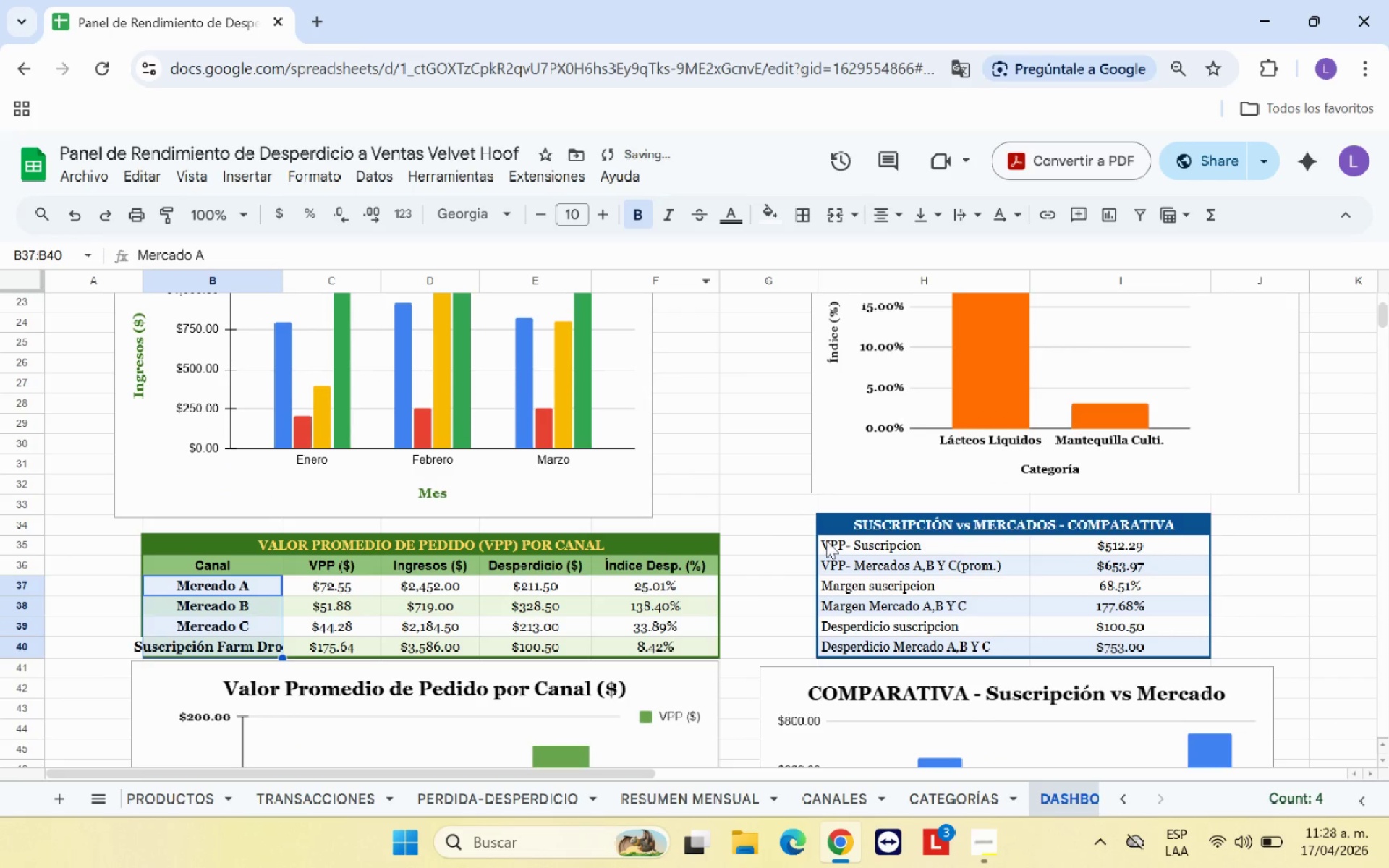 
left_click_drag(start_coordinate=[841, 548], to_coordinate=[865, 642])
 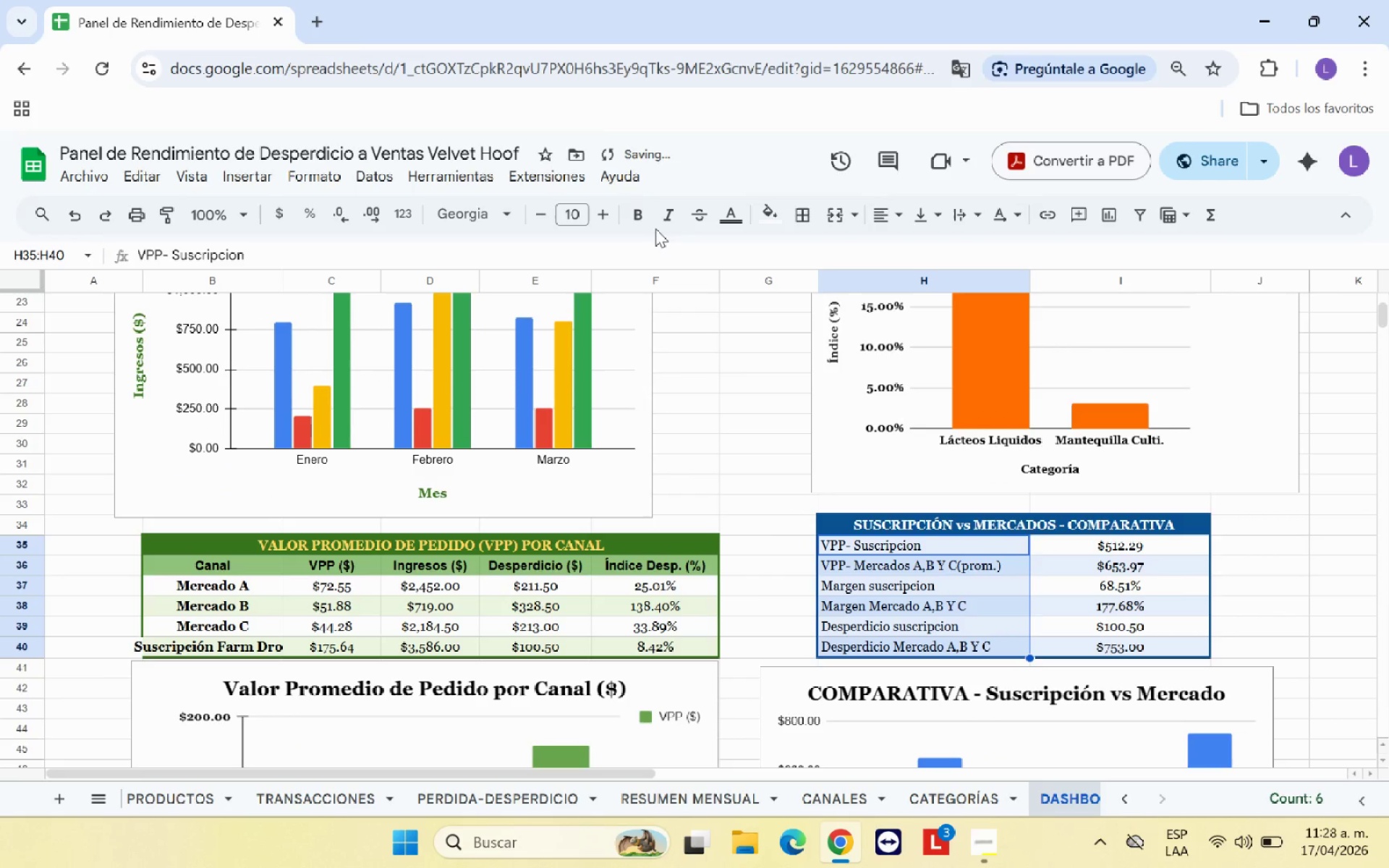 
left_click([637, 213])
 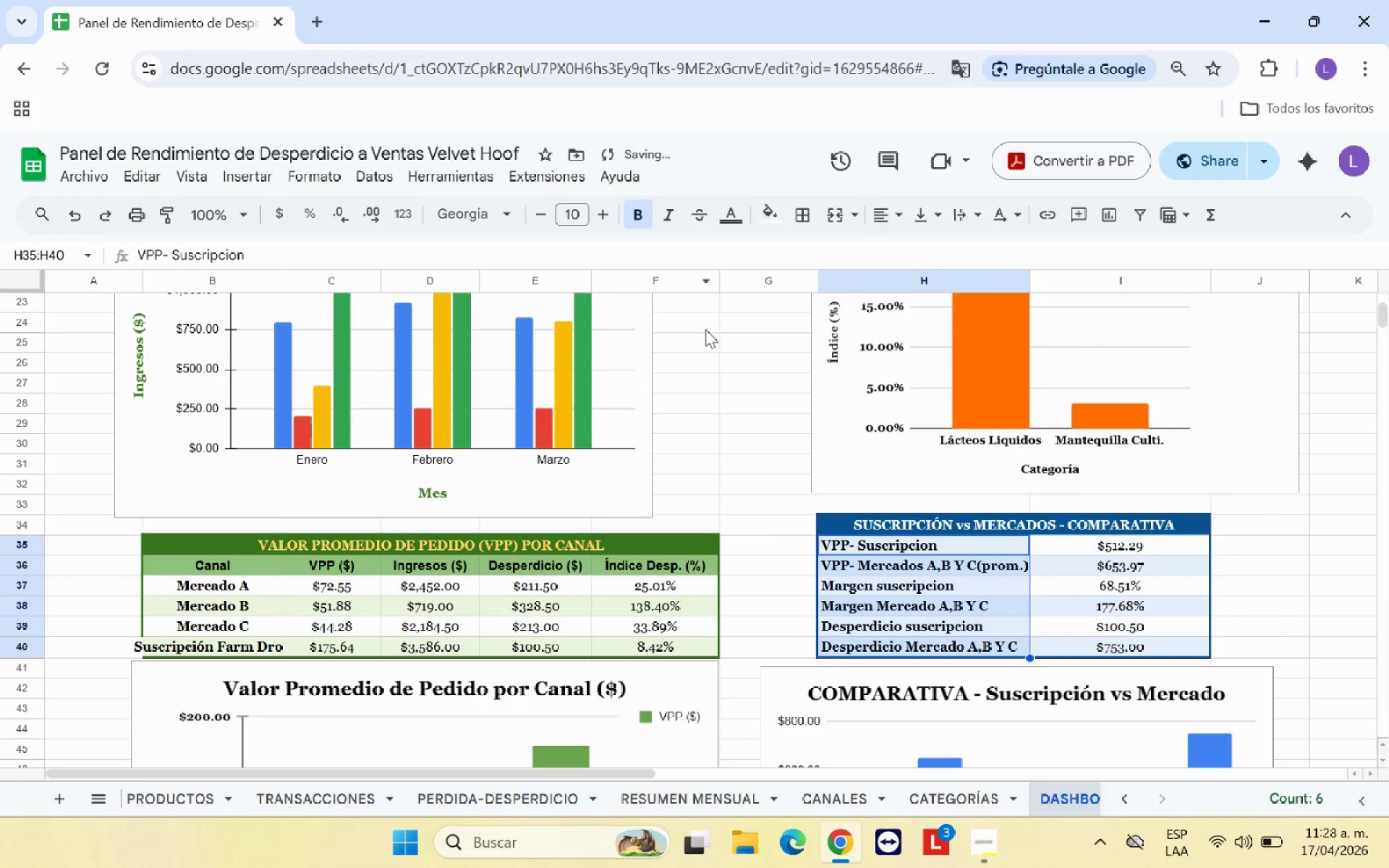 
left_click([716, 344])
 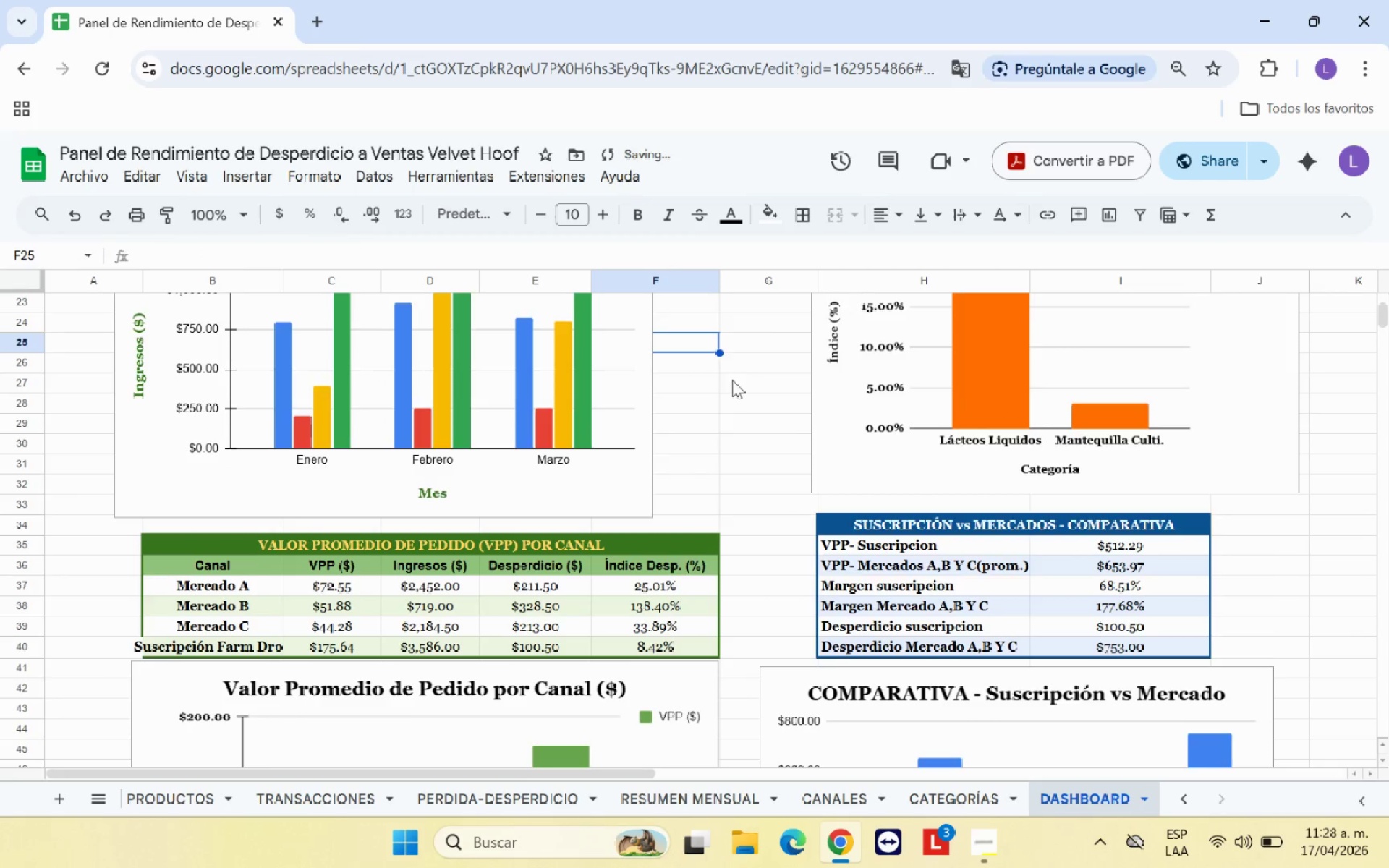 
scroll: coordinate [734, 388], scroll_direction: down, amount: 3.0
 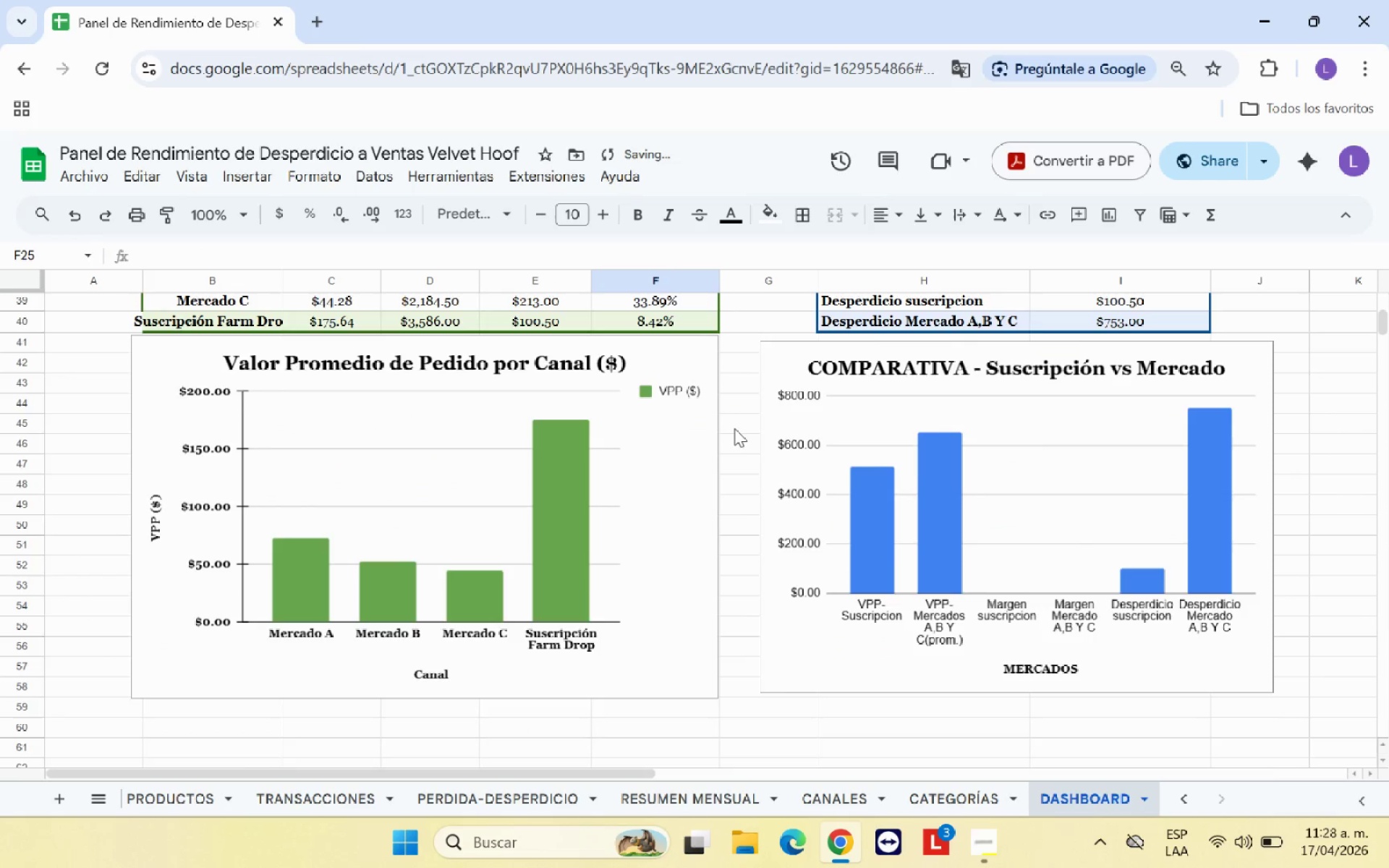 
scroll: coordinate [698, 661], scroll_direction: up, amount: 15.0
 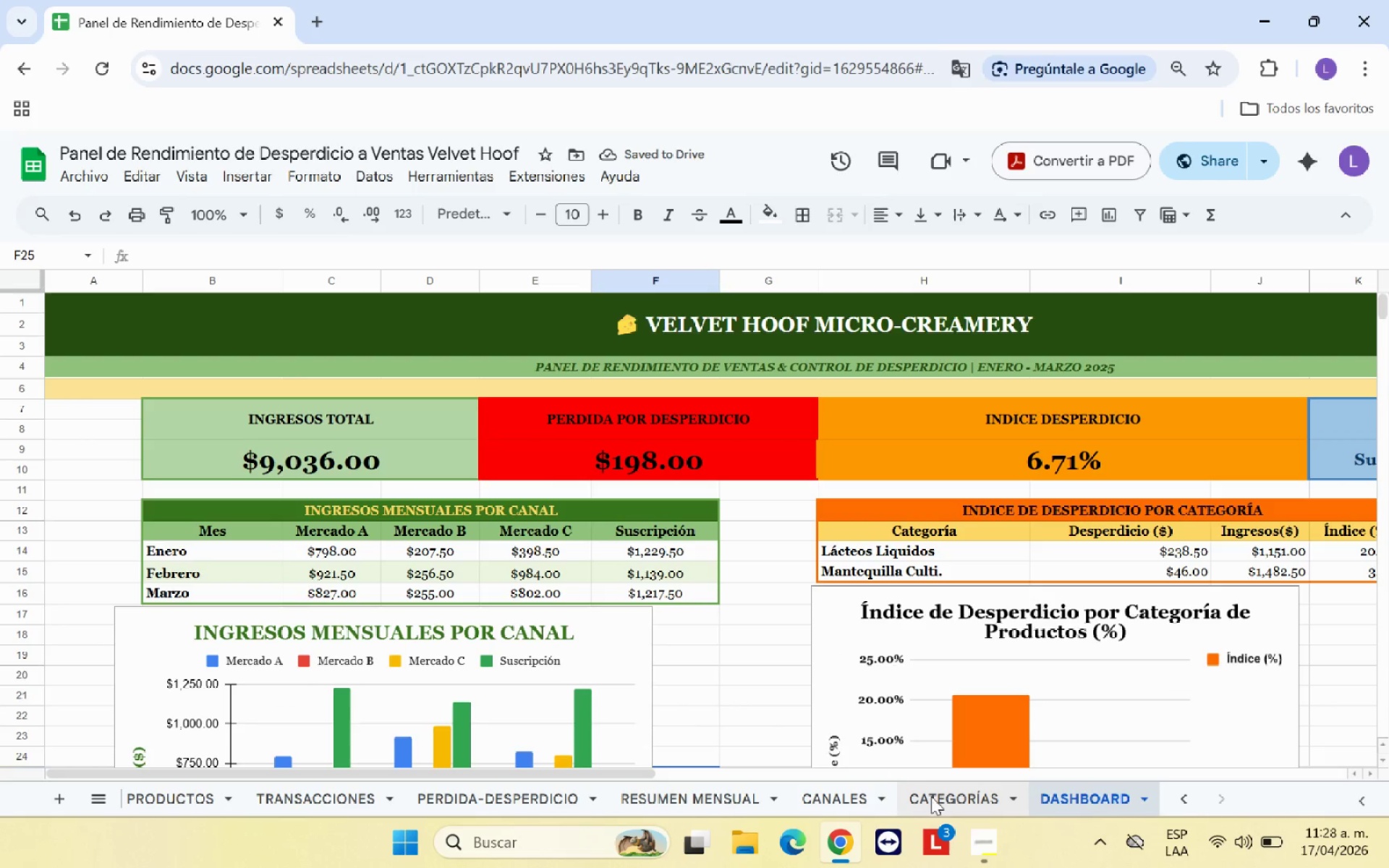 
left_click([933, 795])
 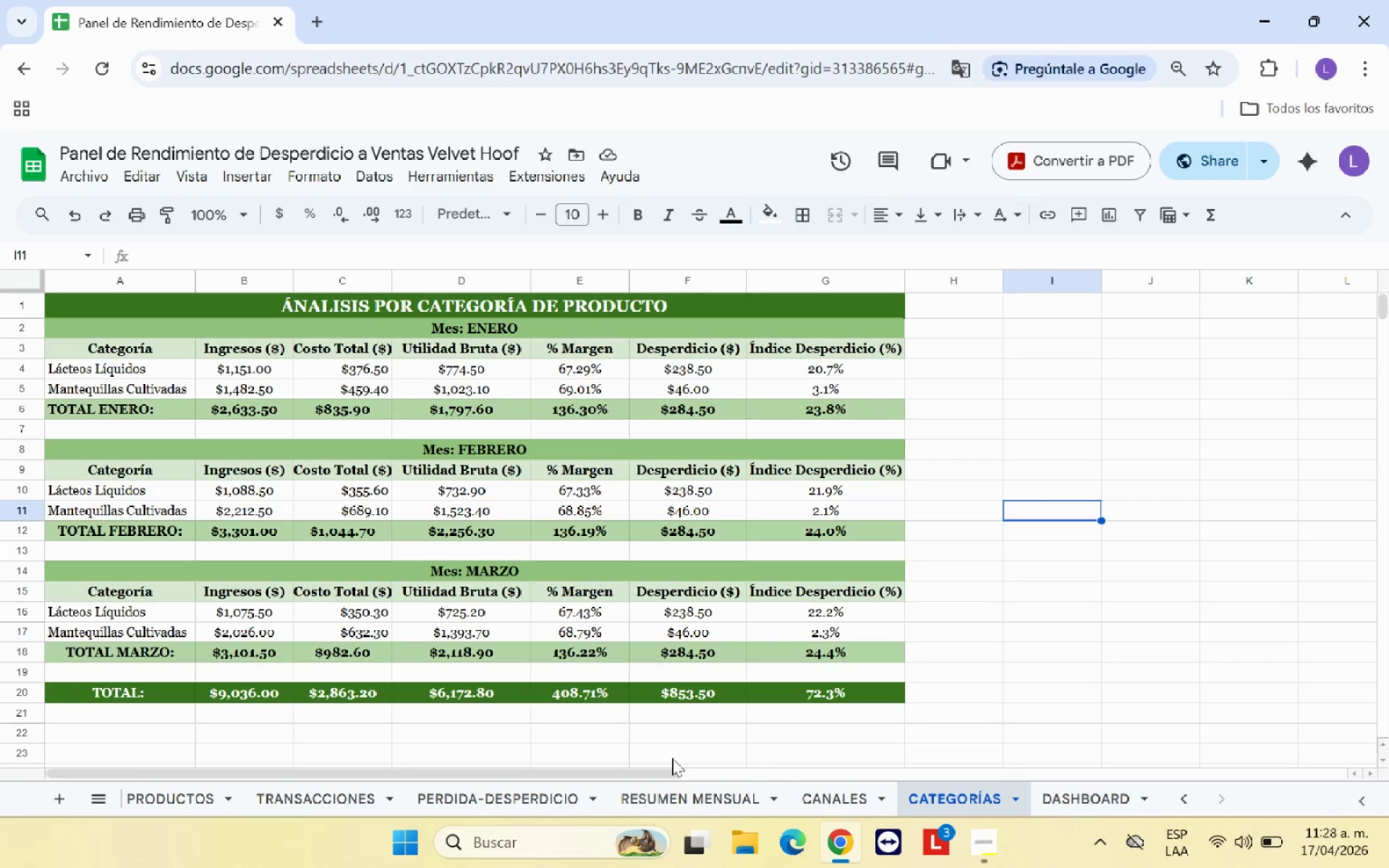 
scroll: coordinate [623, 749], scroll_direction: up, amount: 3.0
 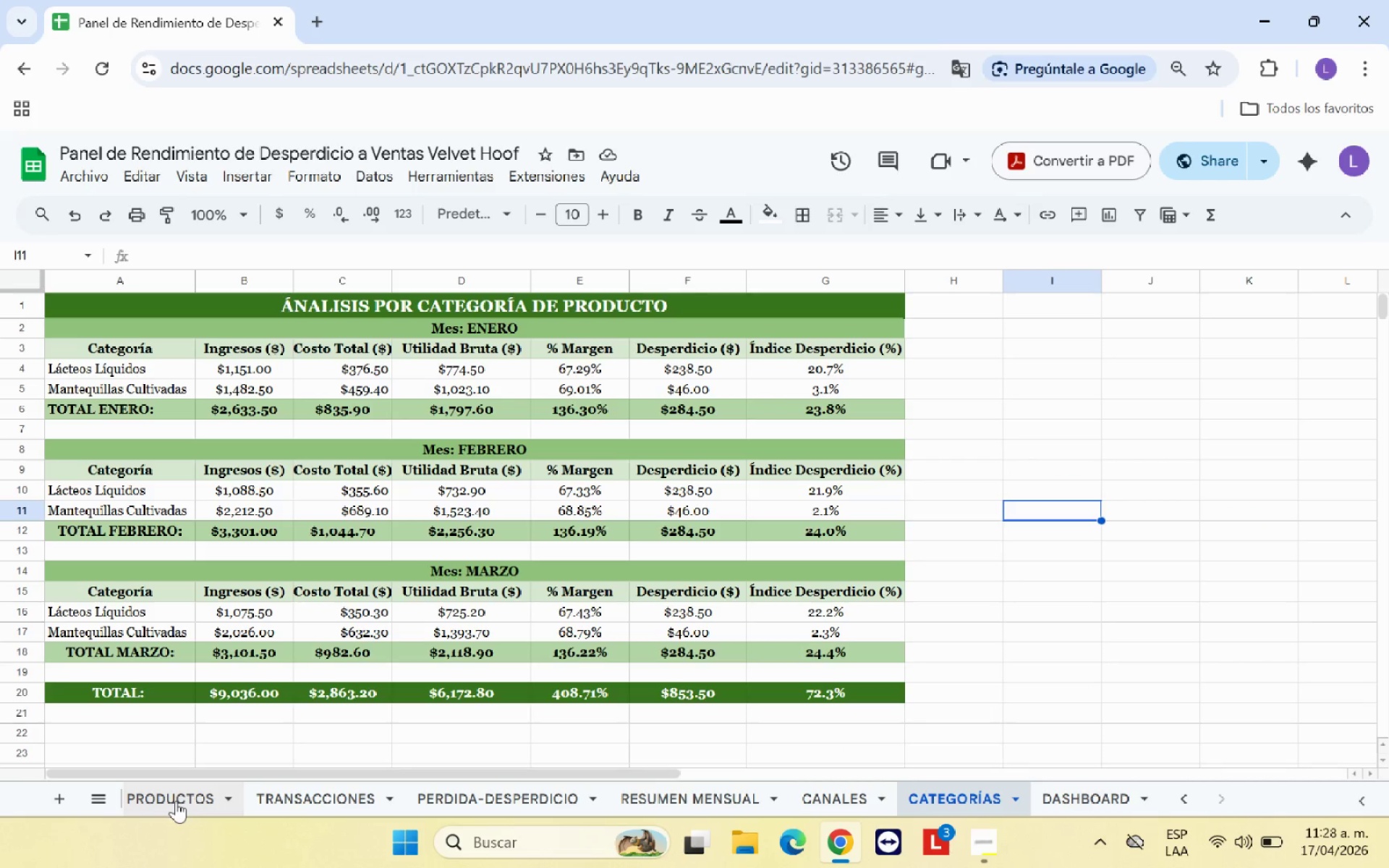 
left_click([176, 801])
 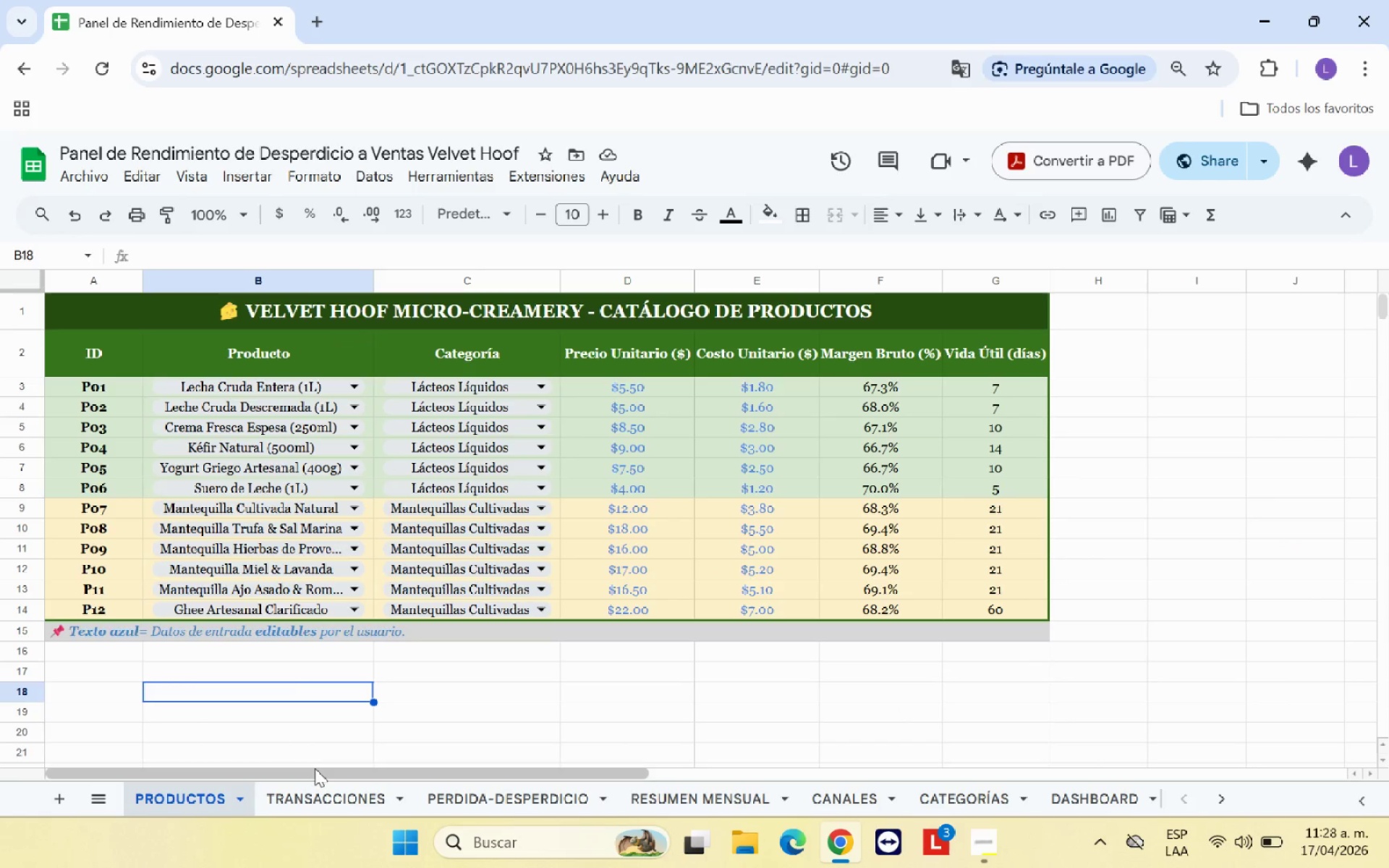 
scroll: coordinate [474, 707], scroll_direction: up, amount: 1.0
 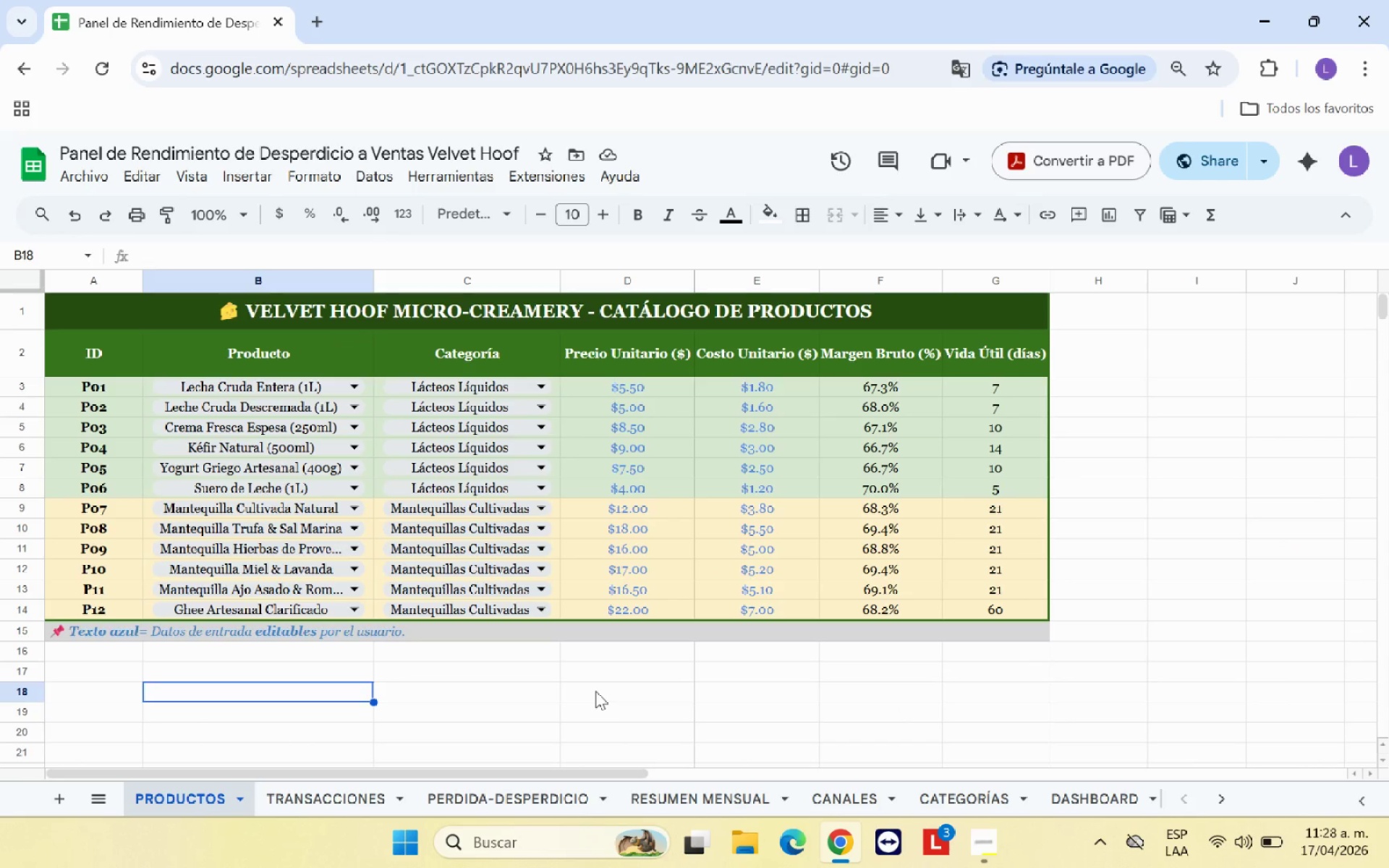 
left_click([595, 691])
 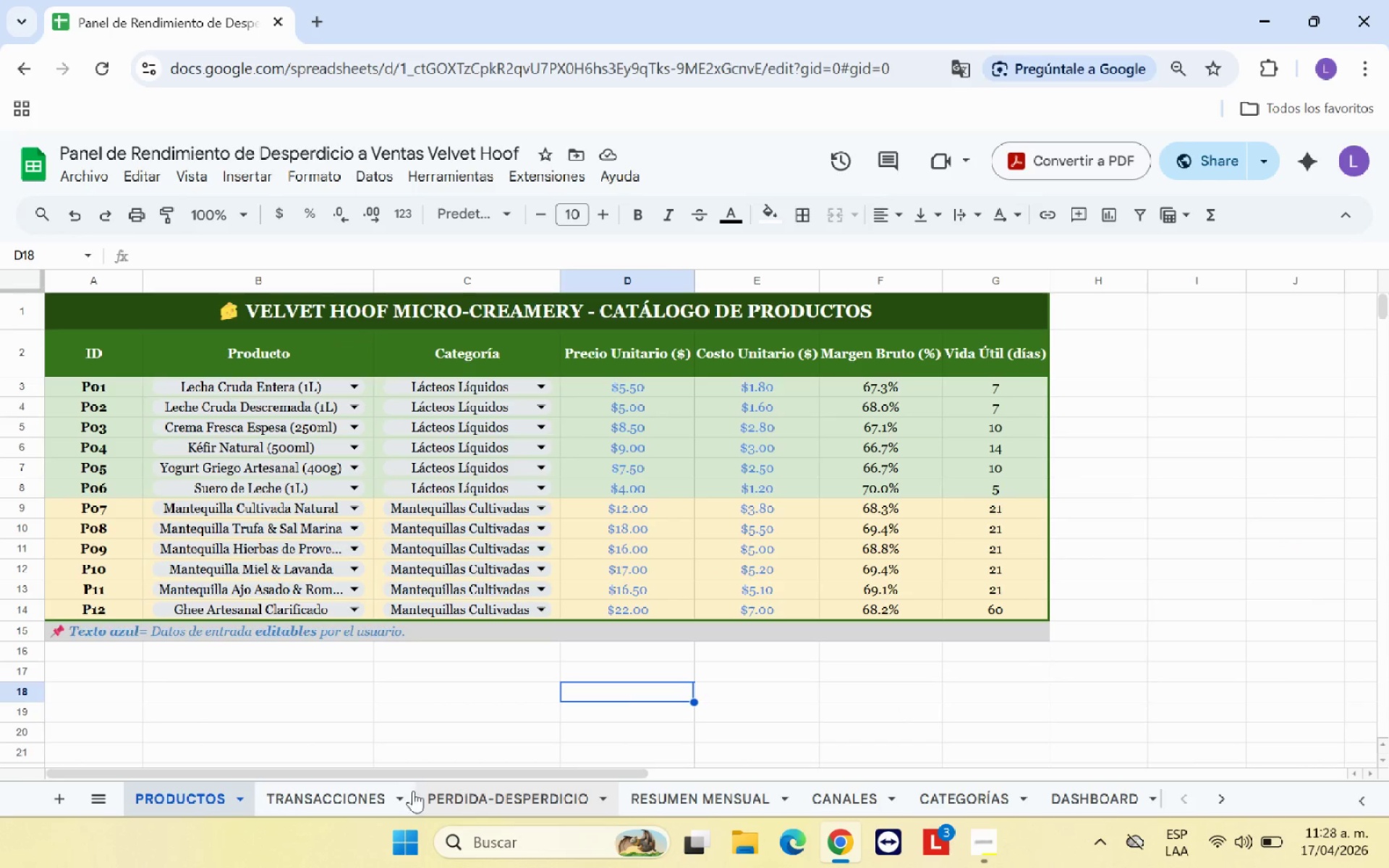 
left_click([368, 792])
 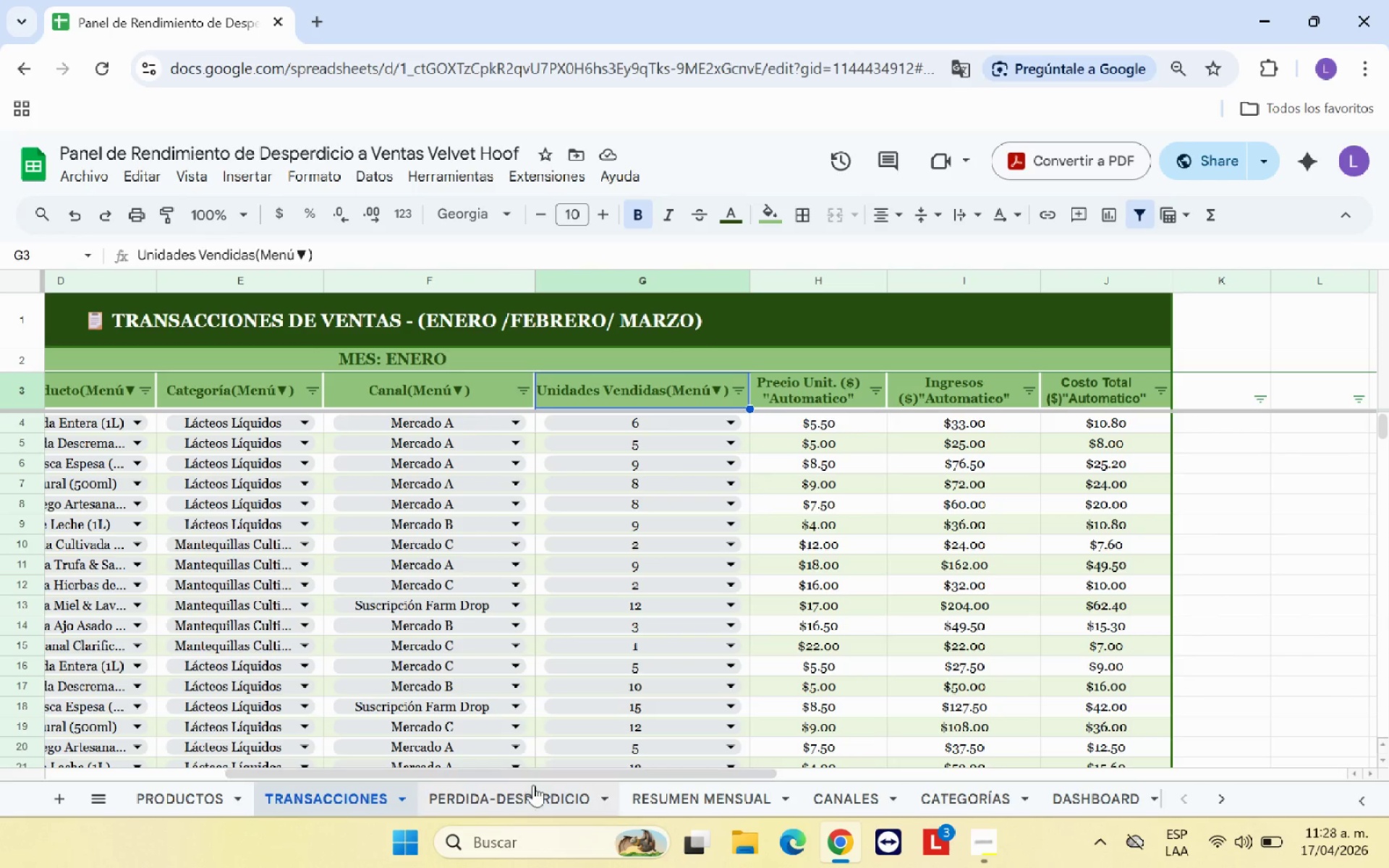 
left_click([536, 788])
 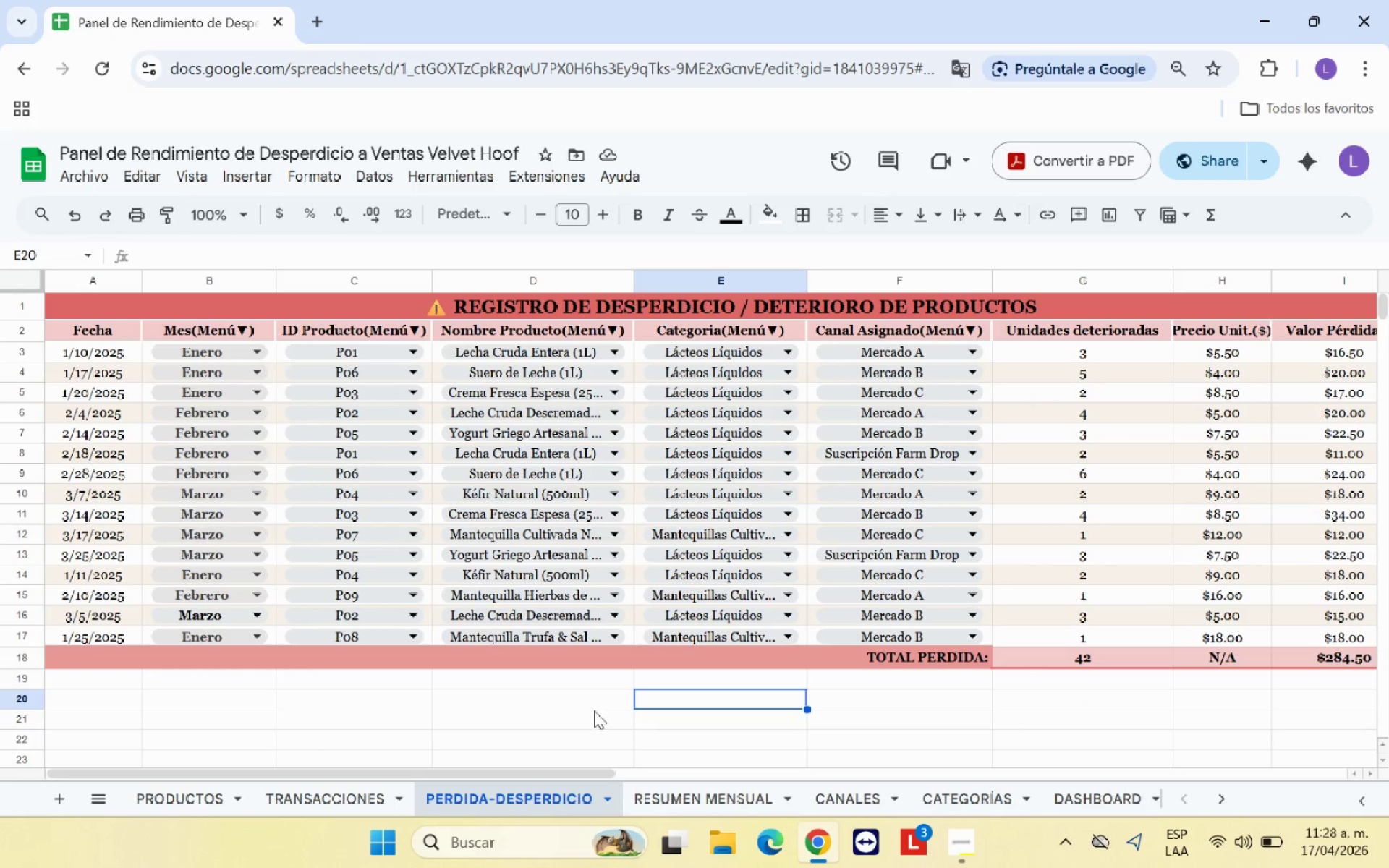 
scroll: coordinate [579, 706], scroll_direction: up, amount: 2.0
 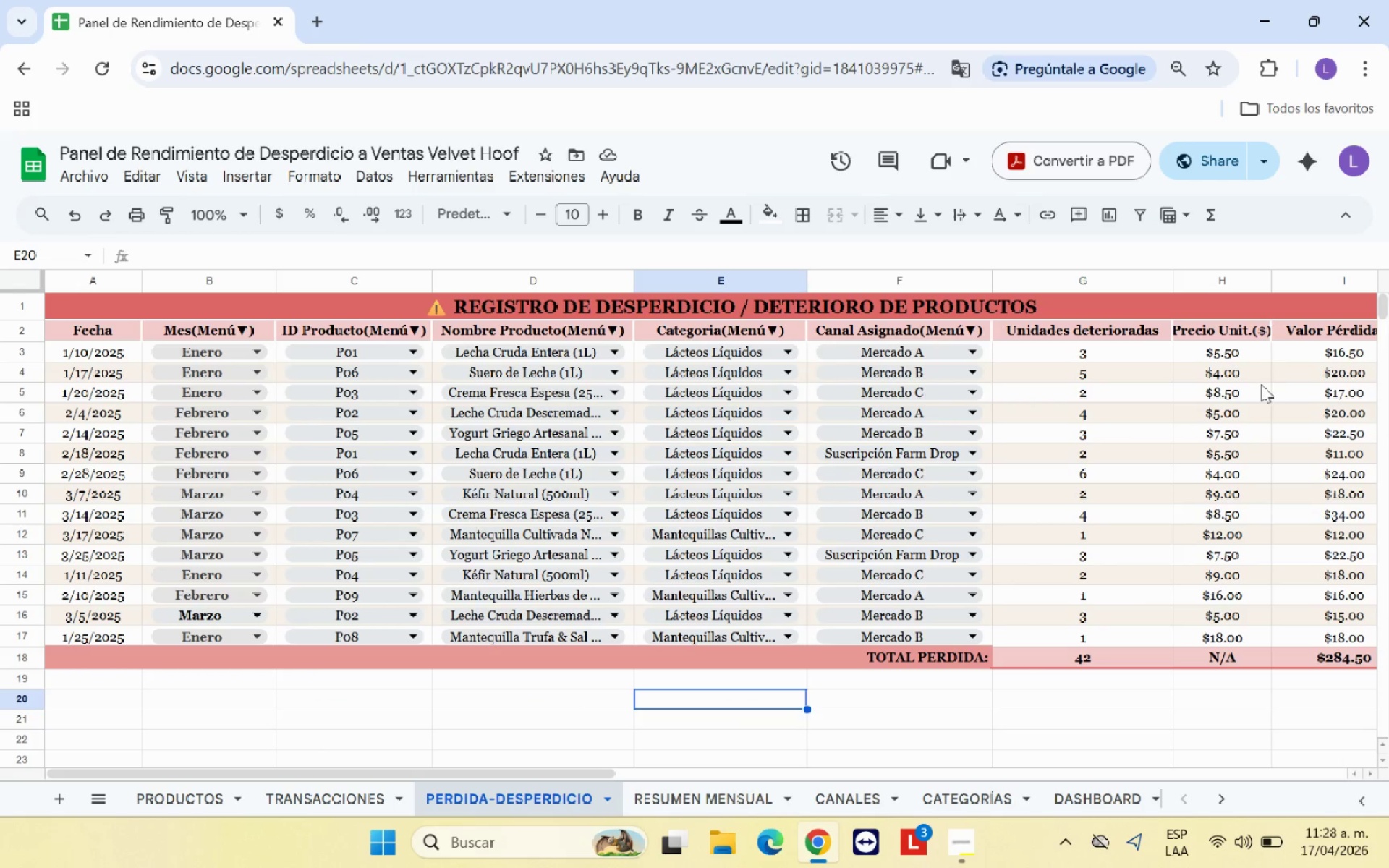 
left_click_drag(start_coordinate=[1270, 278], to_coordinate=[1295, 274])
 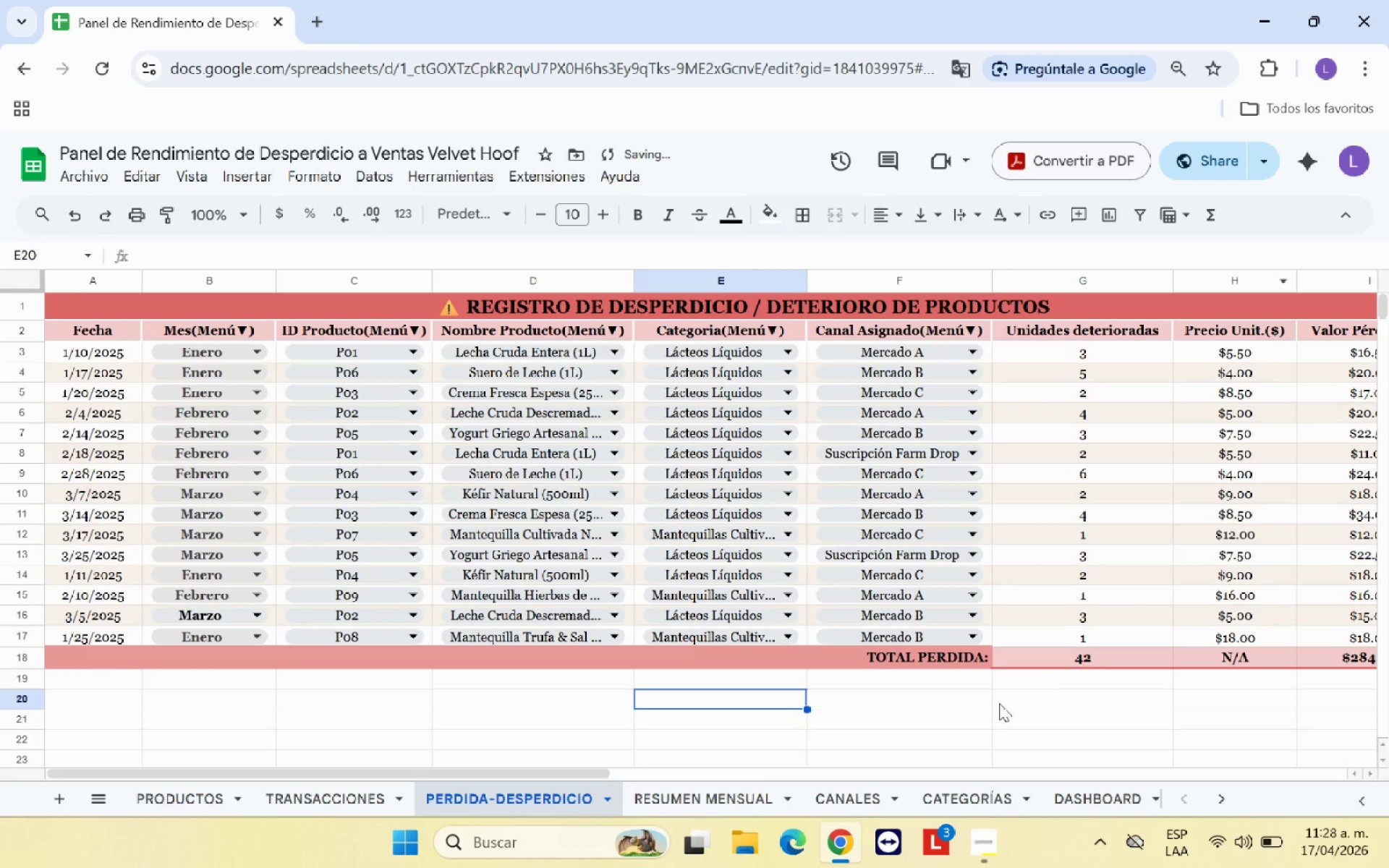 
left_click([983, 721])
 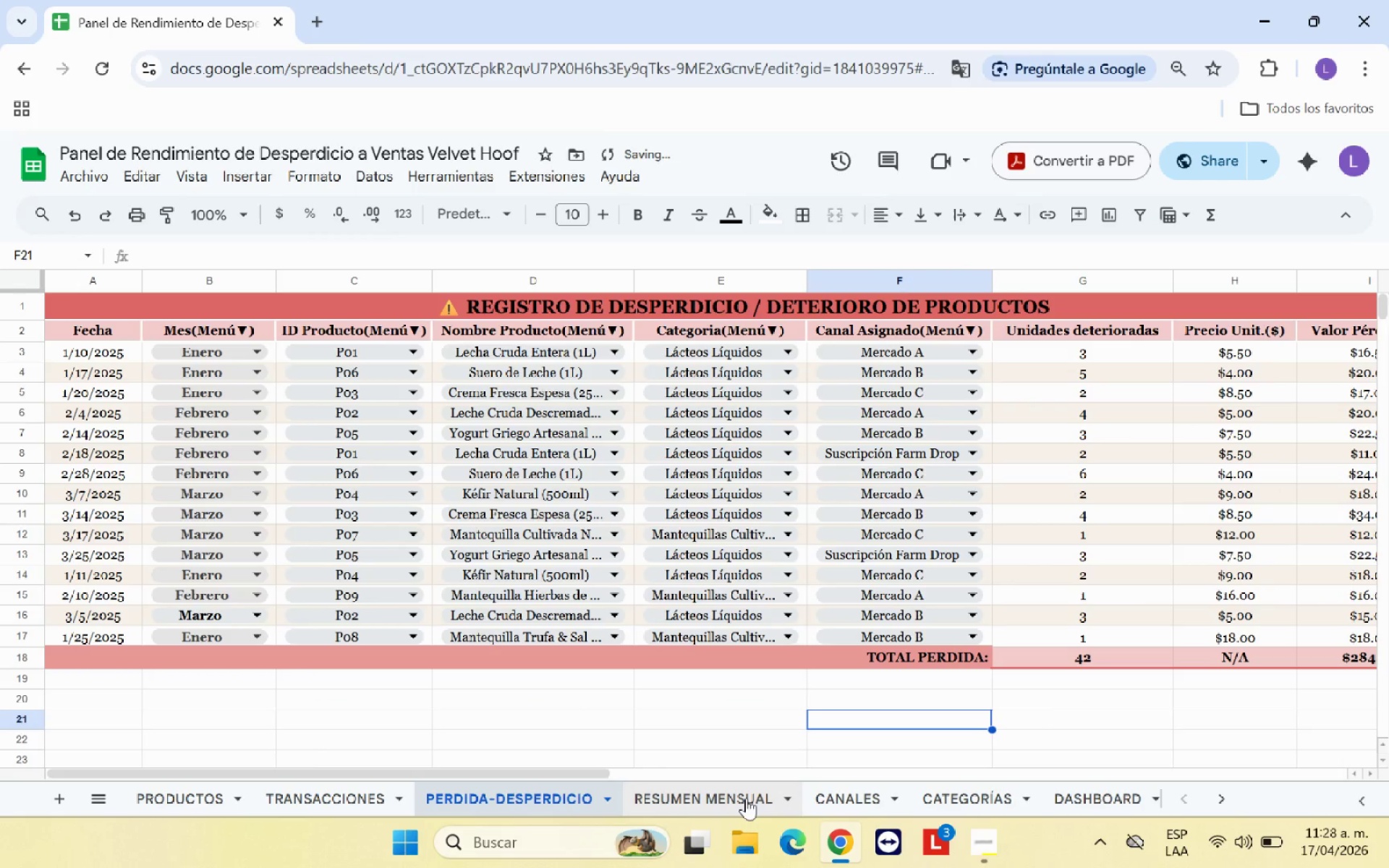 
left_click([746, 798])
 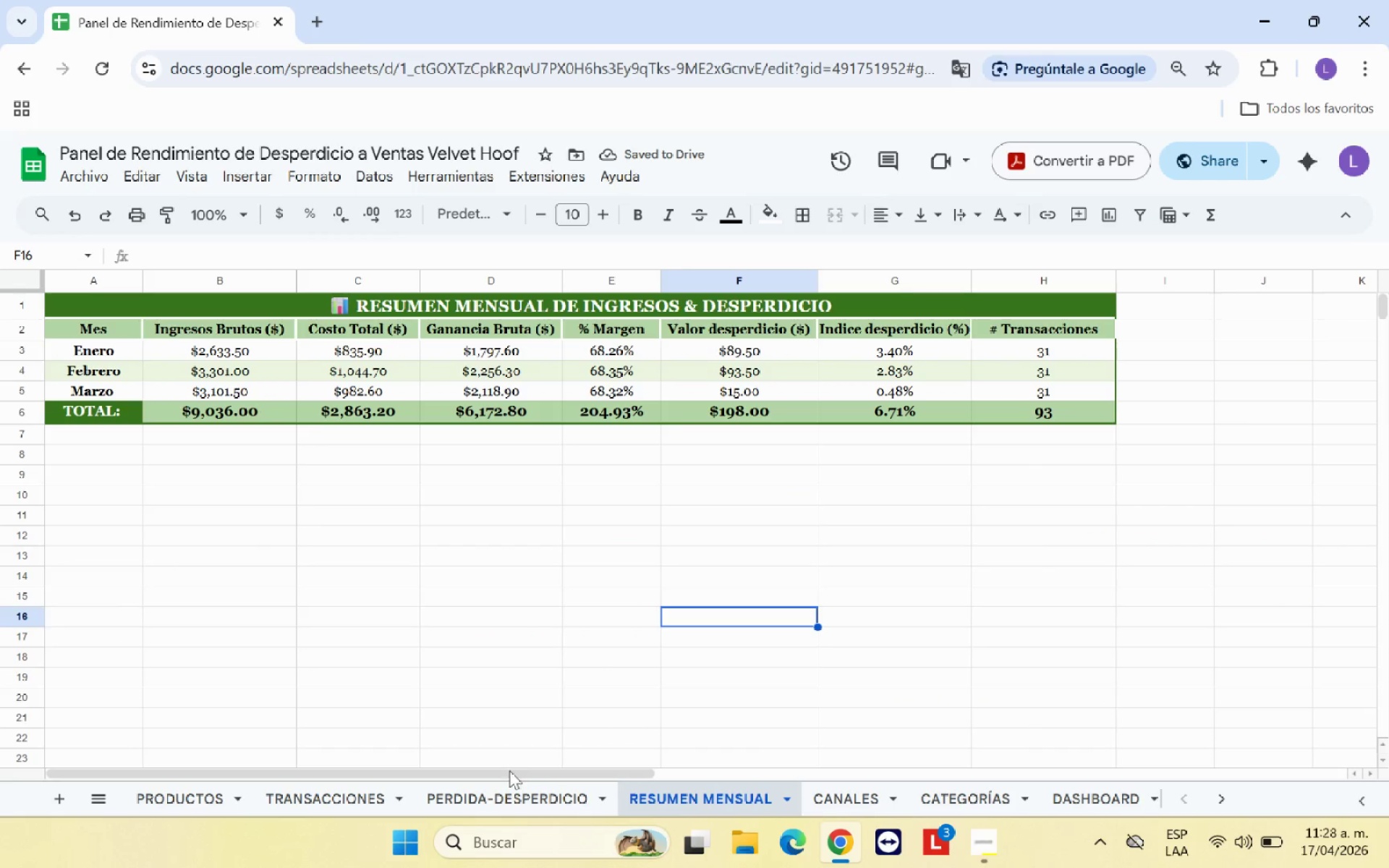 
left_click([542, 801])
 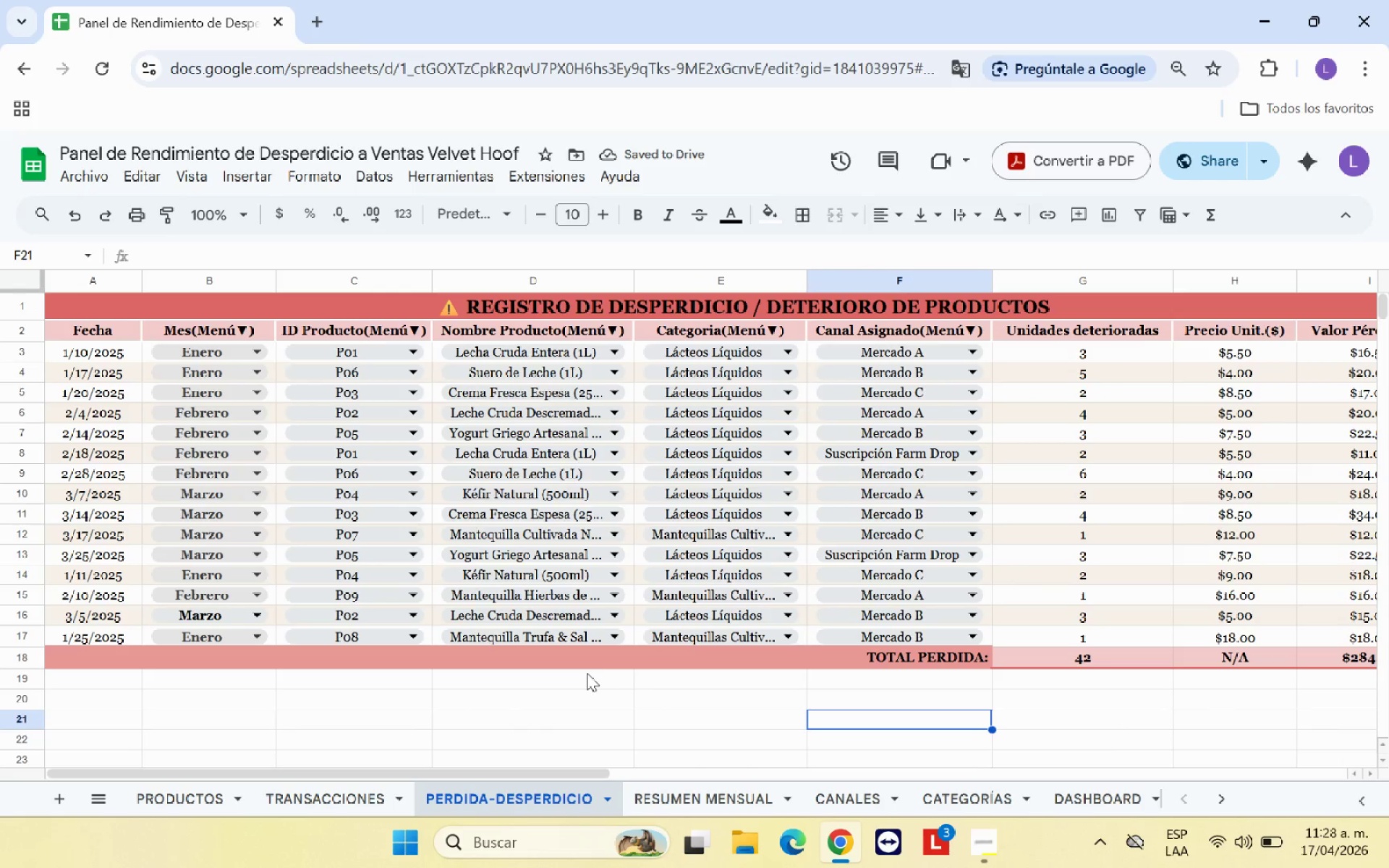 
left_click([602, 676])
 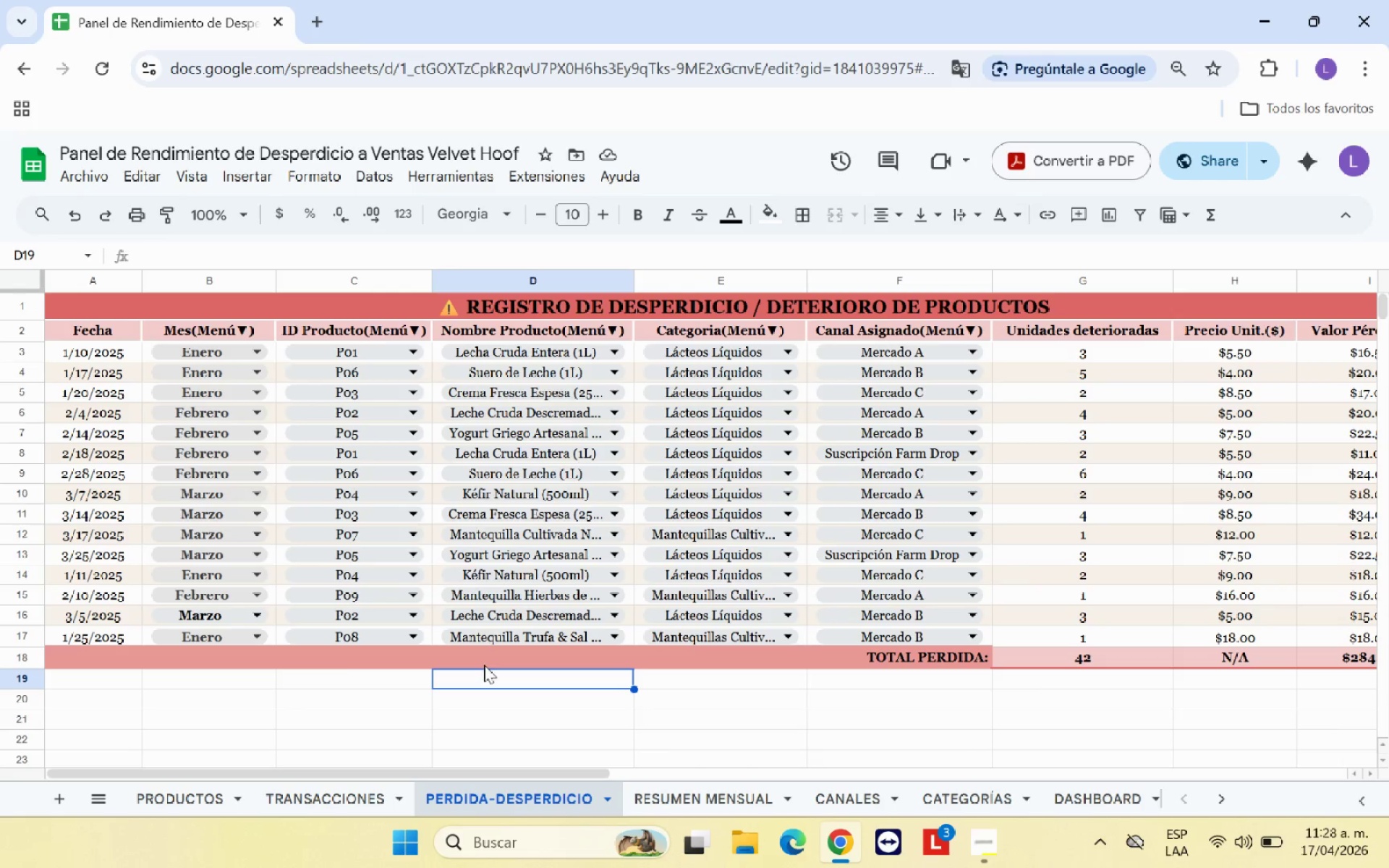 
left_click([188, 702])
 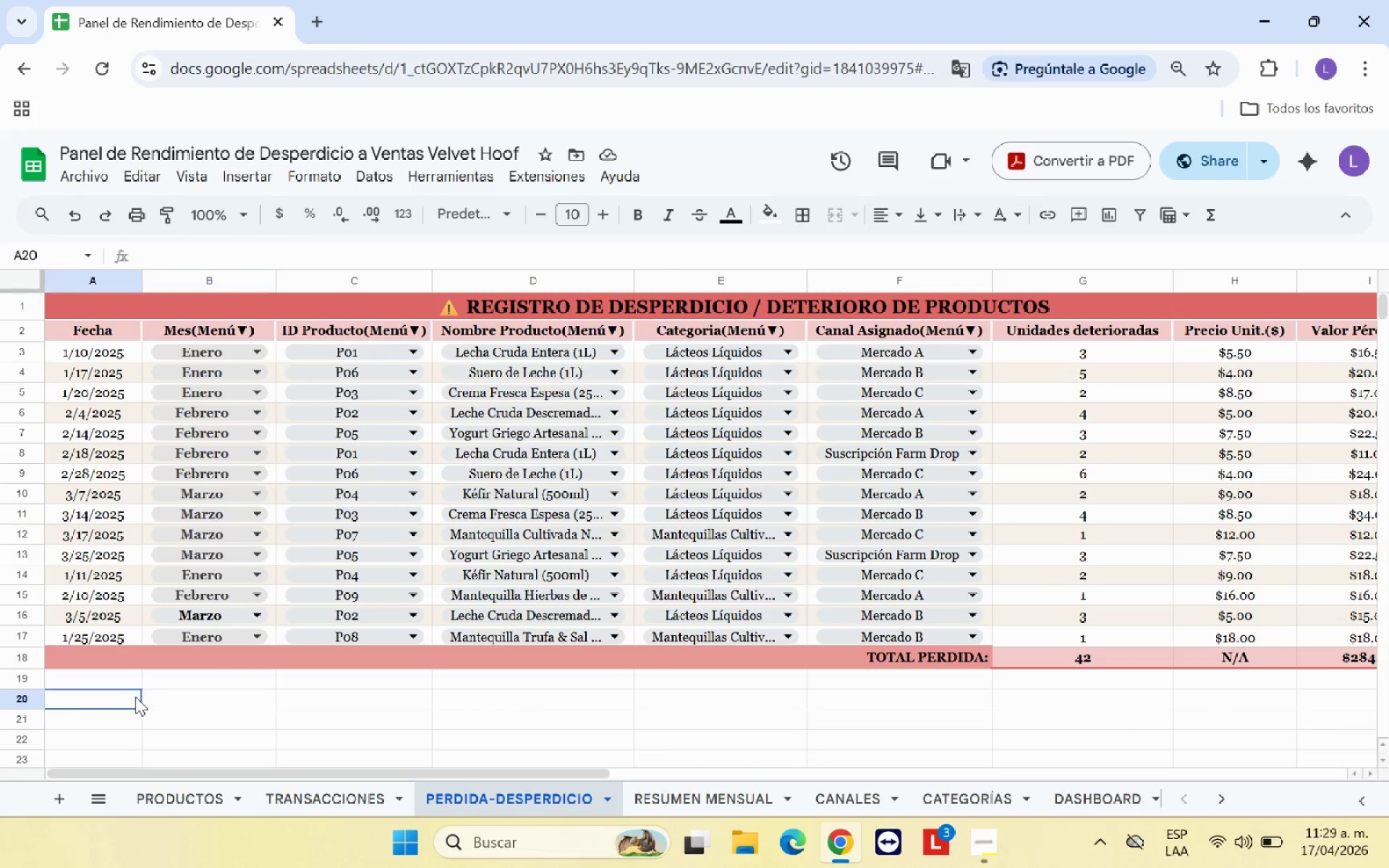 
double_click([181, 699])
 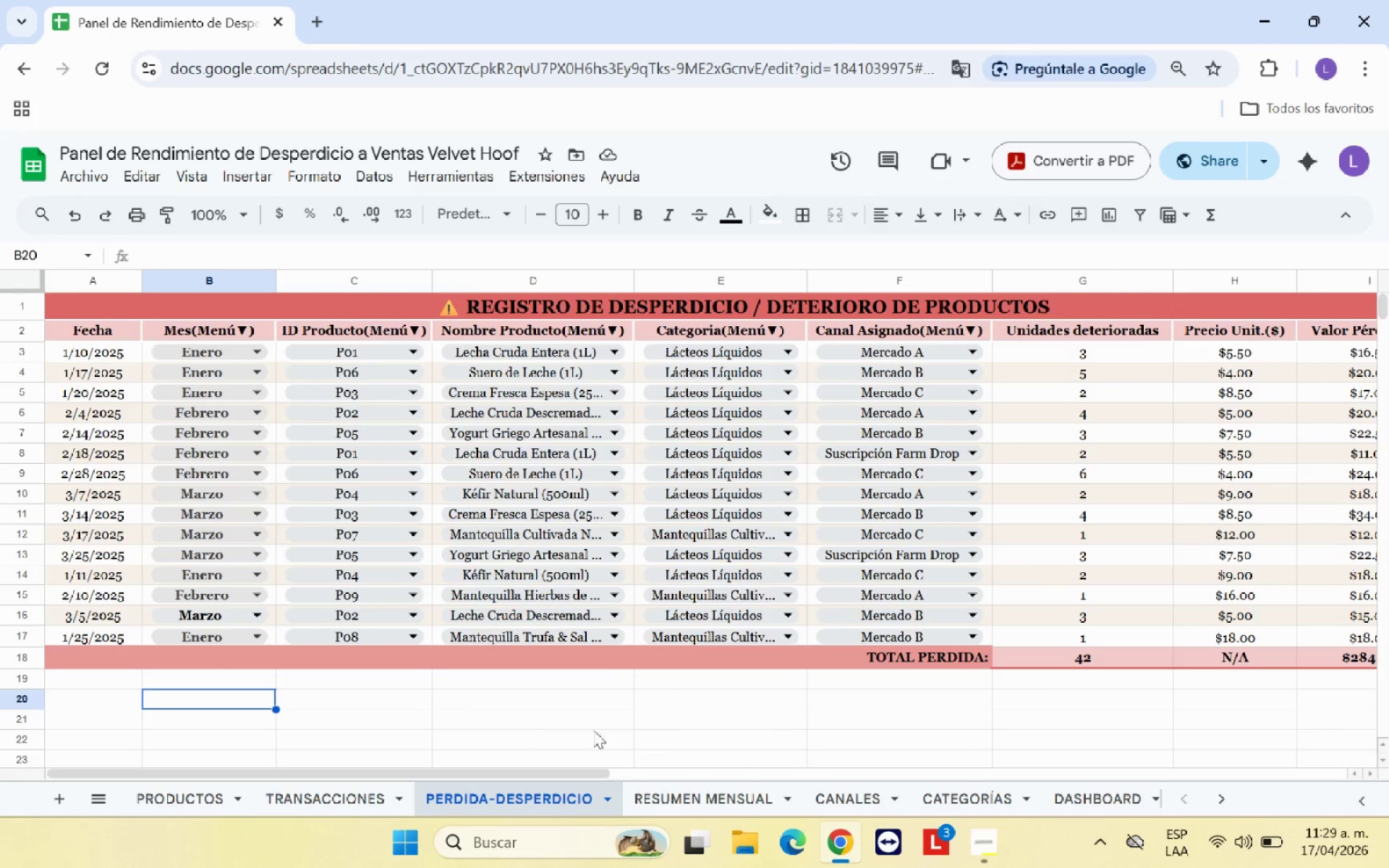 
scroll: coordinate [706, 733], scroll_direction: up, amount: 2.0
 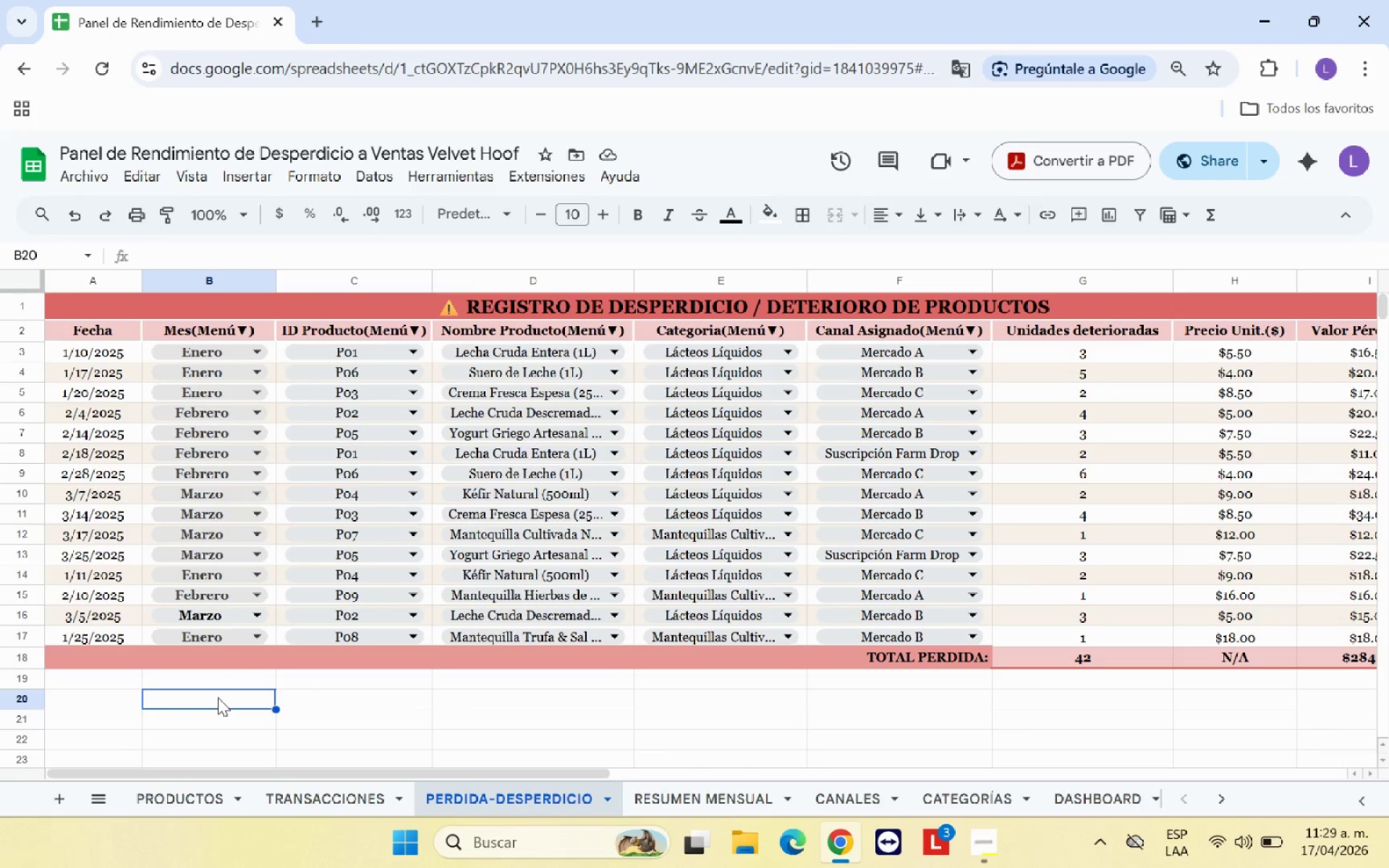 
type(Nota> Usar los menu)
key(Backspace)
type(;us despegables en las celdas que indican *)
 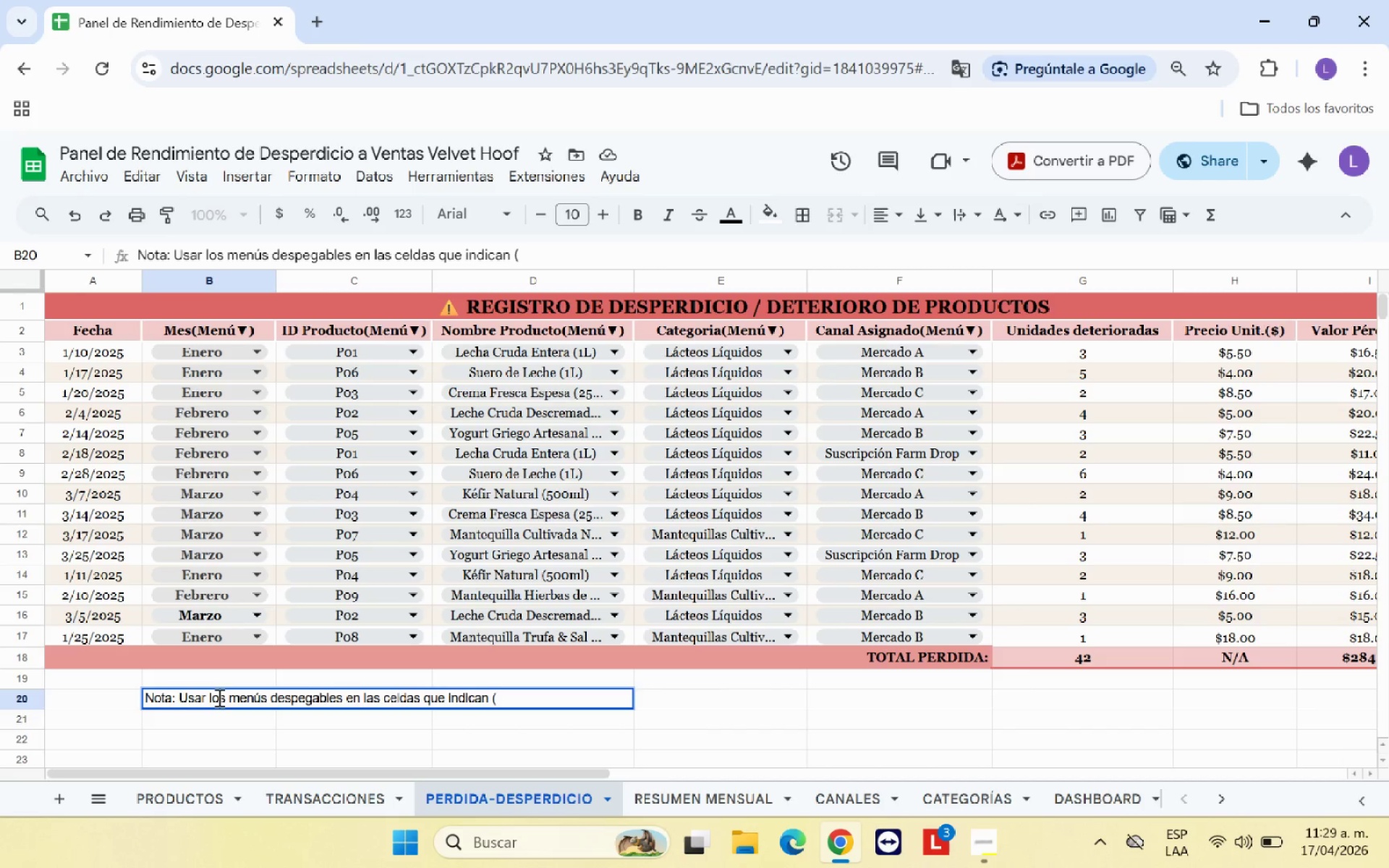 
left_click_drag(start_coordinate=[212, 252], to_coordinate=[205, 256])
 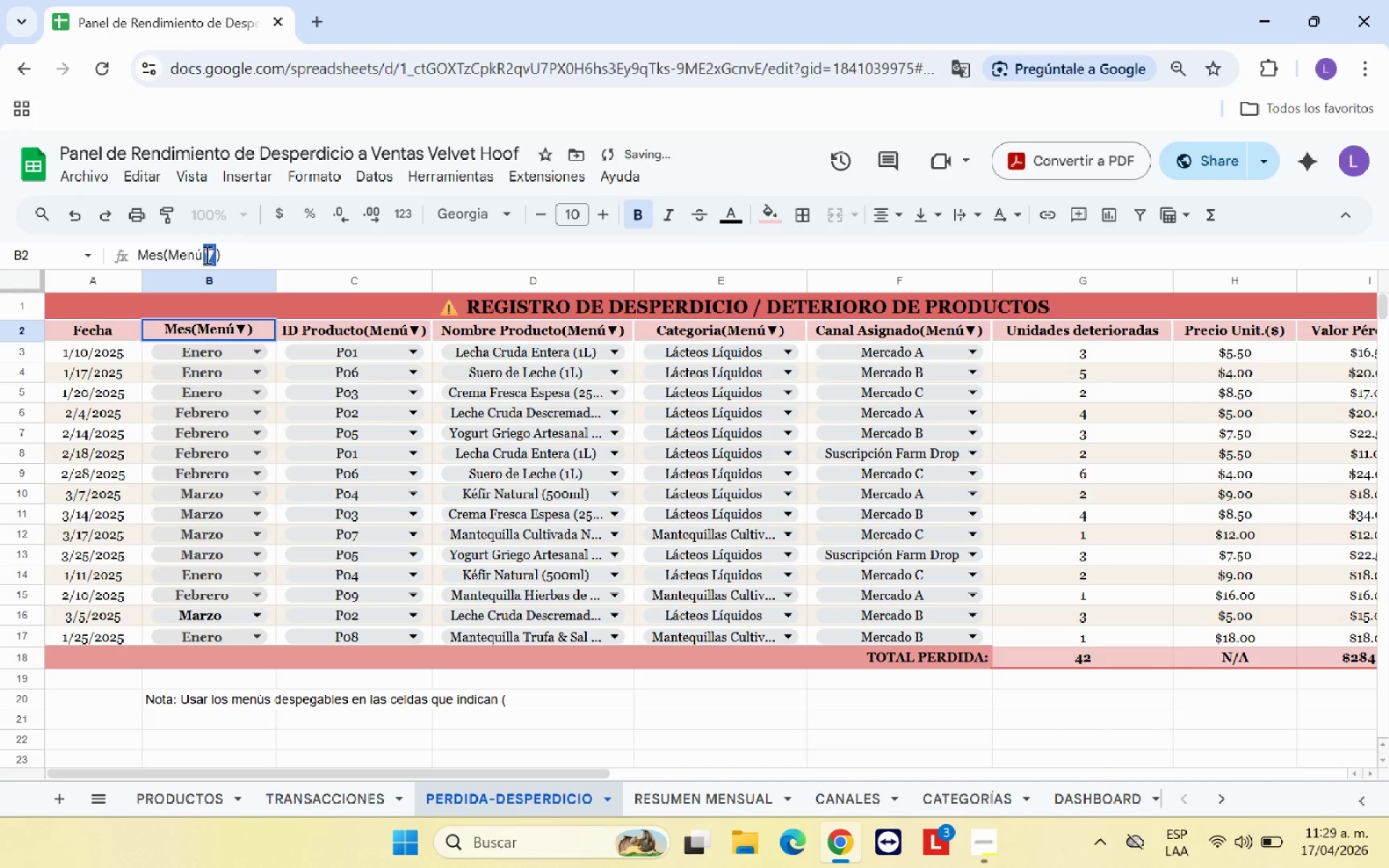 
key(Control+C)
 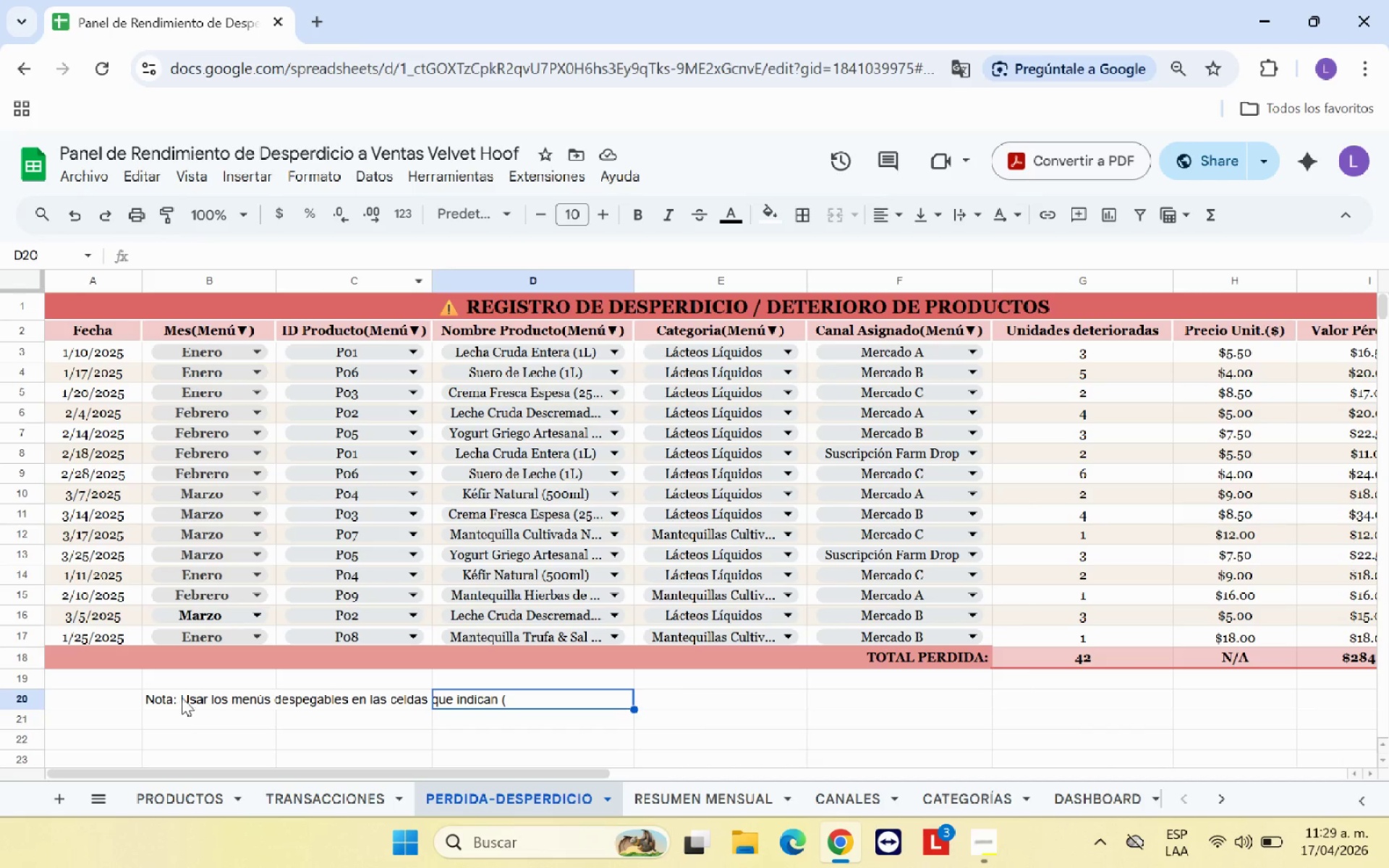 
left_click([538, 260])
 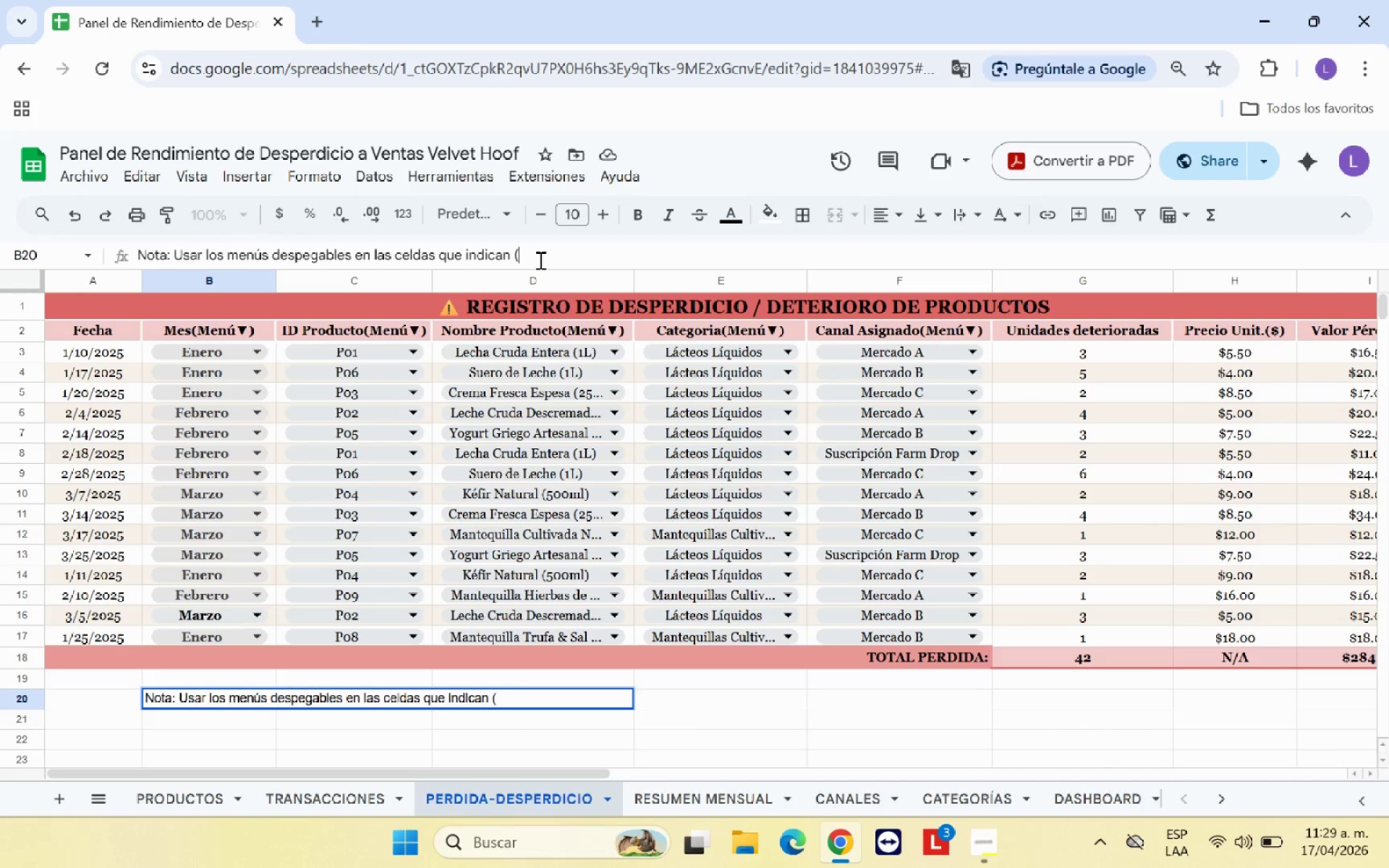 
key(Control+V)
 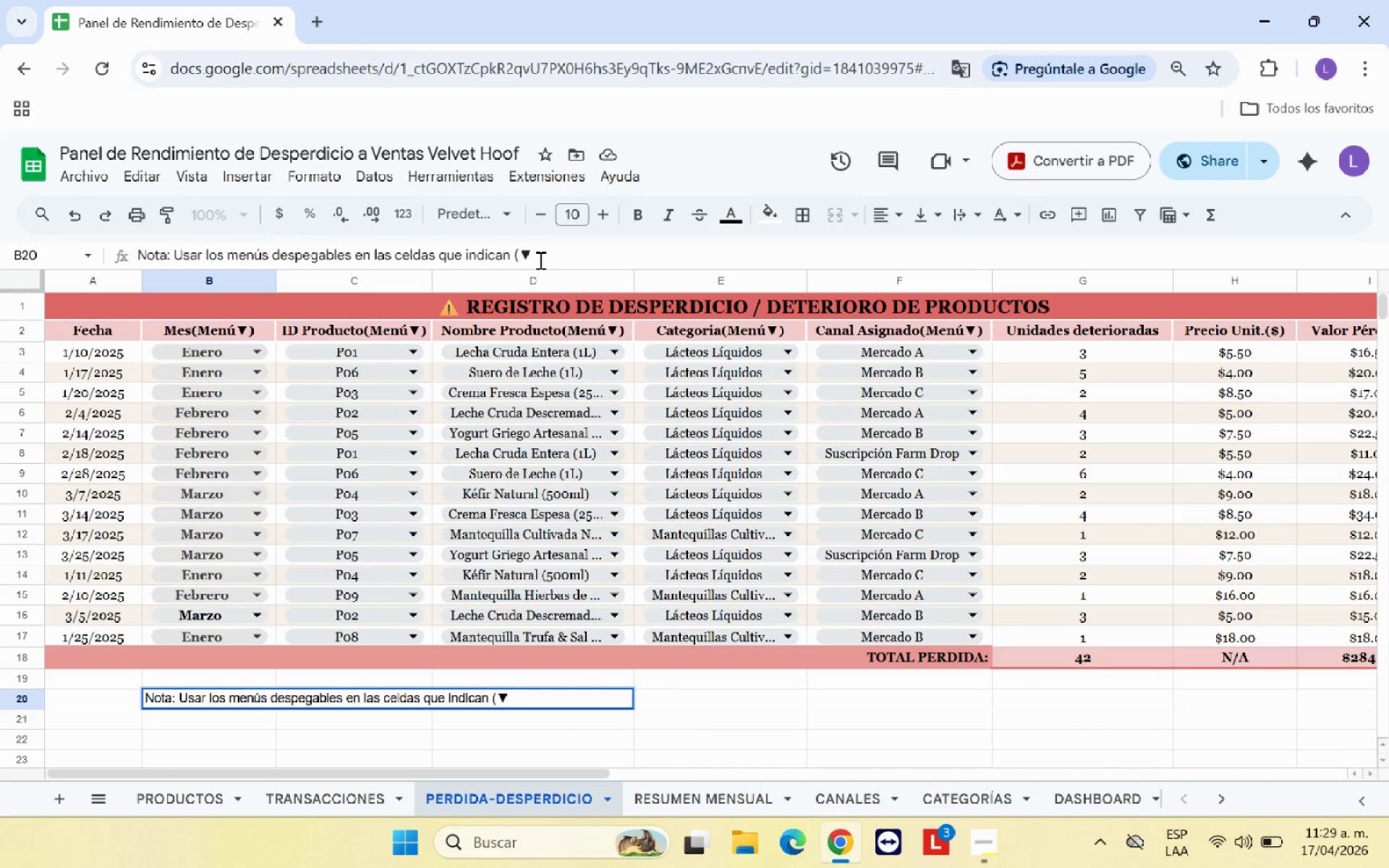 
type(( para elegir el valor)
key(Backspace)
key(Backspace)
key(Backspace)
key(Backspace)
key(Backspace)
key(Backspace)
key(Backspace)
key(Backspace)
key(Backspace)
type(. )
 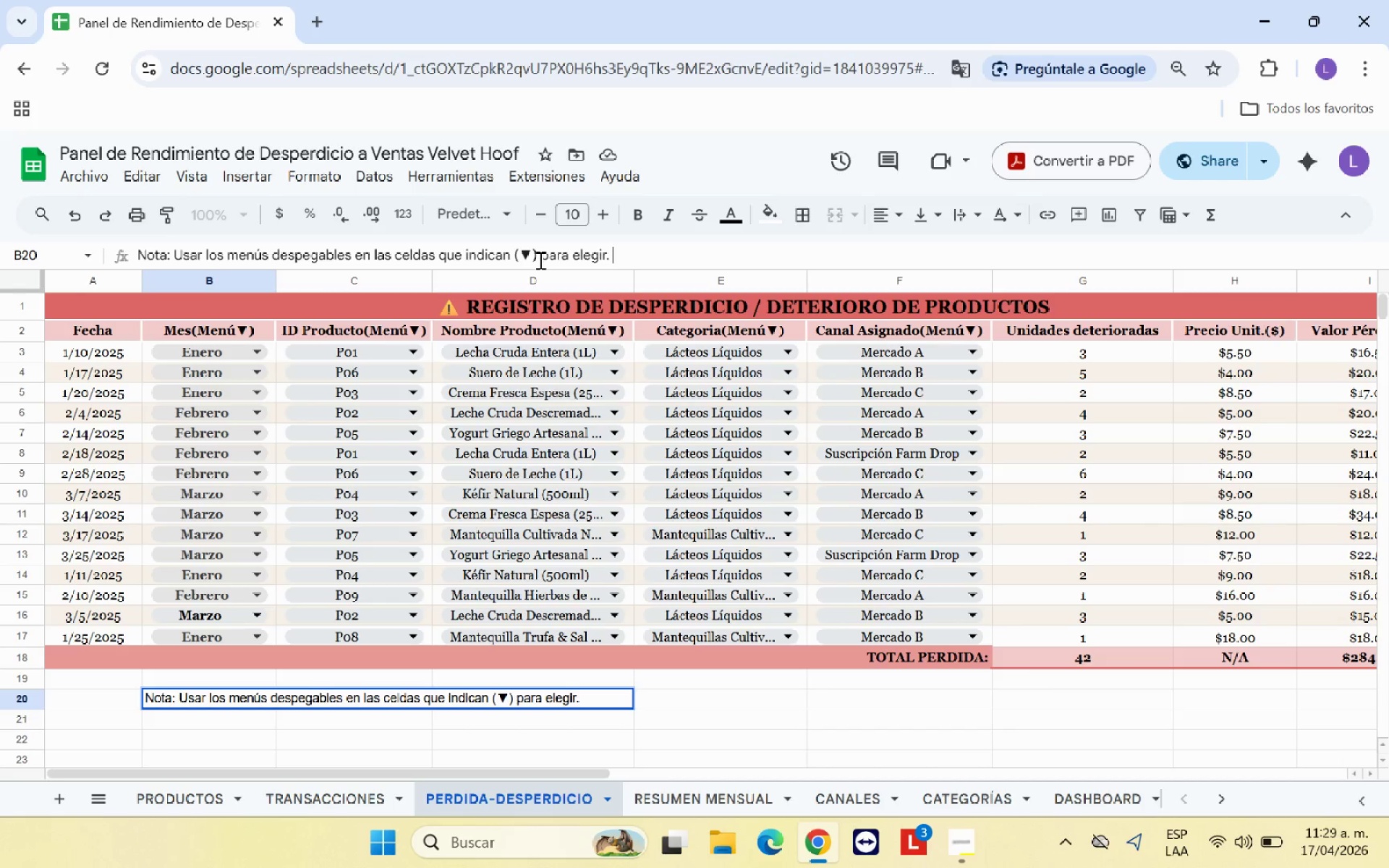 
wait(5.73)
 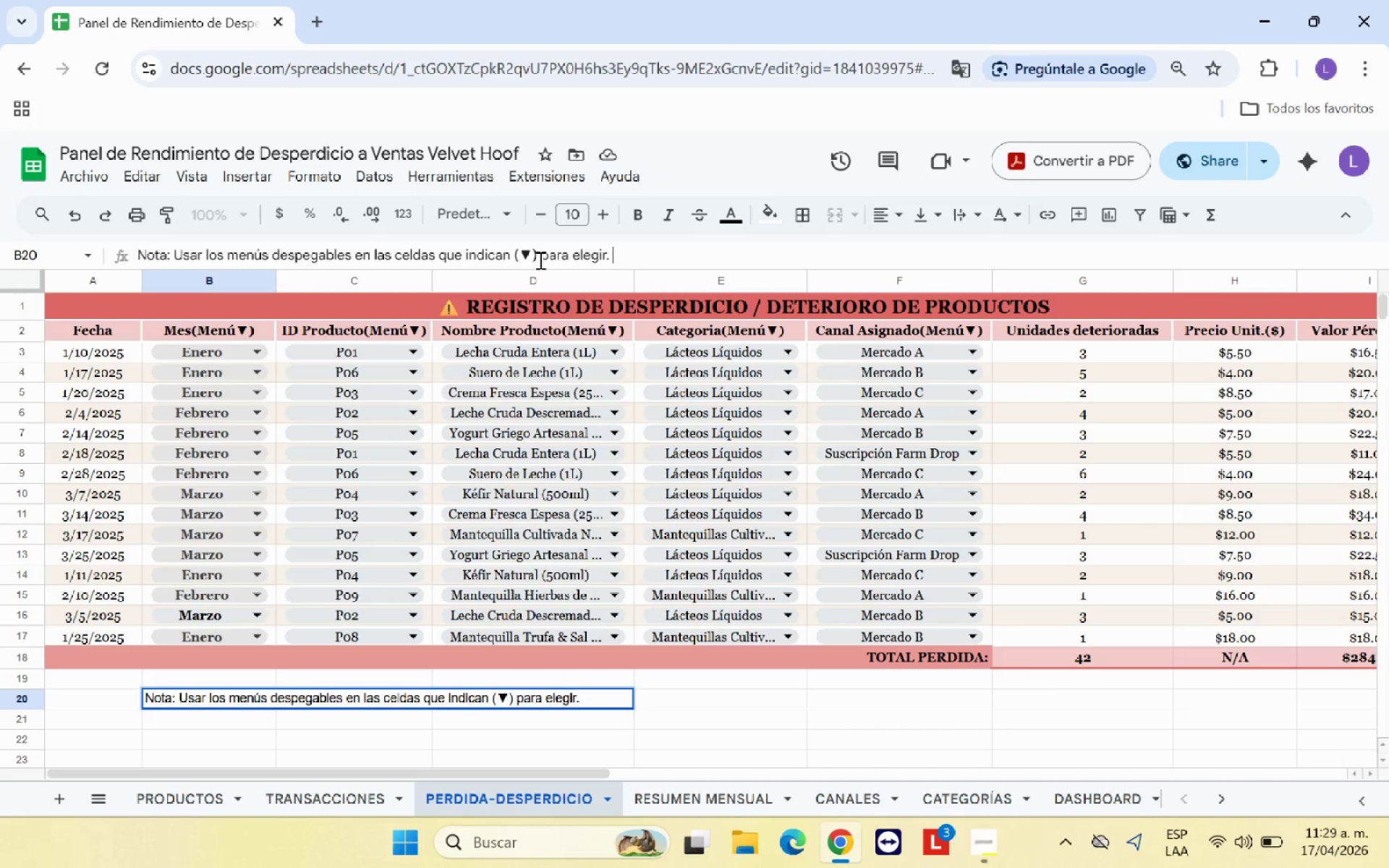 
left_click([1041, 383])
 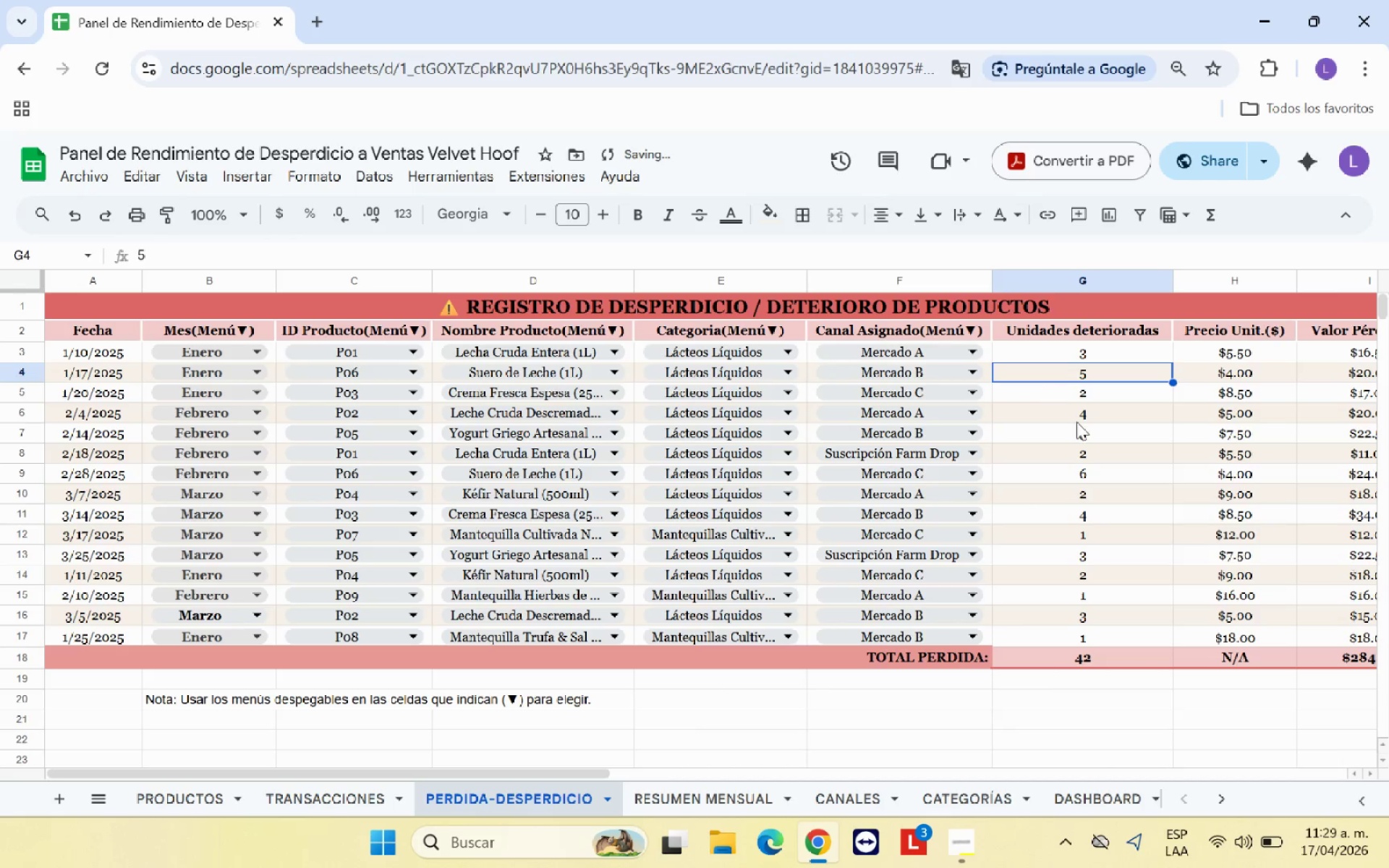 
left_click([1088, 438])
 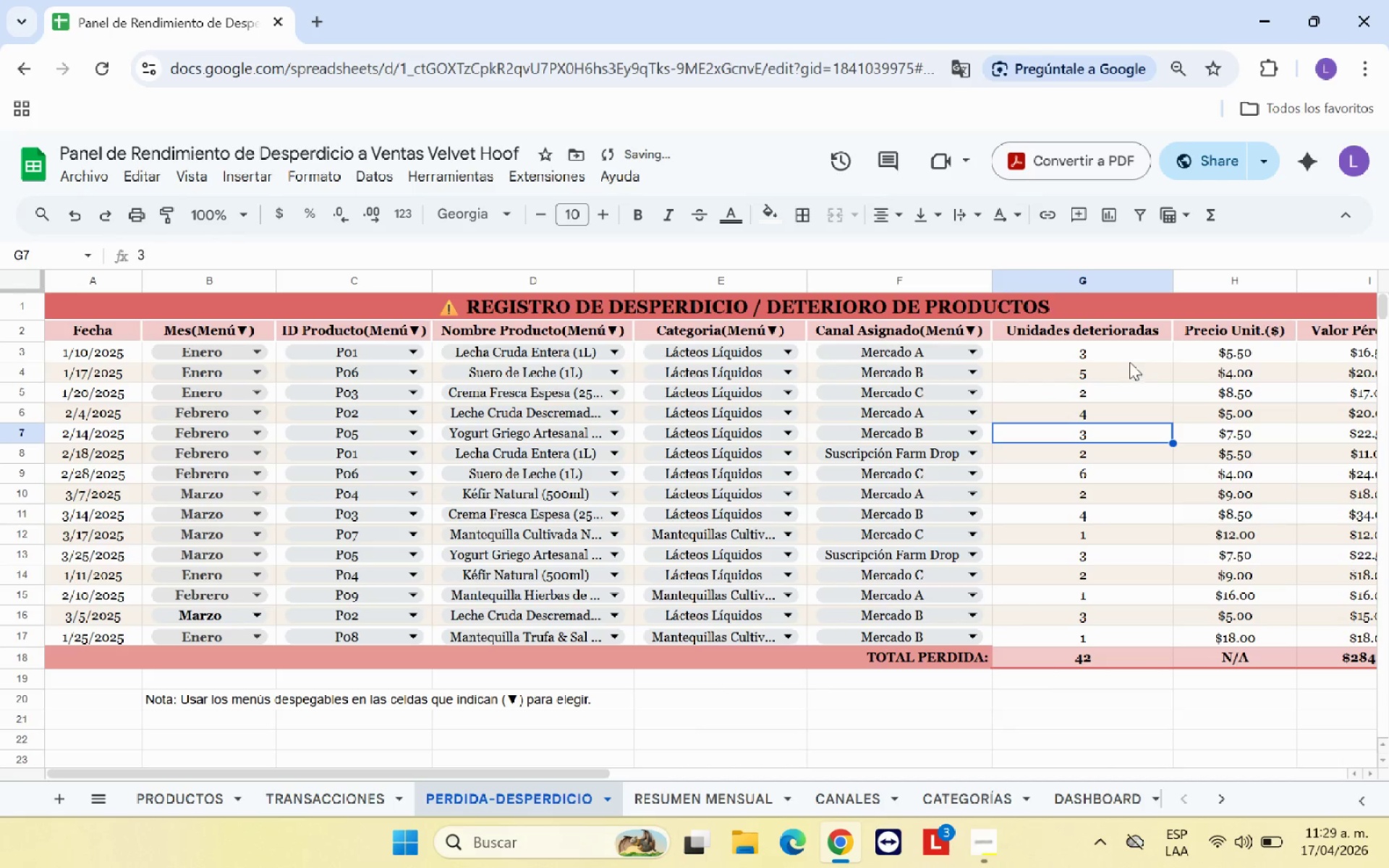 
left_click_drag(start_coordinate=[1131, 357], to_coordinate=[1146, 633])
 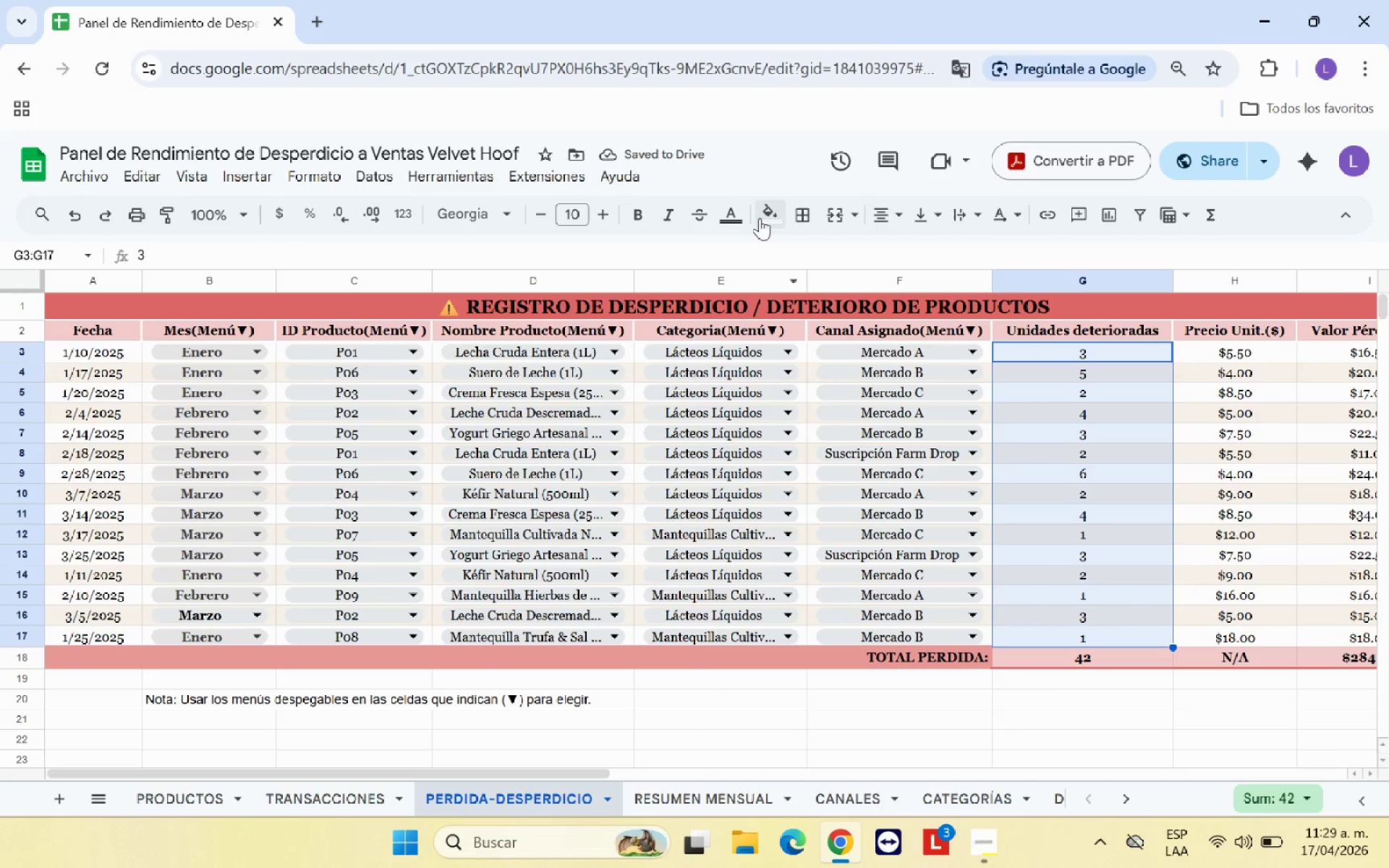 
left_click([737, 218])
 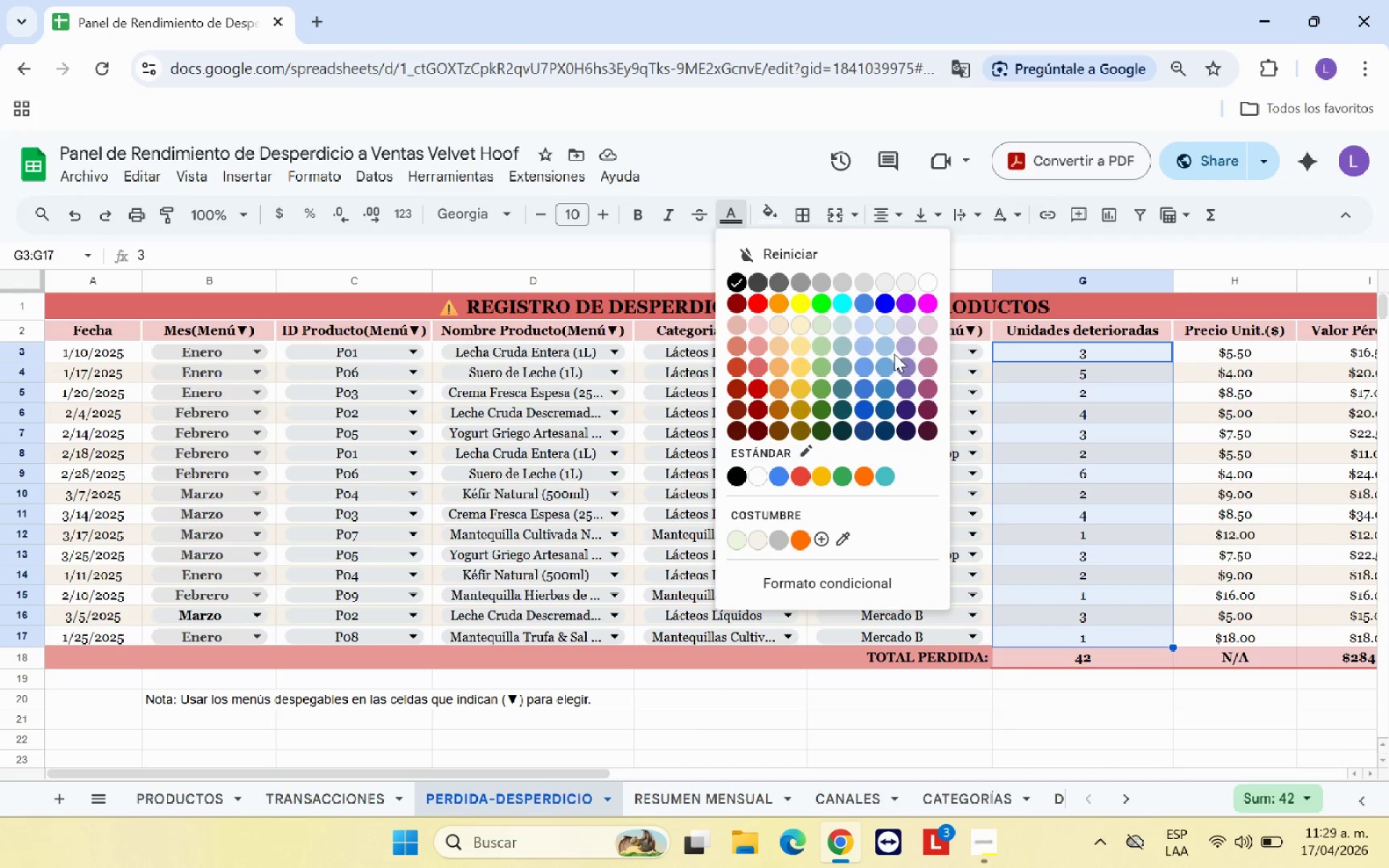 
left_click([888, 347])
 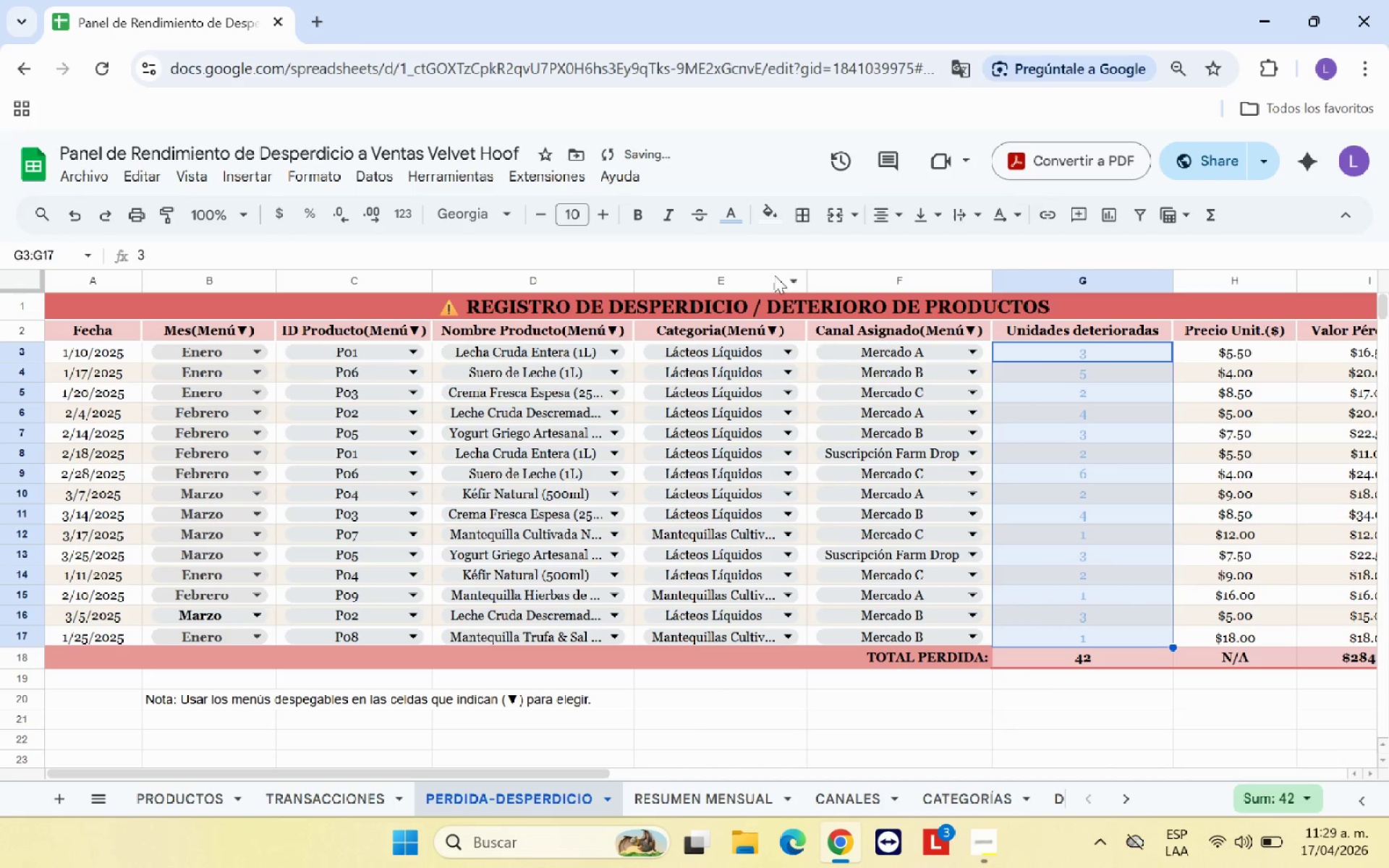 
left_click([735, 213])
 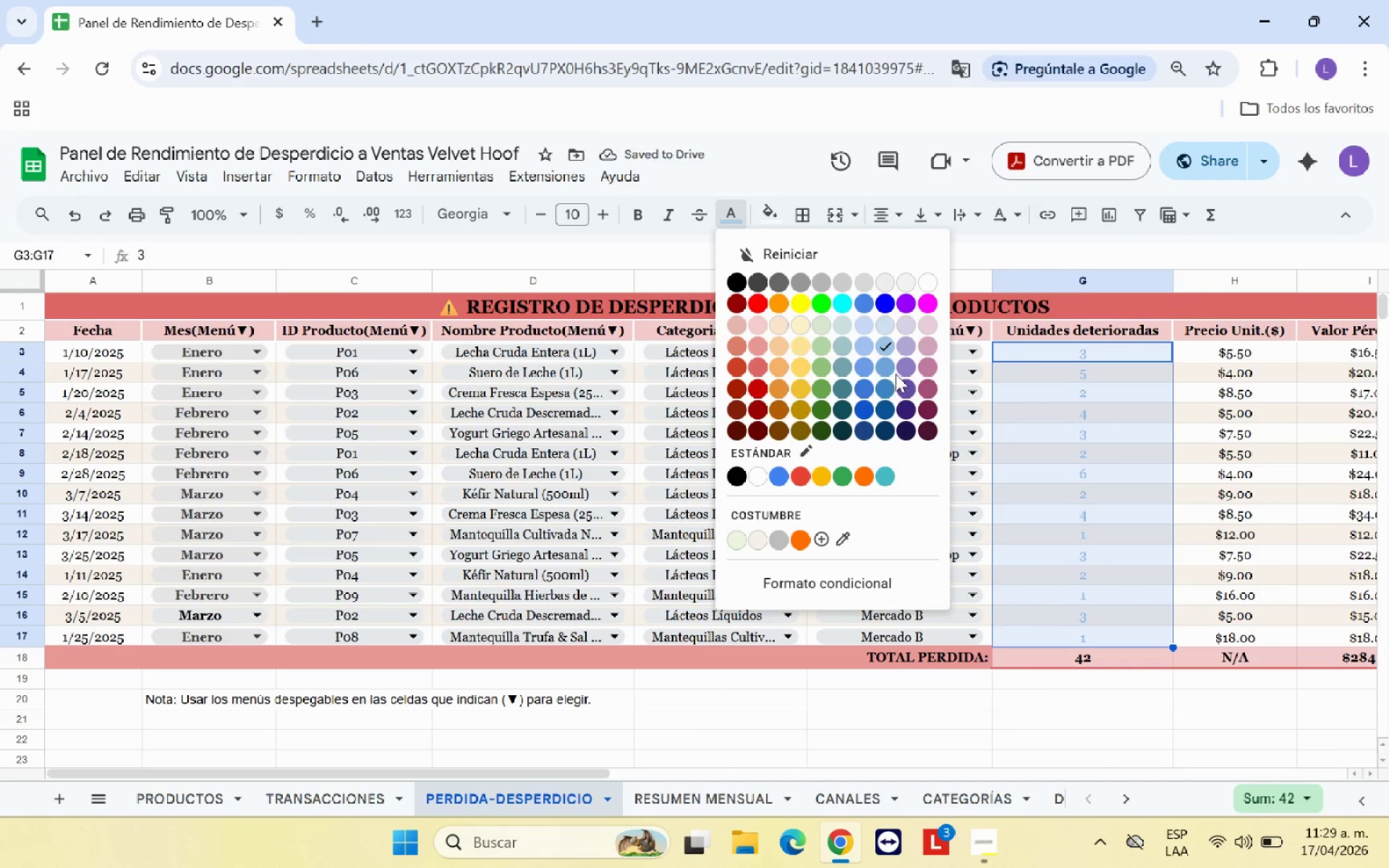 
left_click([891, 371])
 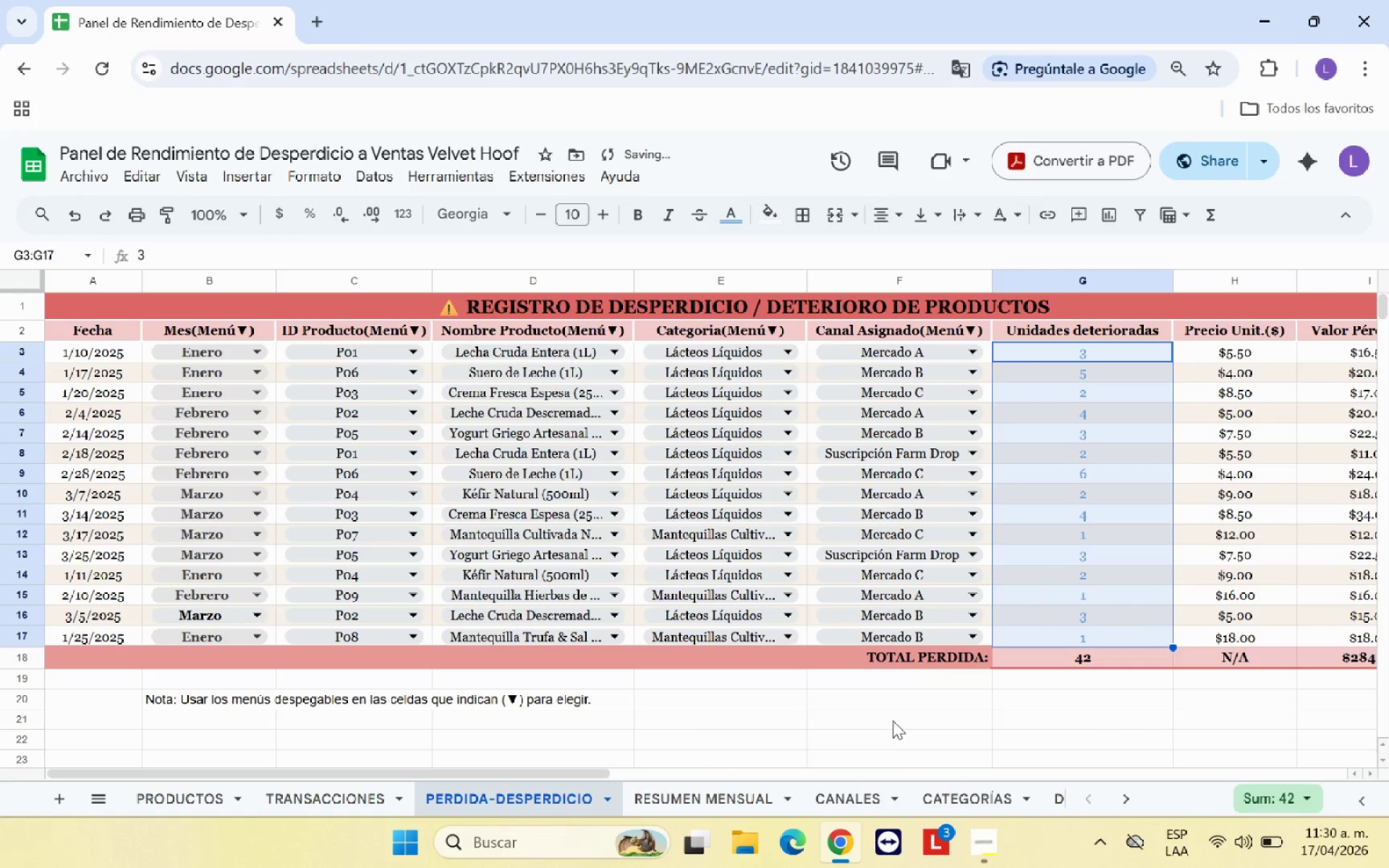 
left_click([888, 752])
 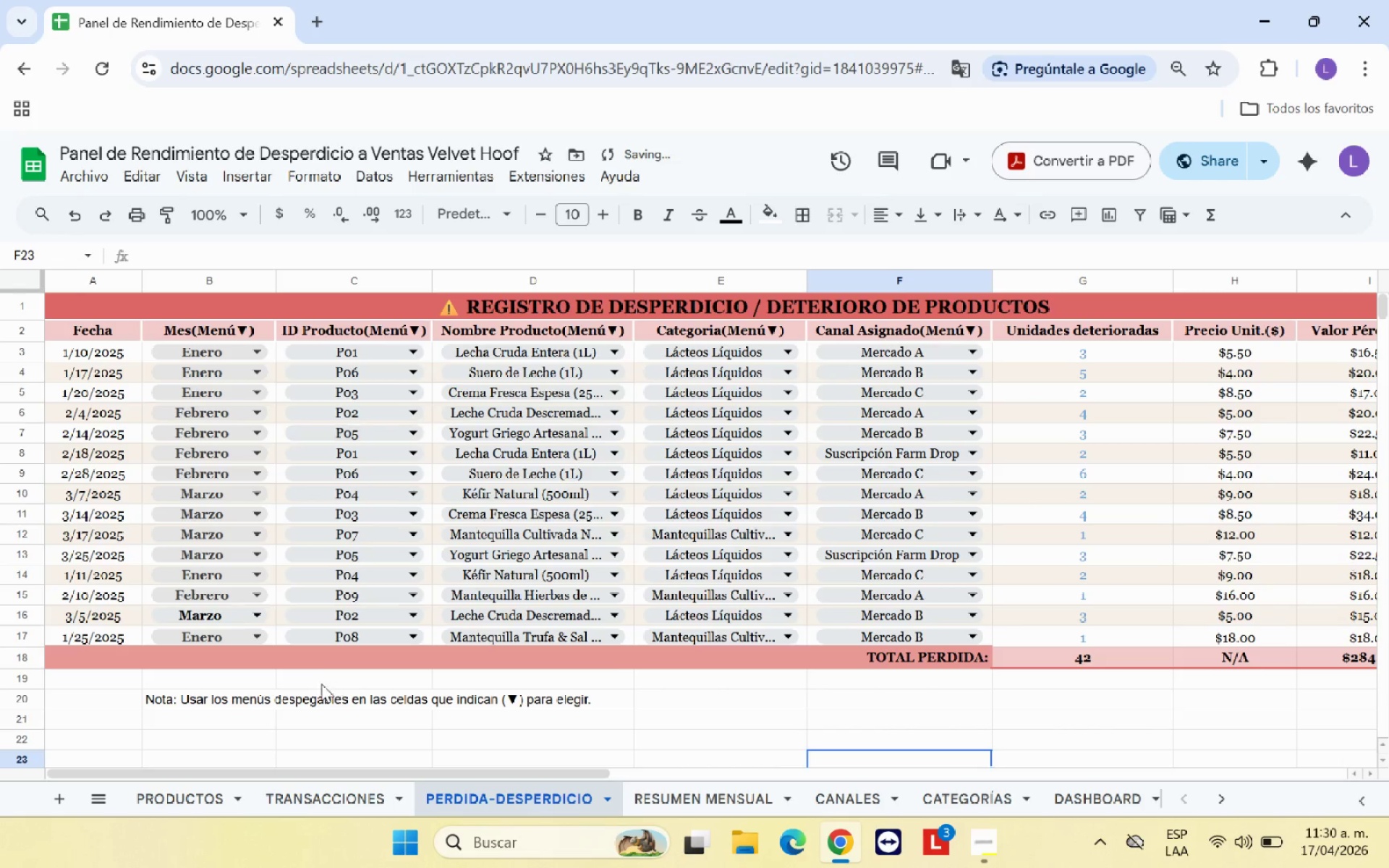 
left_click([252, 695])
 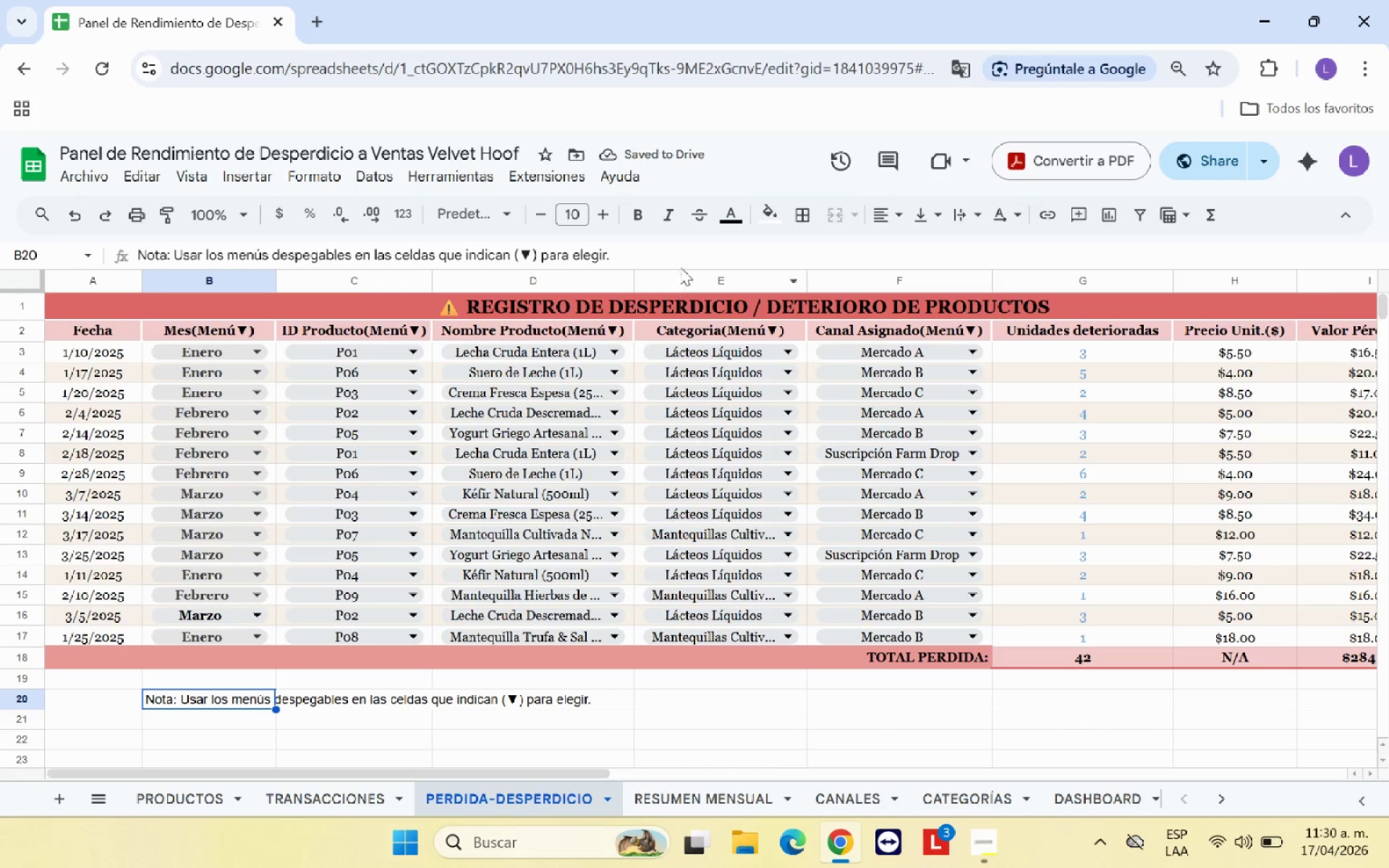 
left_click([663, 251])
 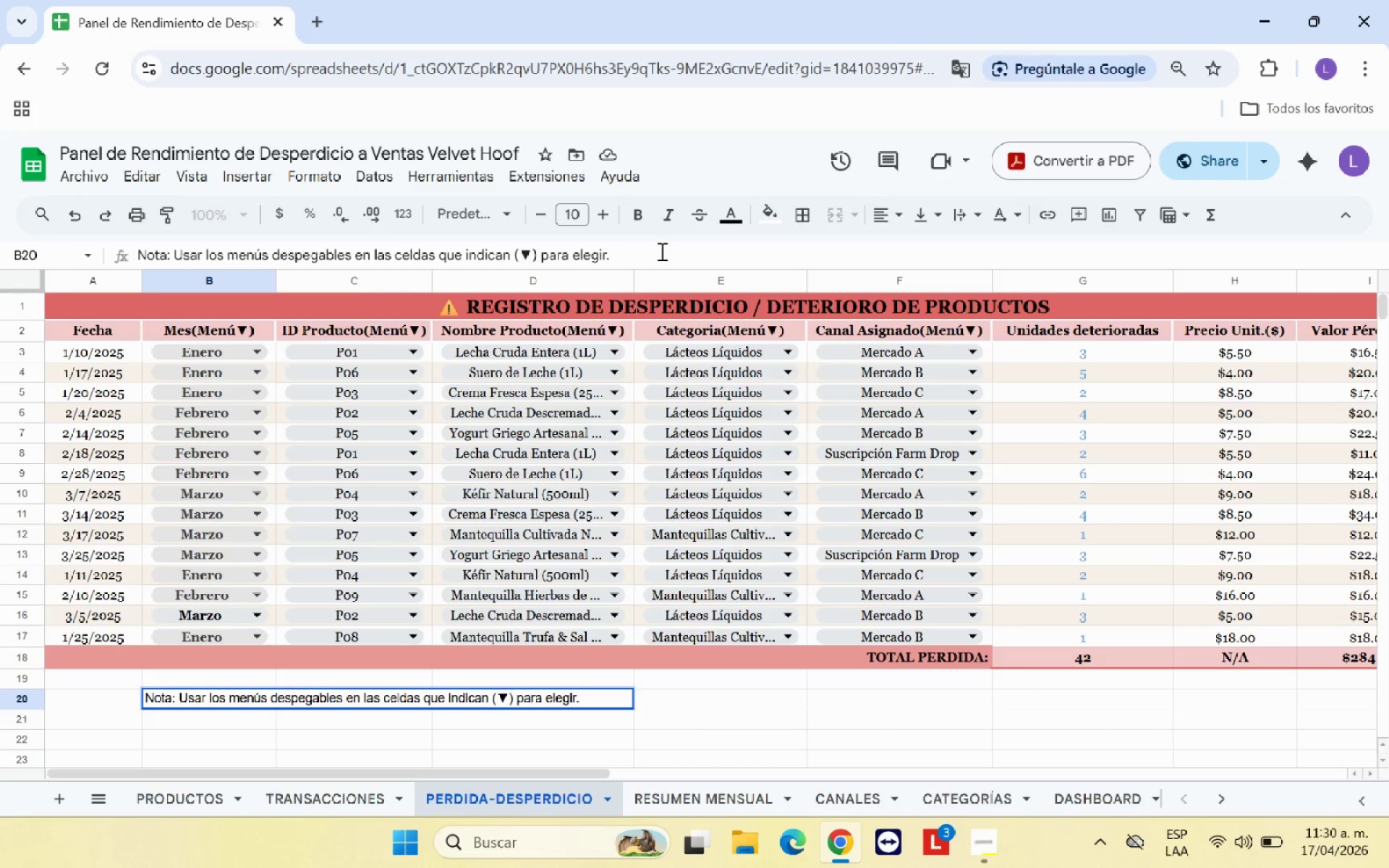 
type(Las)
key(Backspace)
key(Backspace)
key(Backspace)
 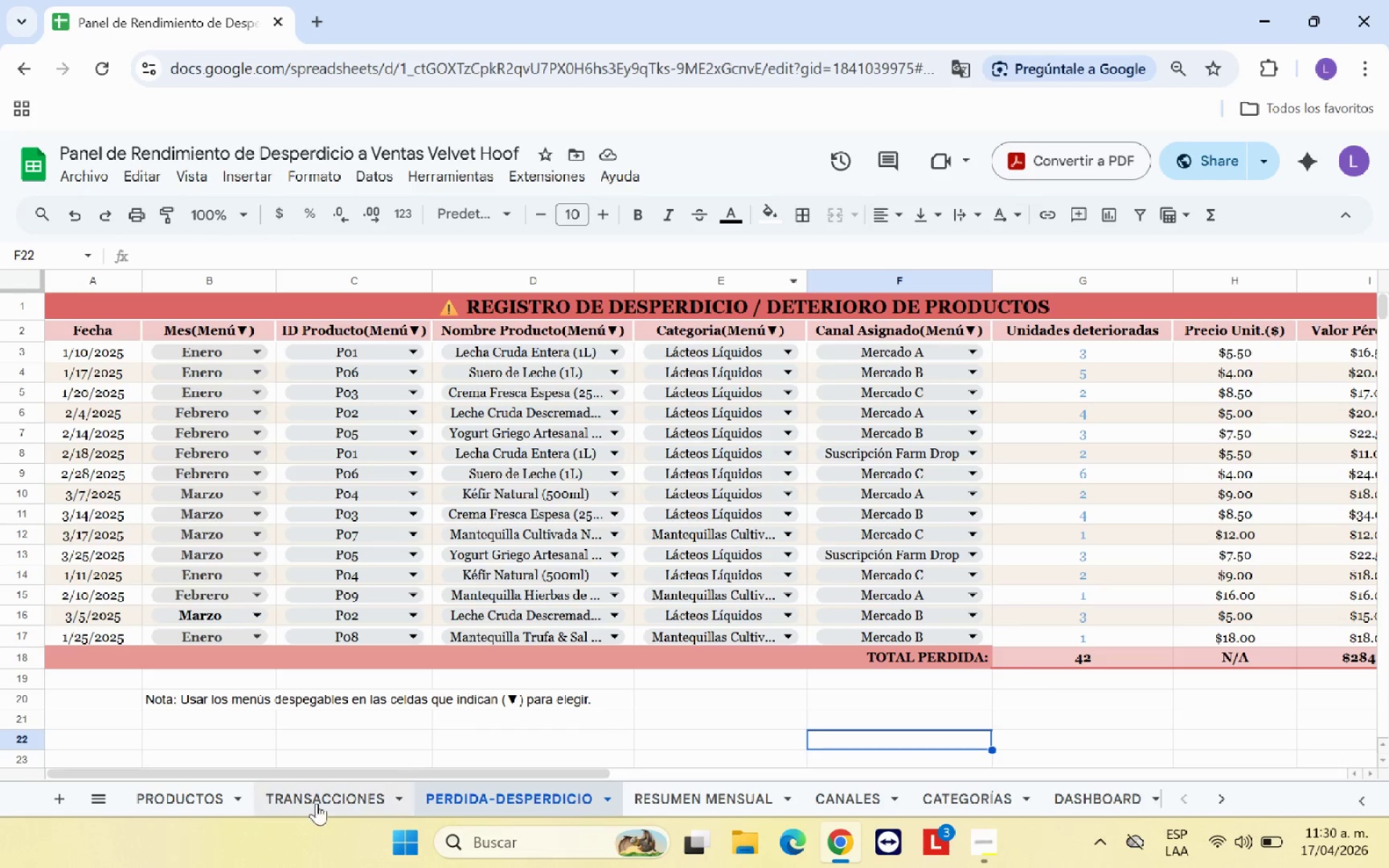 
left_click([174, 802])
 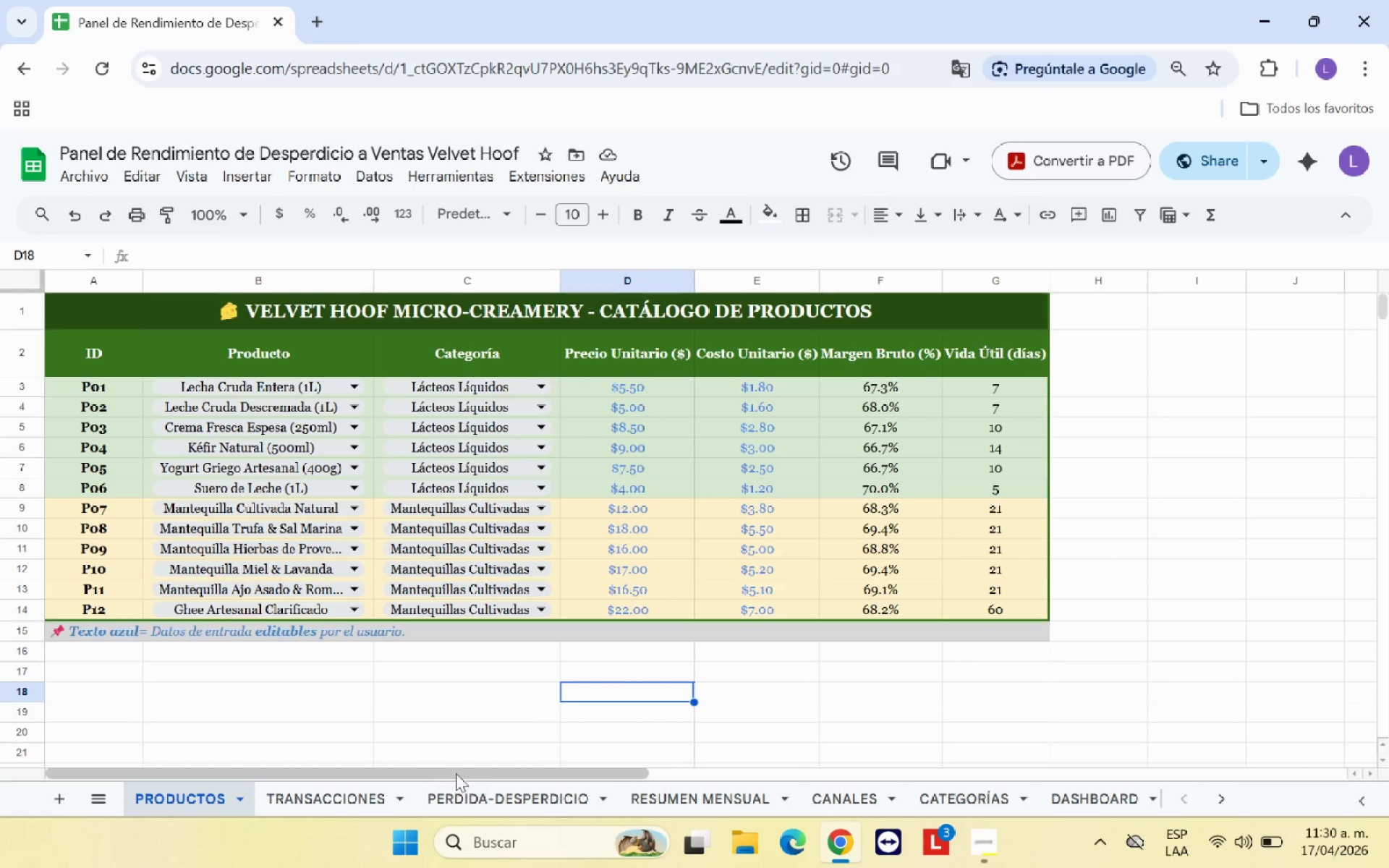 
left_click([536, 801])
 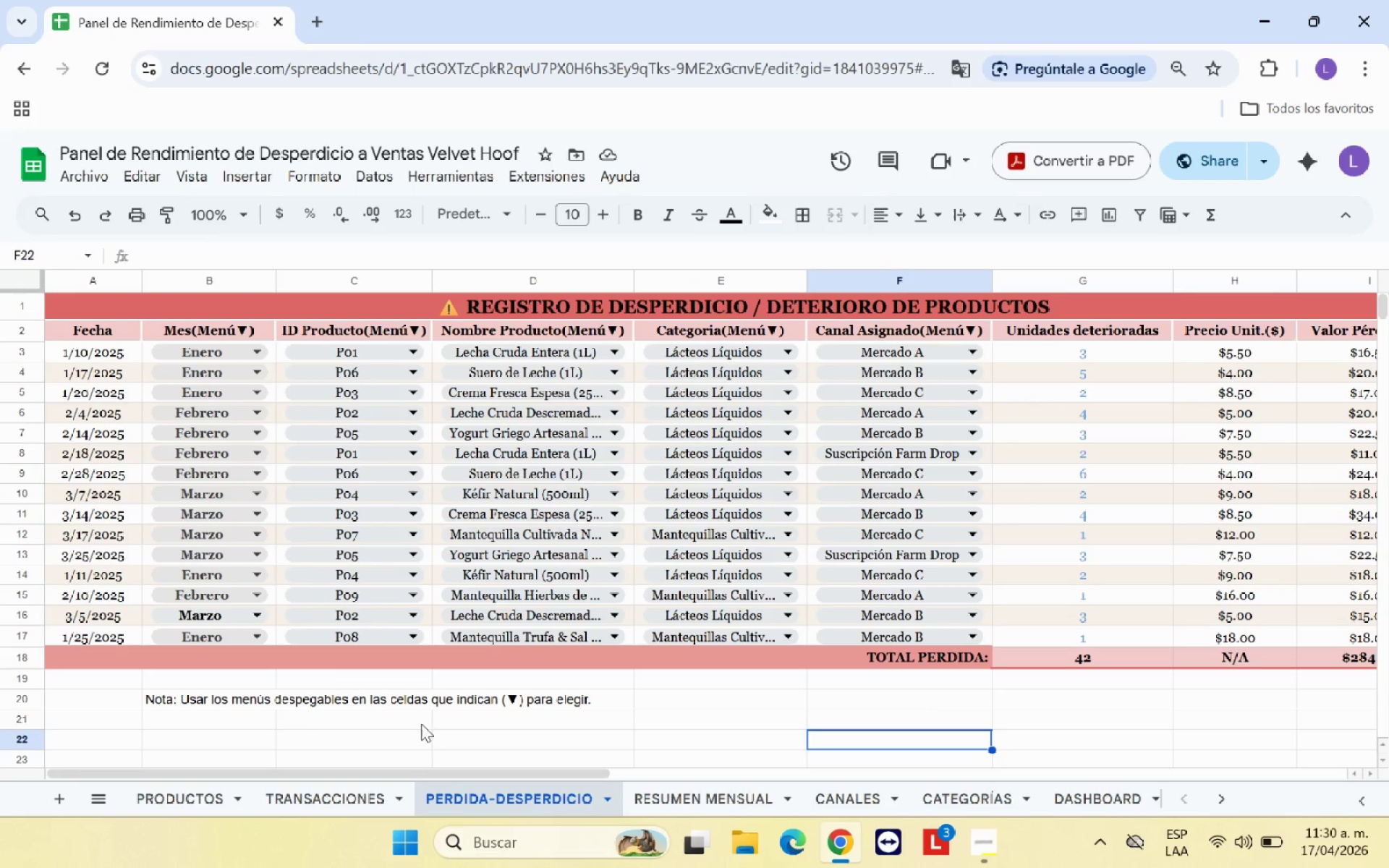 
left_click([235, 698])
 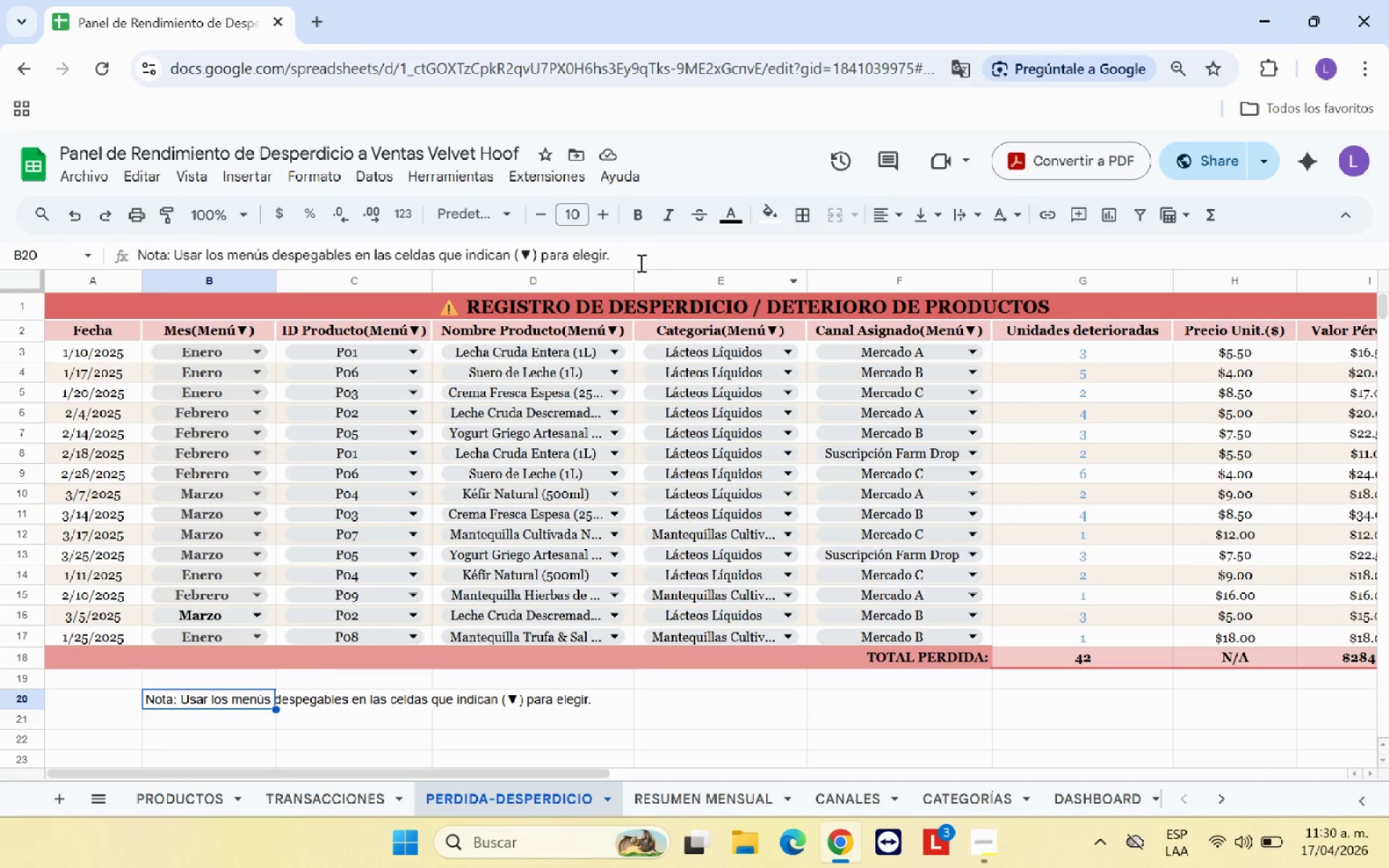 
left_click([642, 247])
 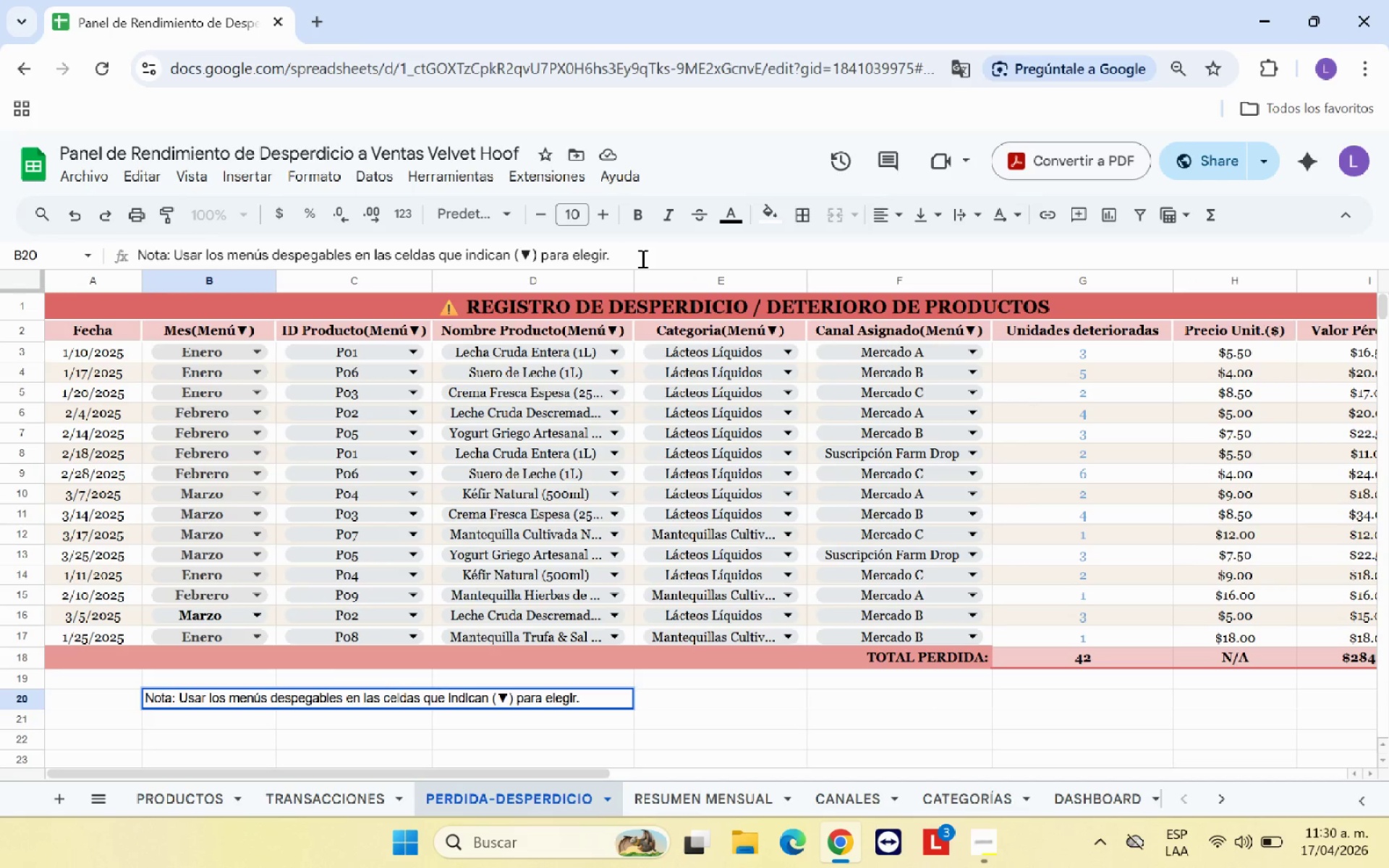 
type(Texto Azul Claro es editable. )
 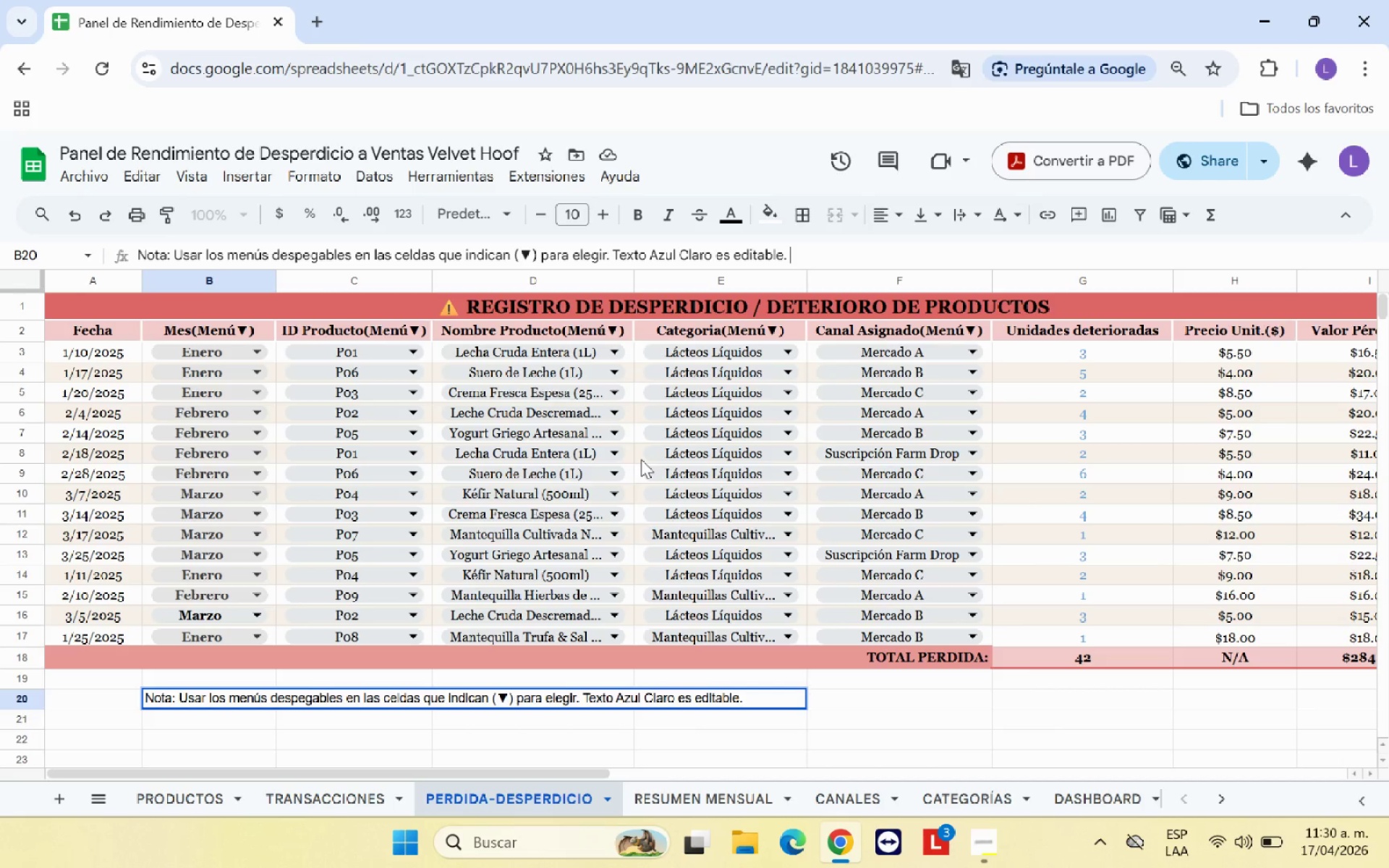 
wait(7.56)
 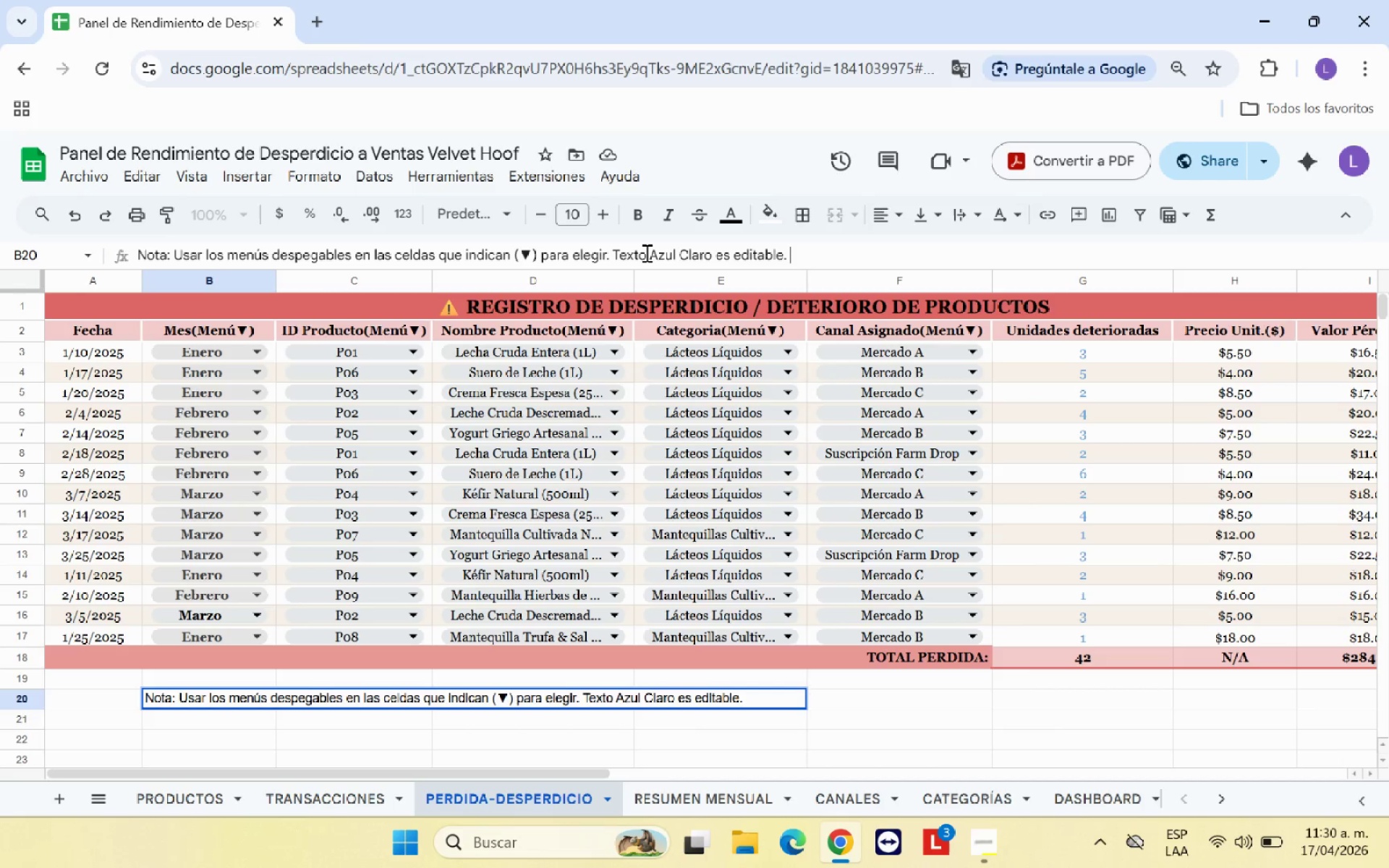 
left_click([849, 704])
 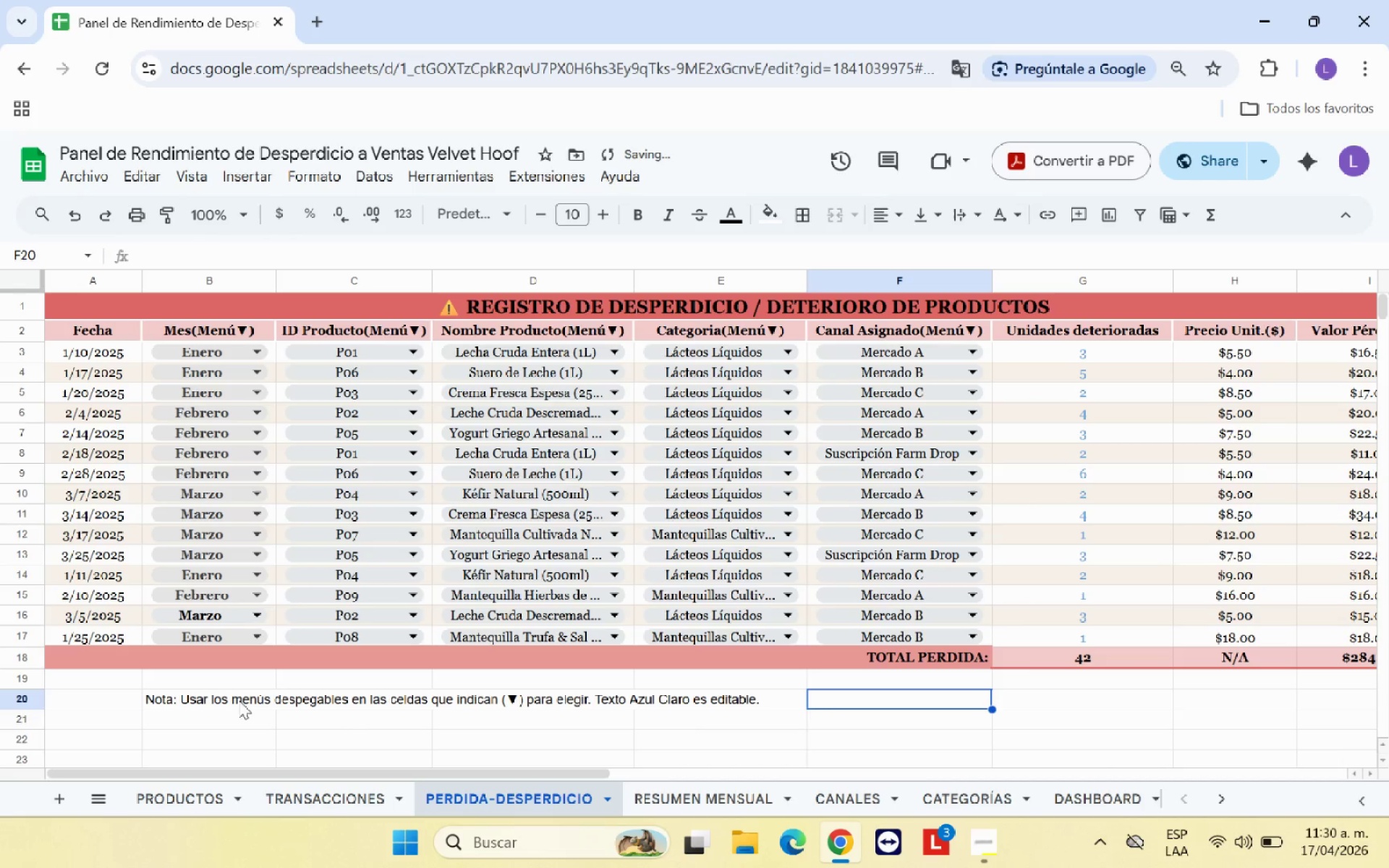 
left_click([216, 694])
 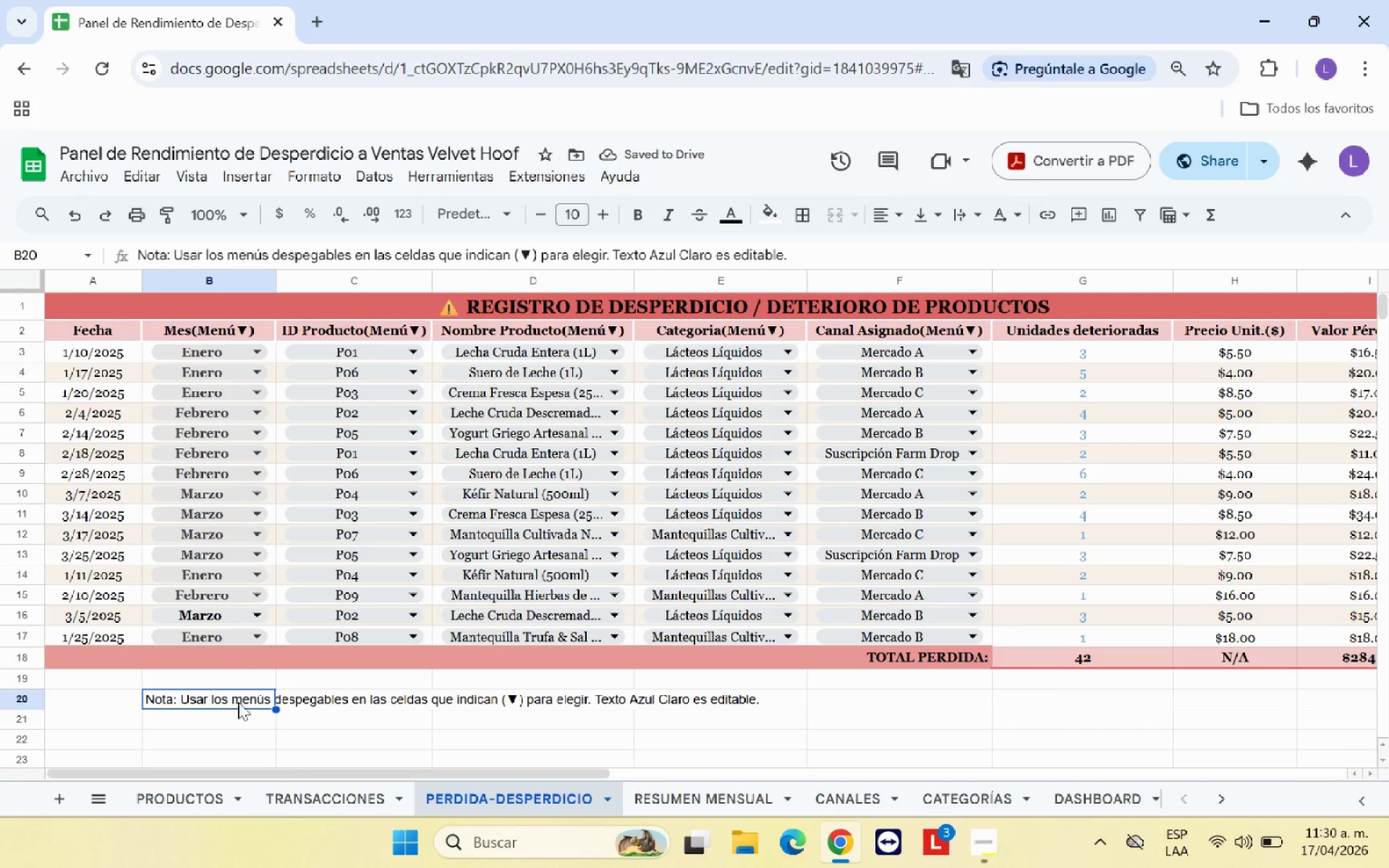 
left_click_drag(start_coordinate=[171, 252], to_coordinate=[137, 250])
 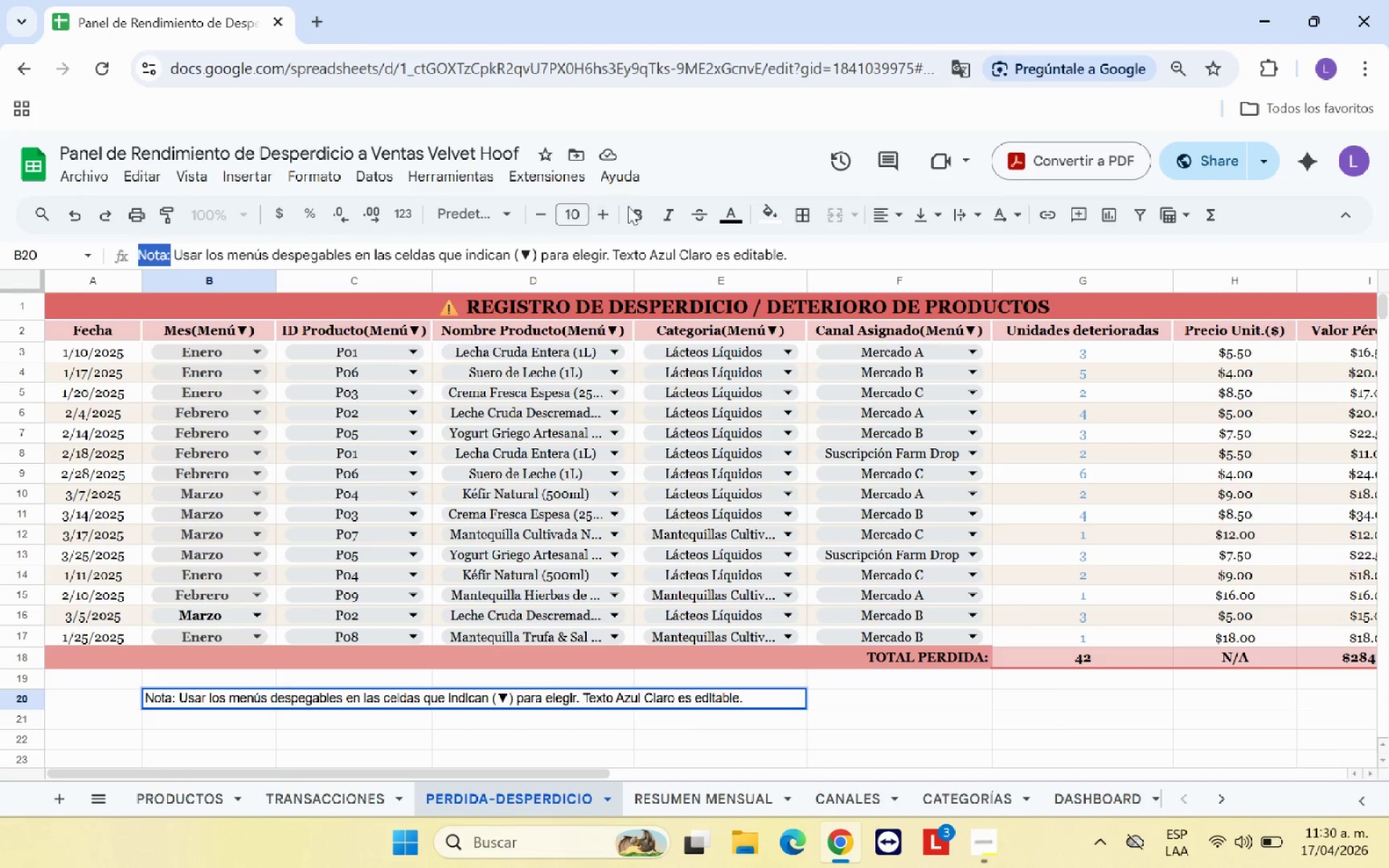 
left_click([632, 206])
 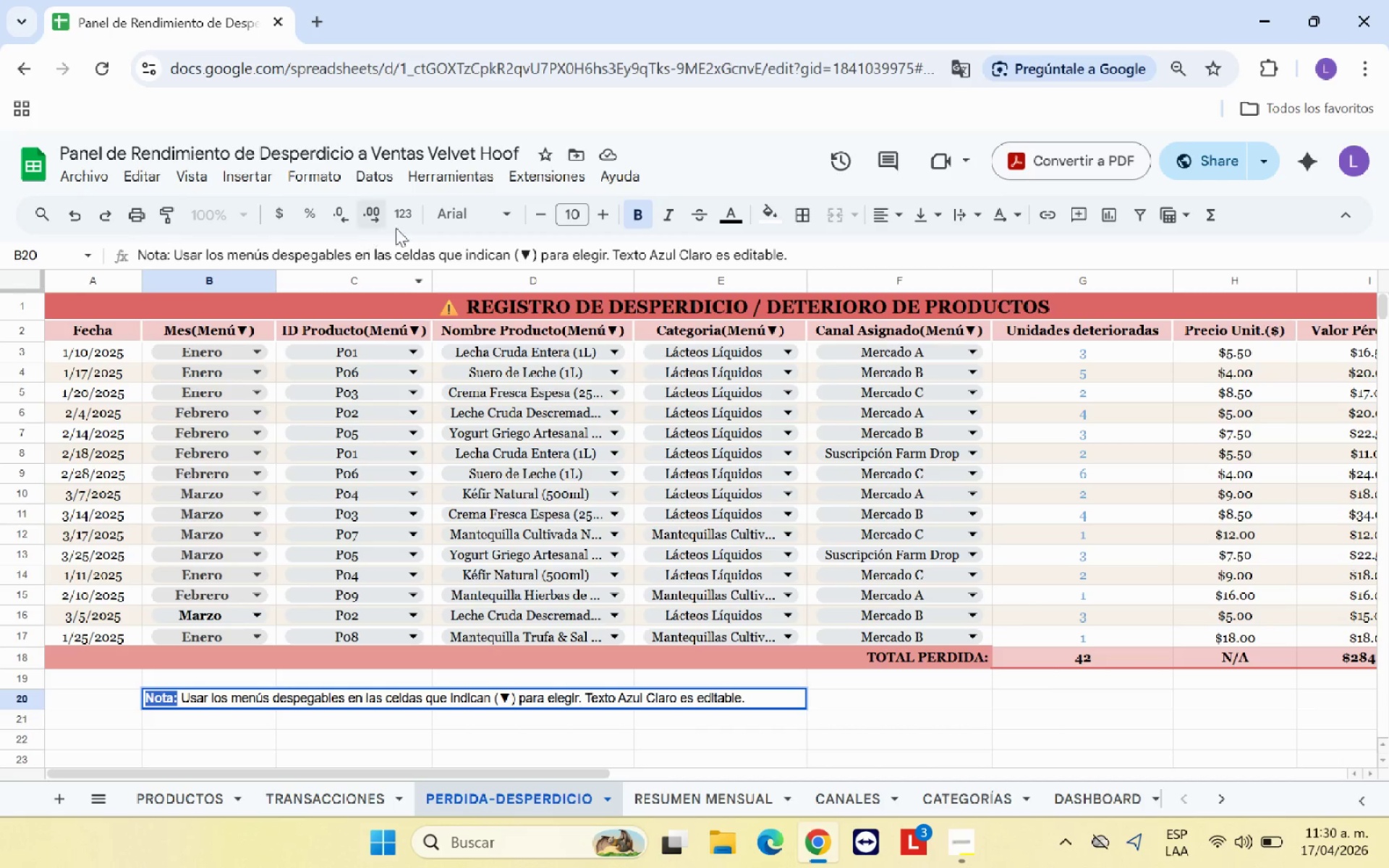 
left_click([479, 210])
 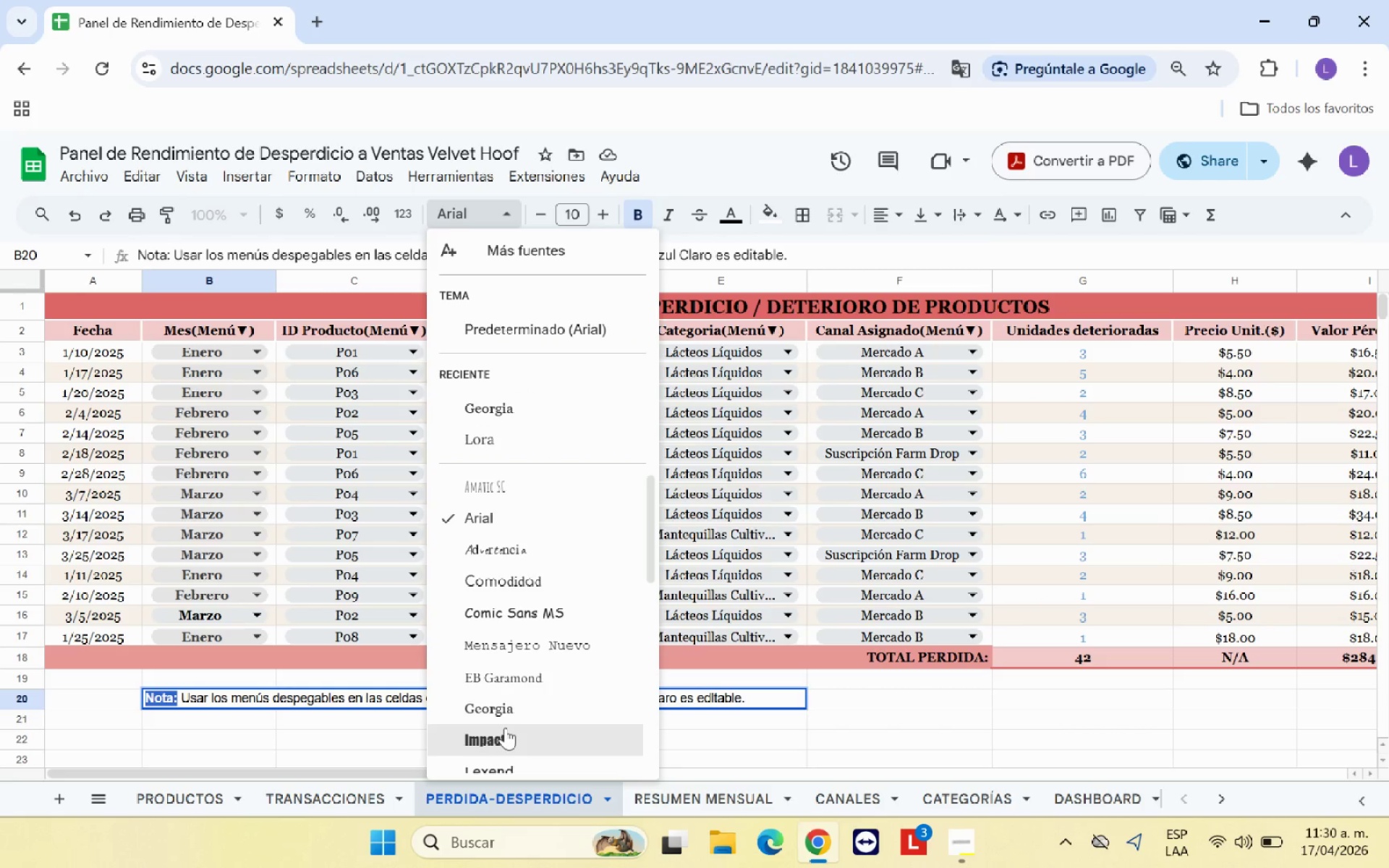 
left_click([509, 708])
 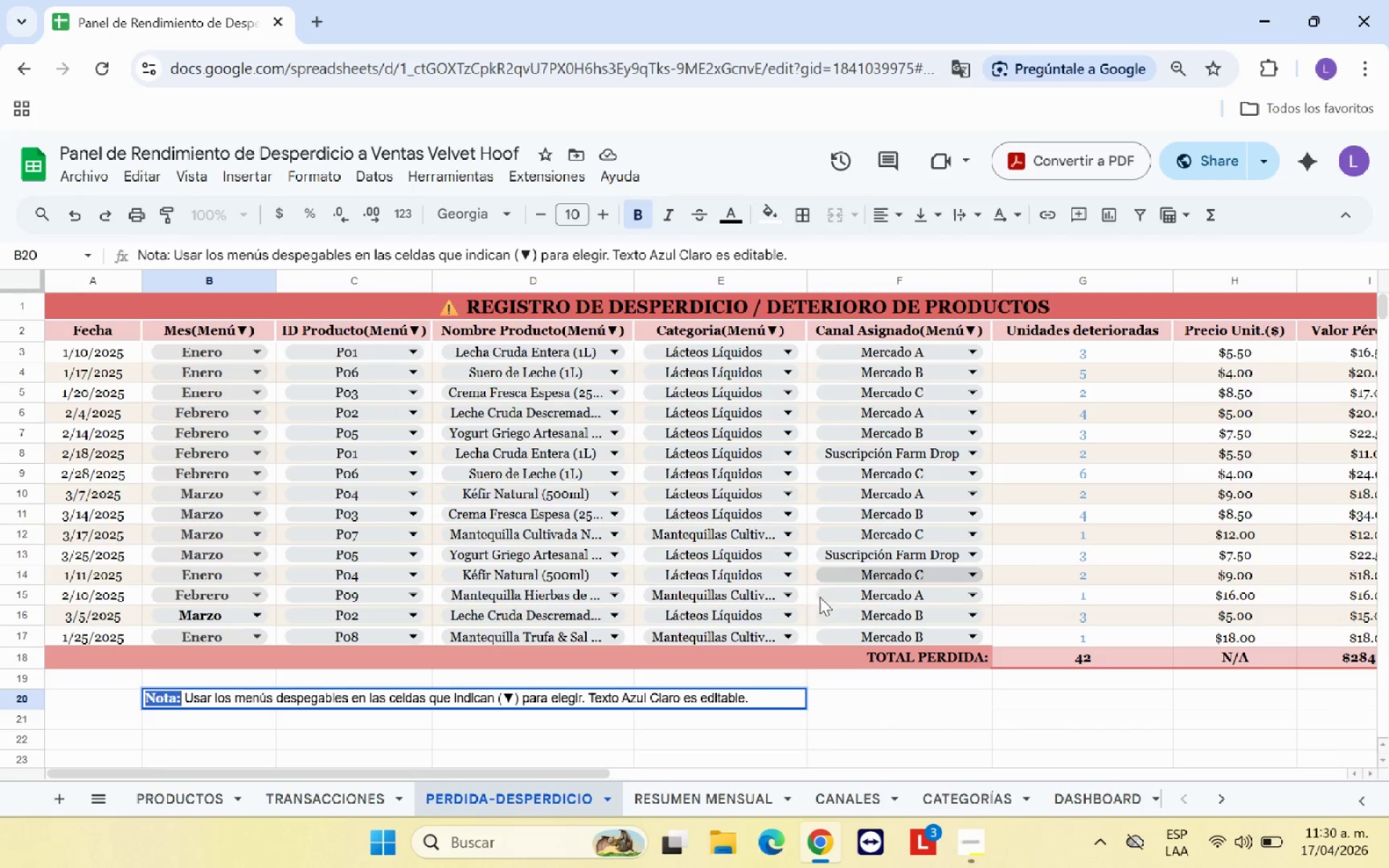 
left_click([778, 220])
 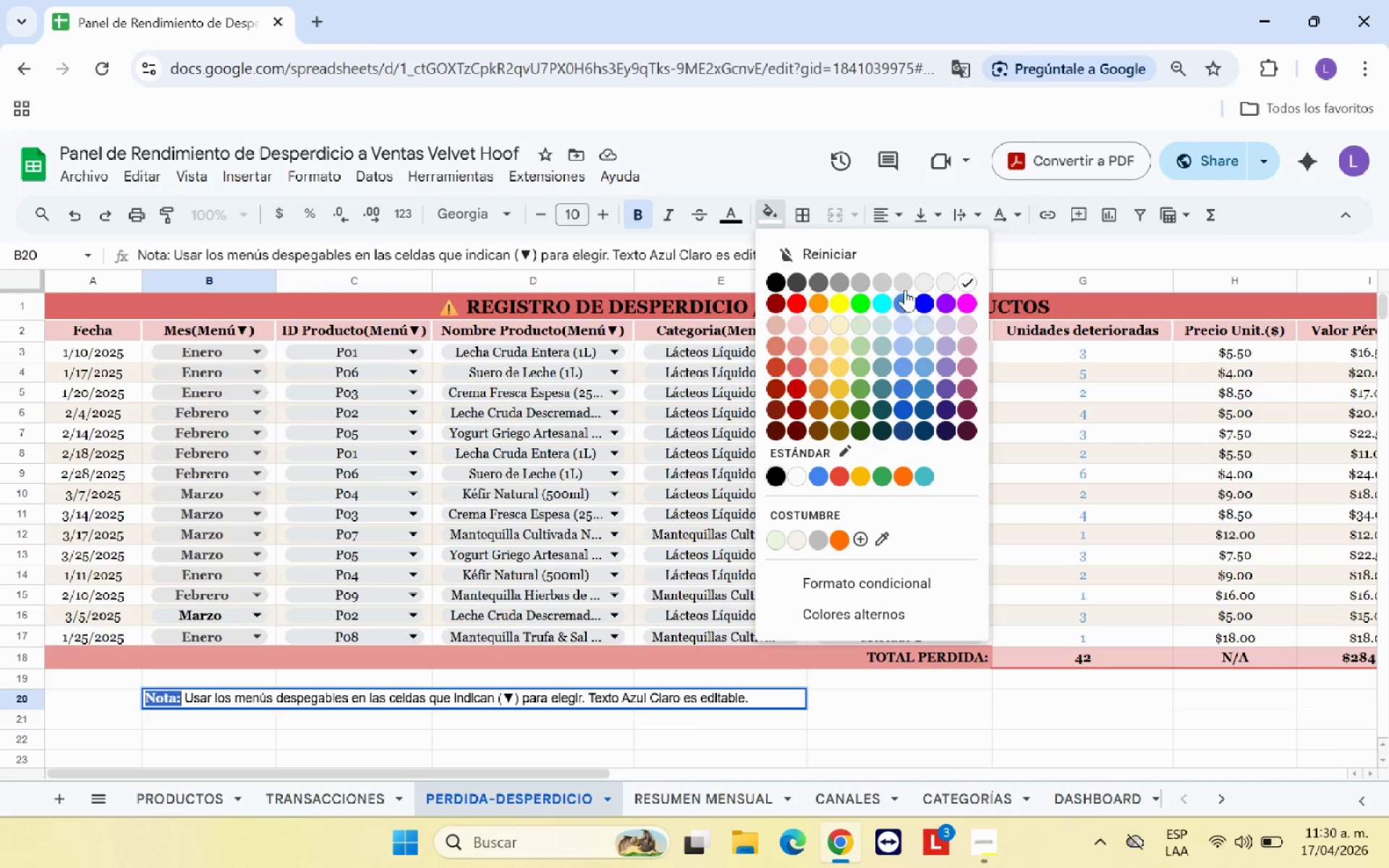 
left_click([901, 285])
 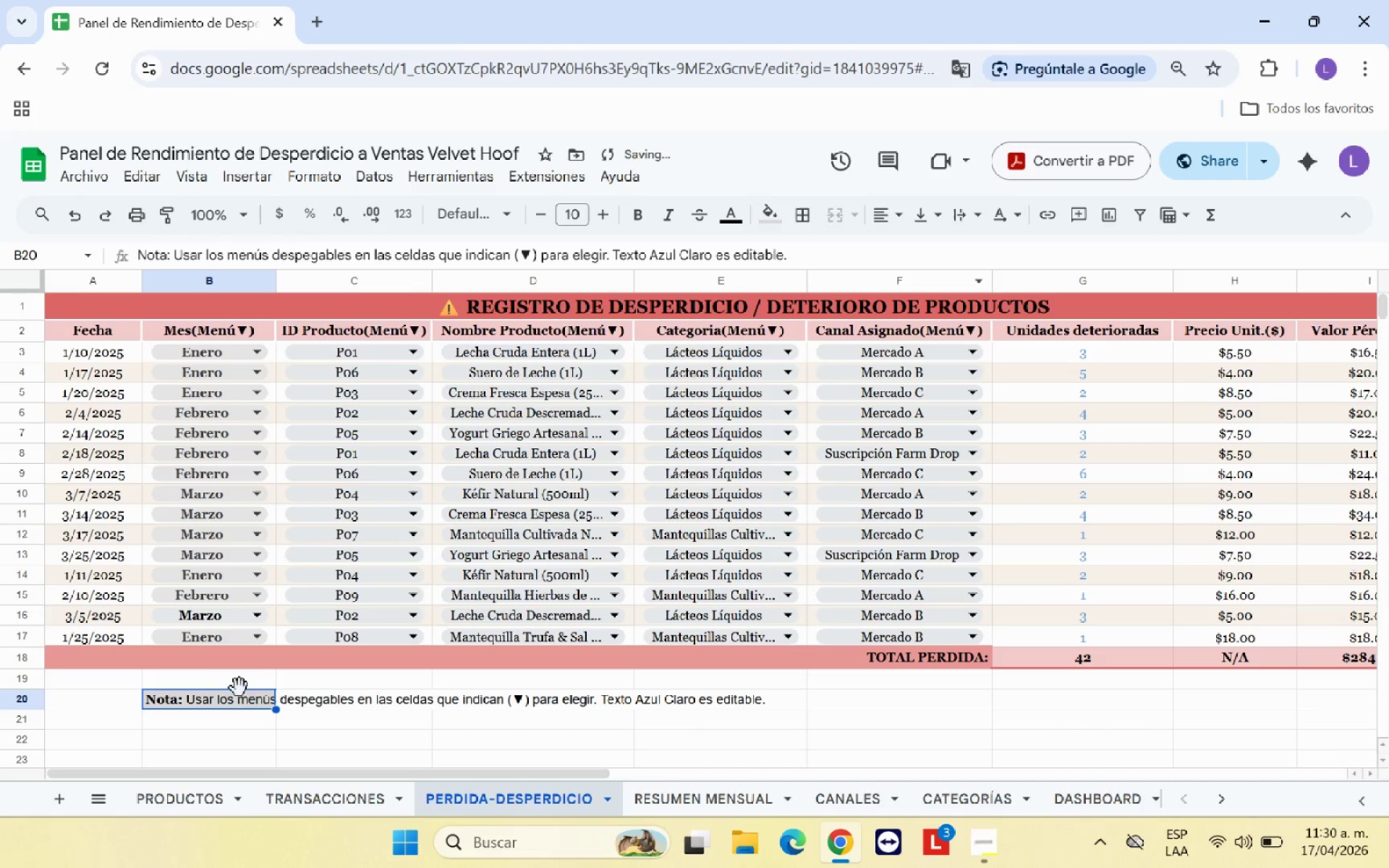 
left_click_drag(start_coordinate=[241, 697], to_coordinate=[752, 696])
 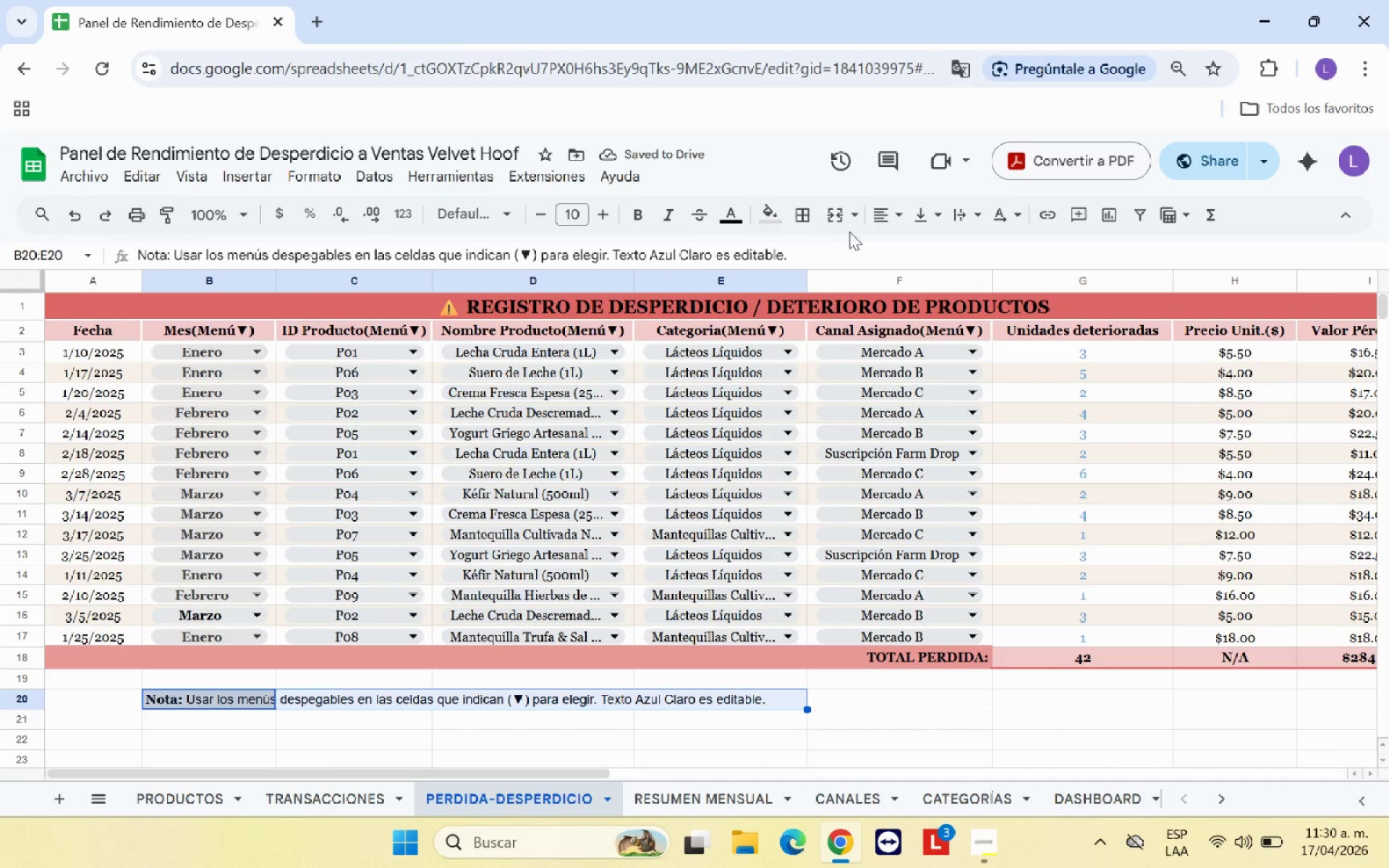 
left_click([833, 221])
 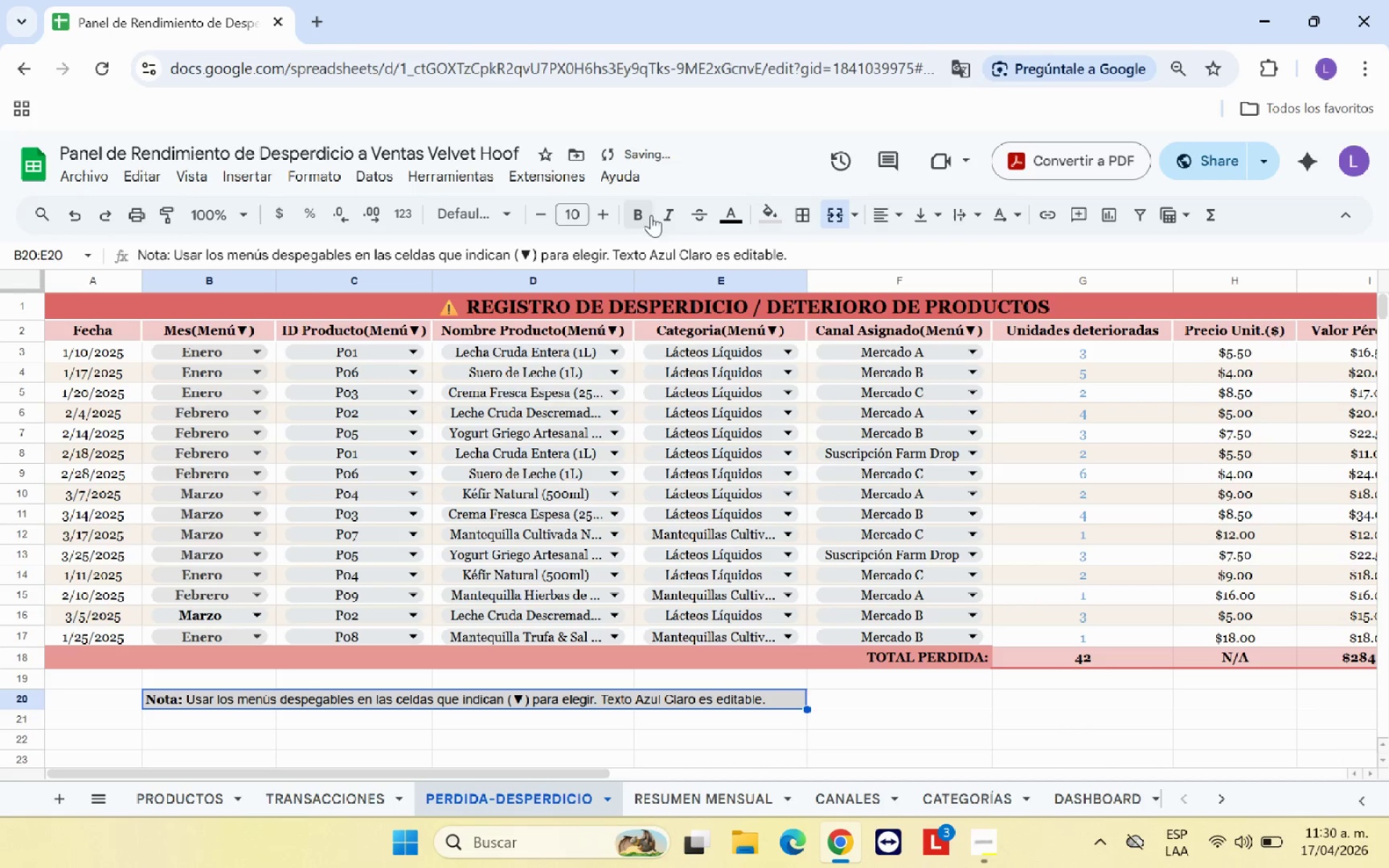 
left_click([661, 214])
 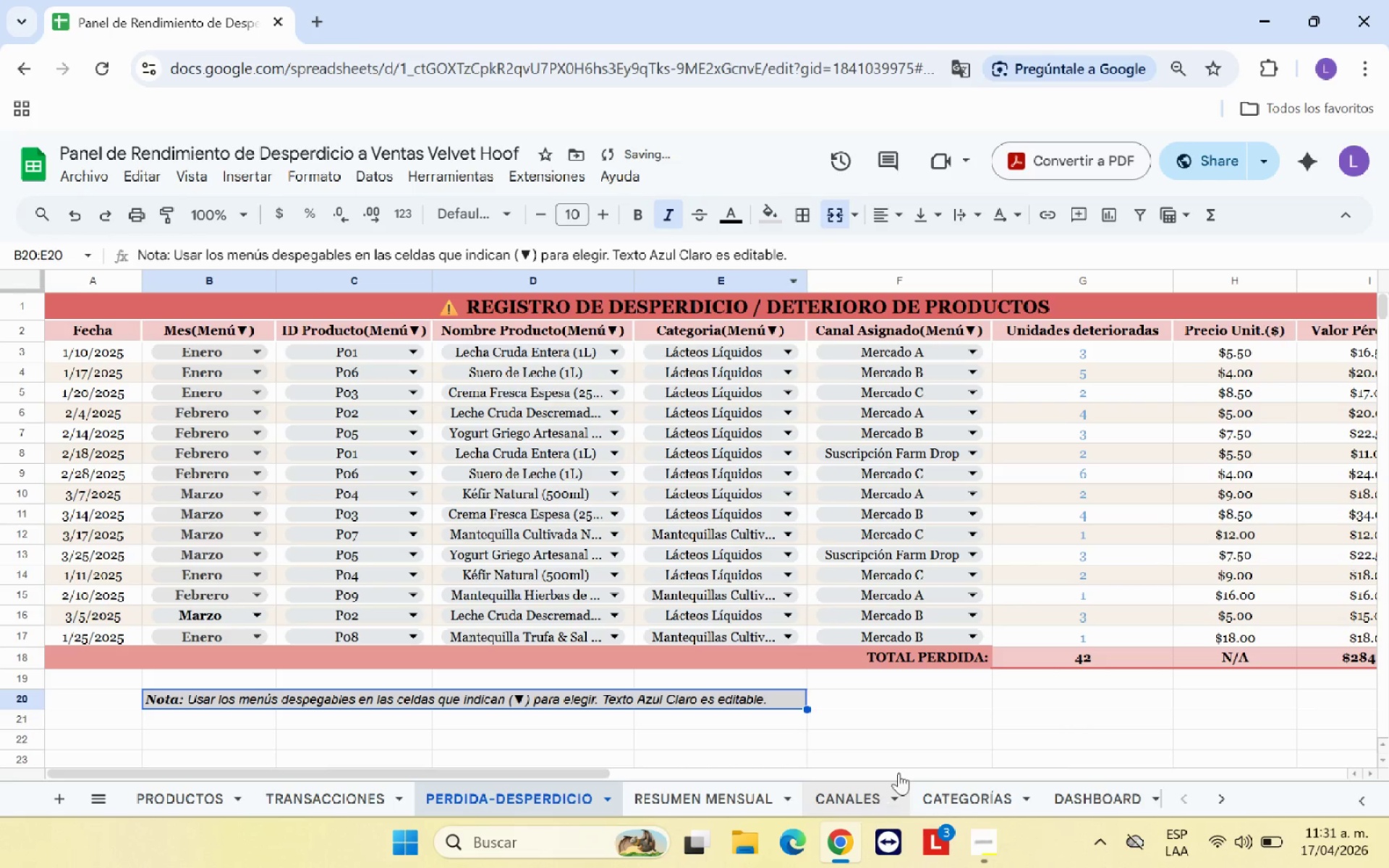 
left_click([901, 732])
 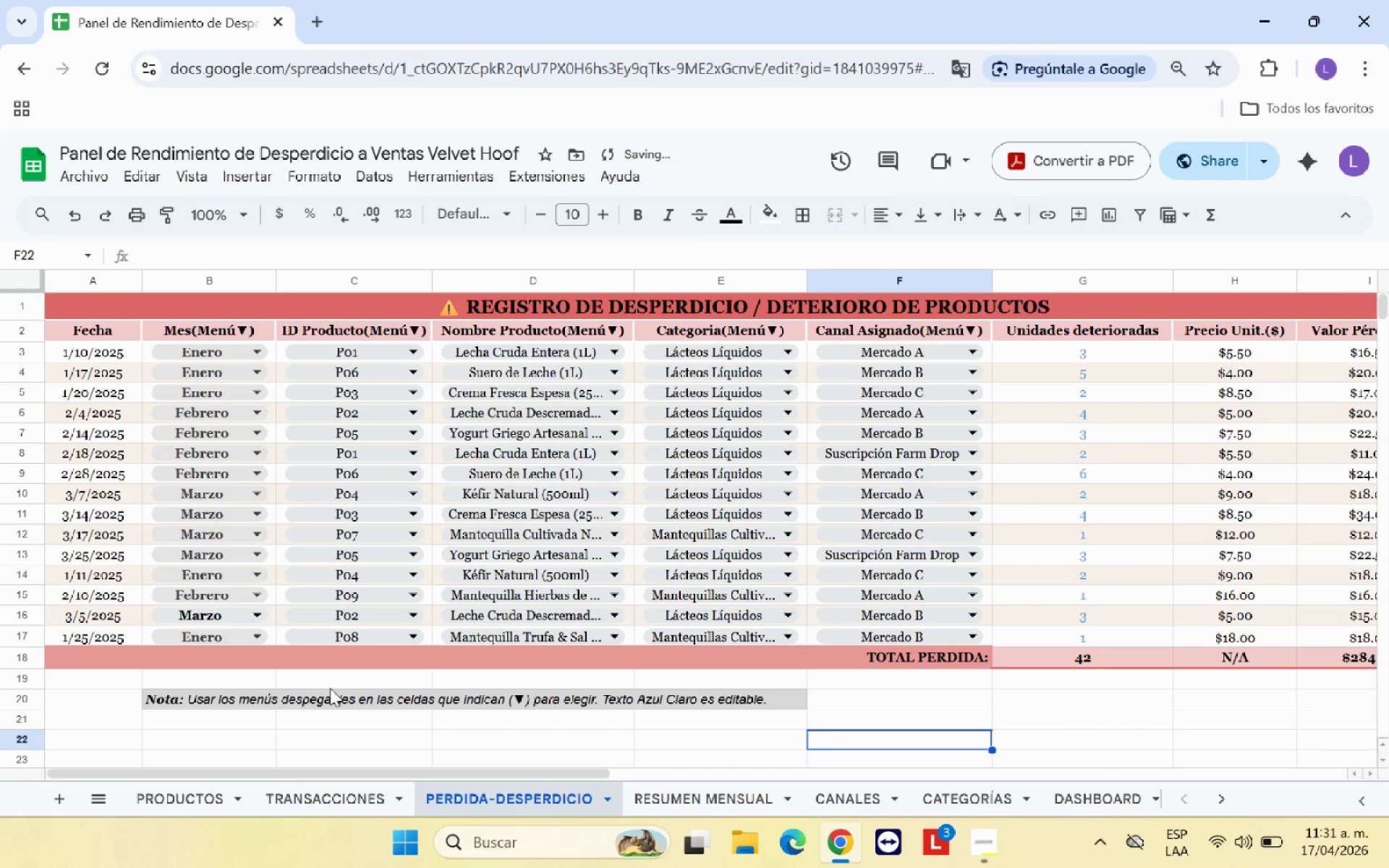 
left_click([328, 689])
 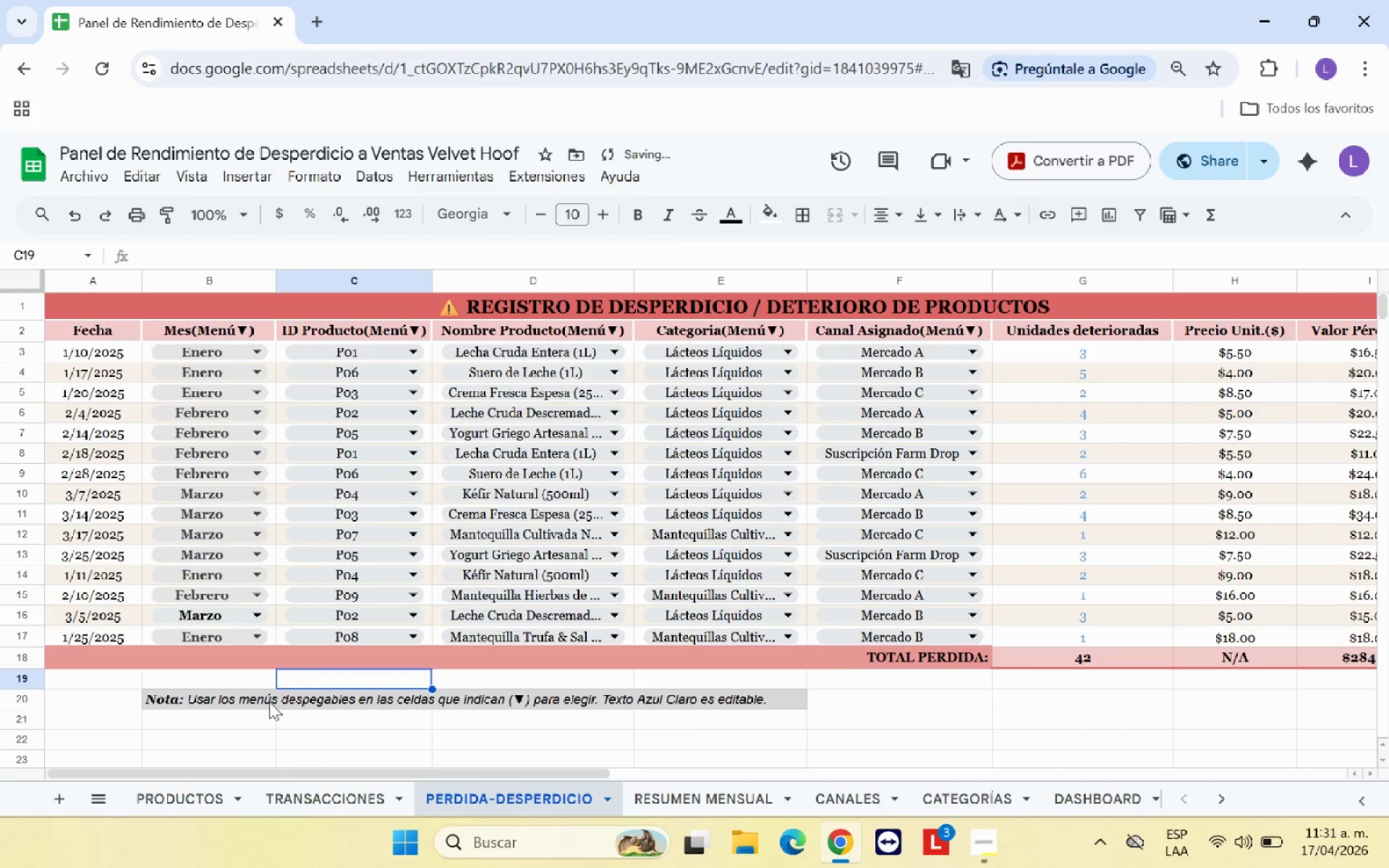 
left_click([269, 702])
 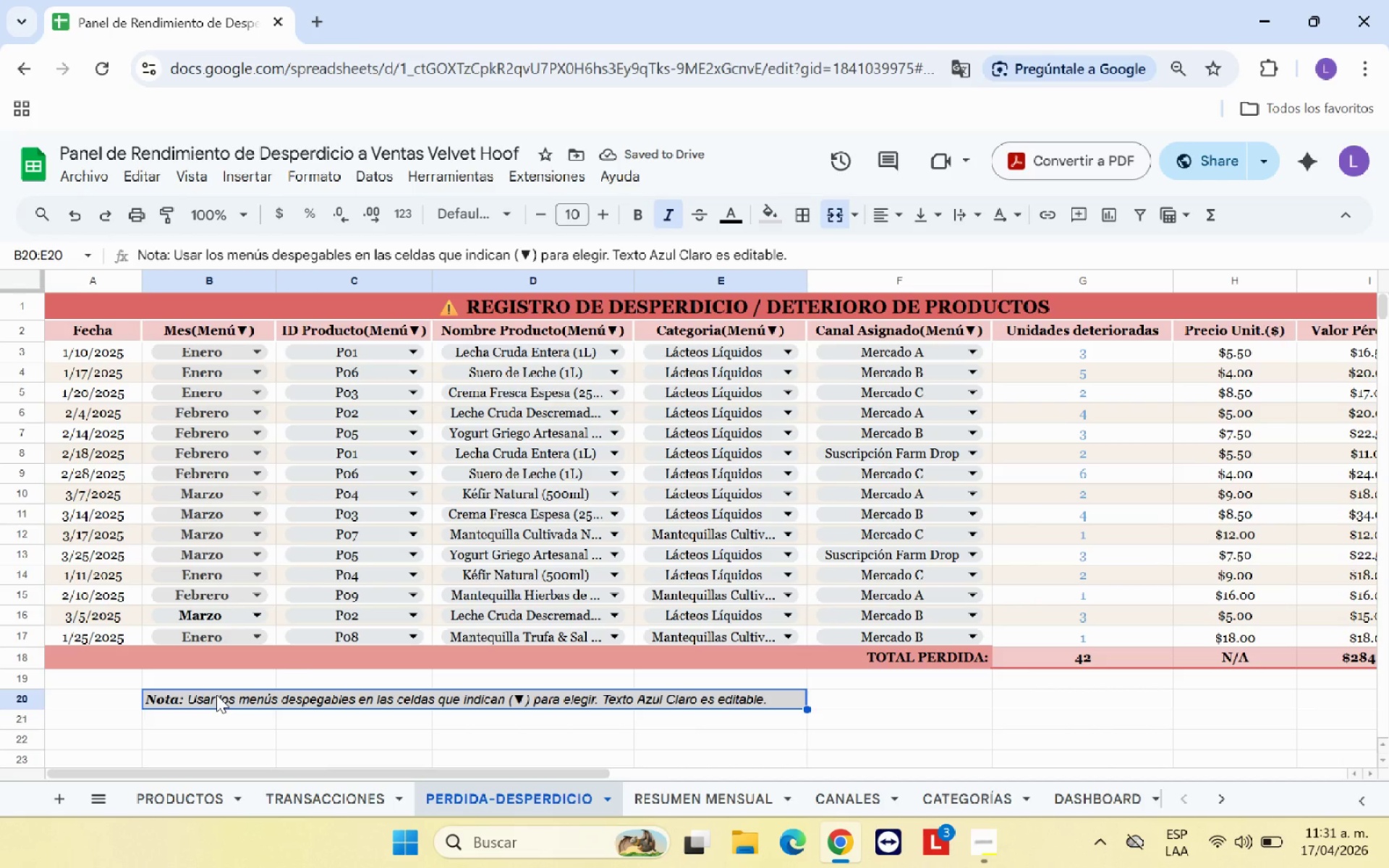 
left_click_drag(start_coordinate=[216, 694], to_coordinate=[221, 682])
 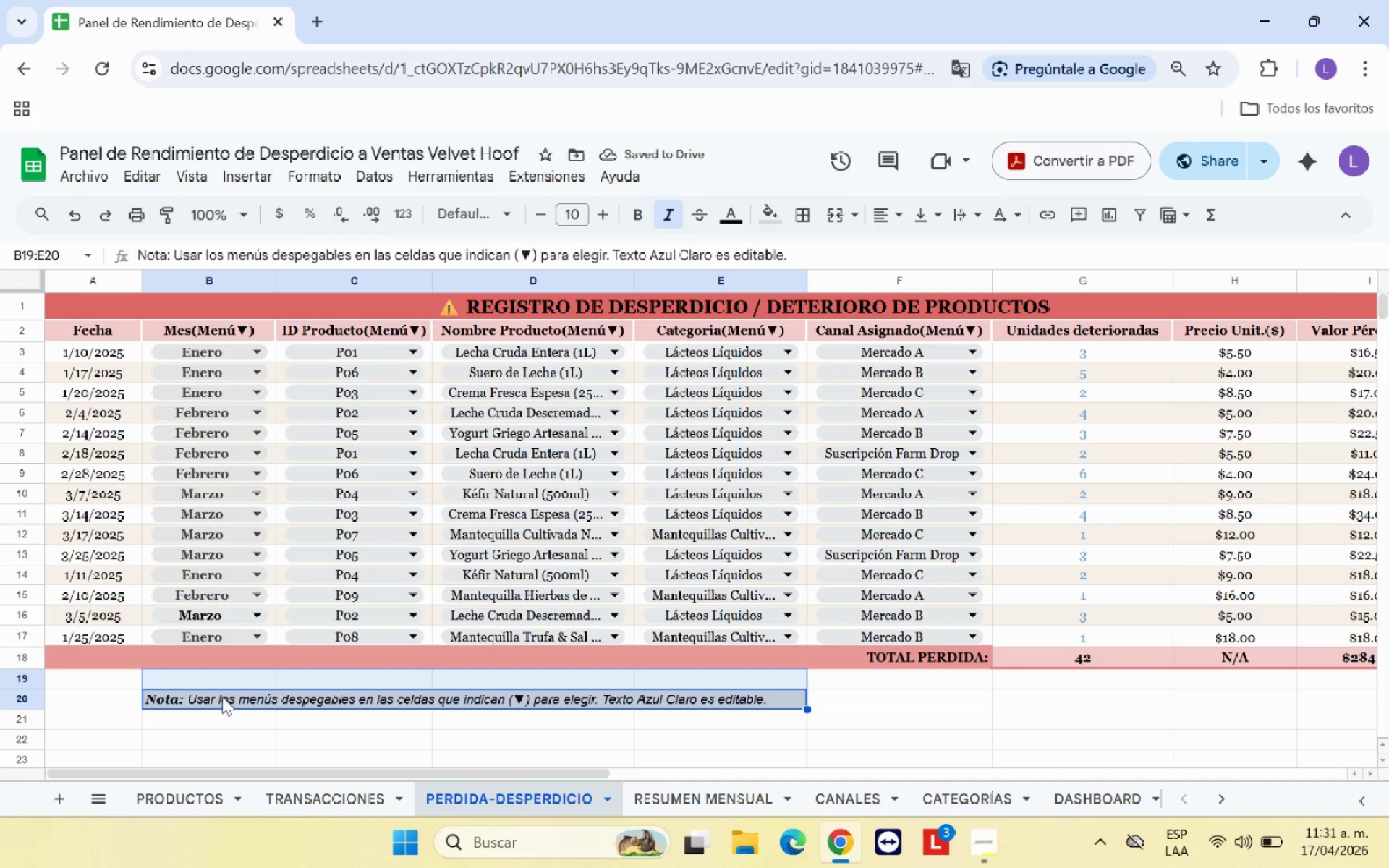 
left_click([223, 697])
 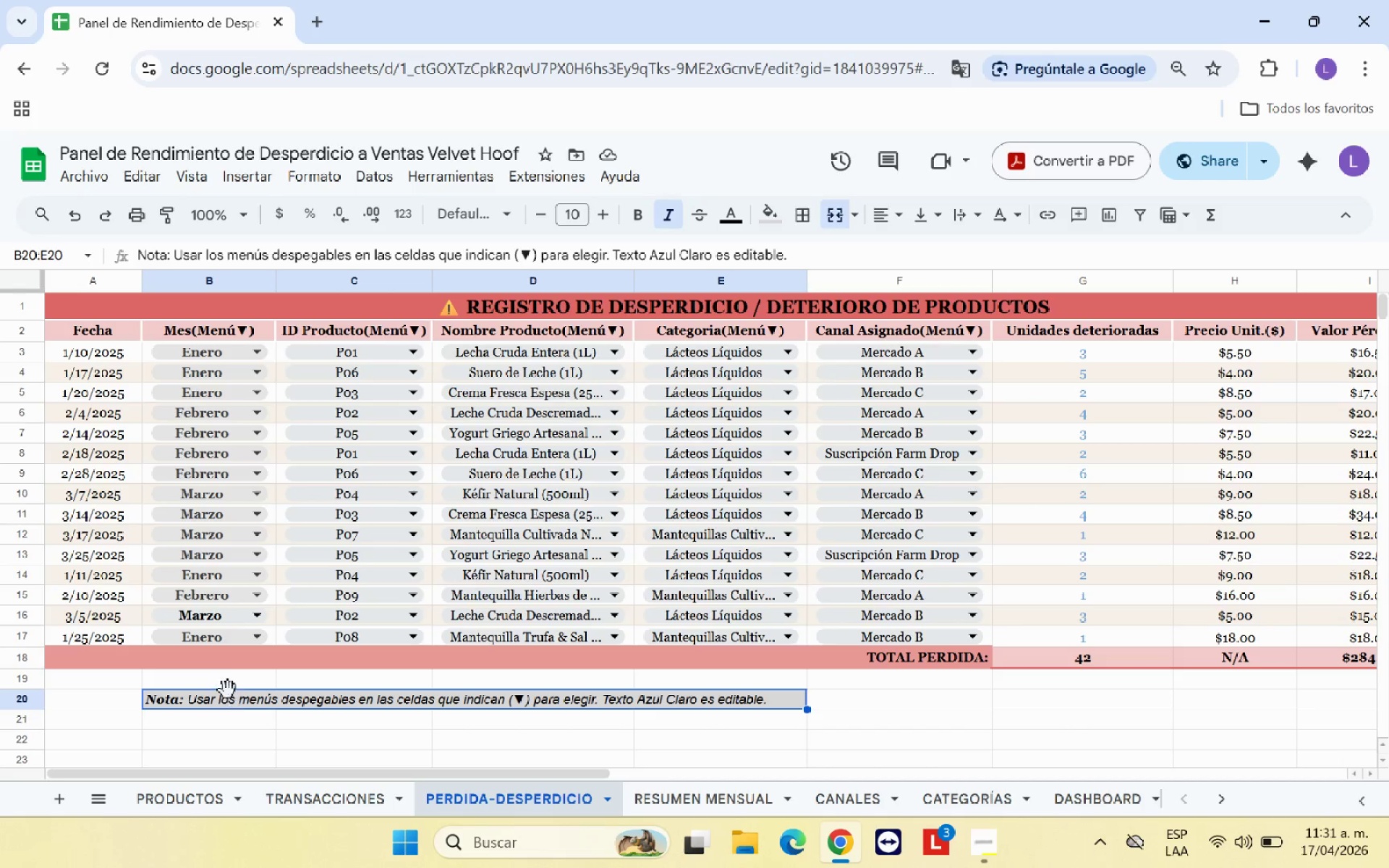 
left_click_drag(start_coordinate=[228, 690], to_coordinate=[228, 678])
 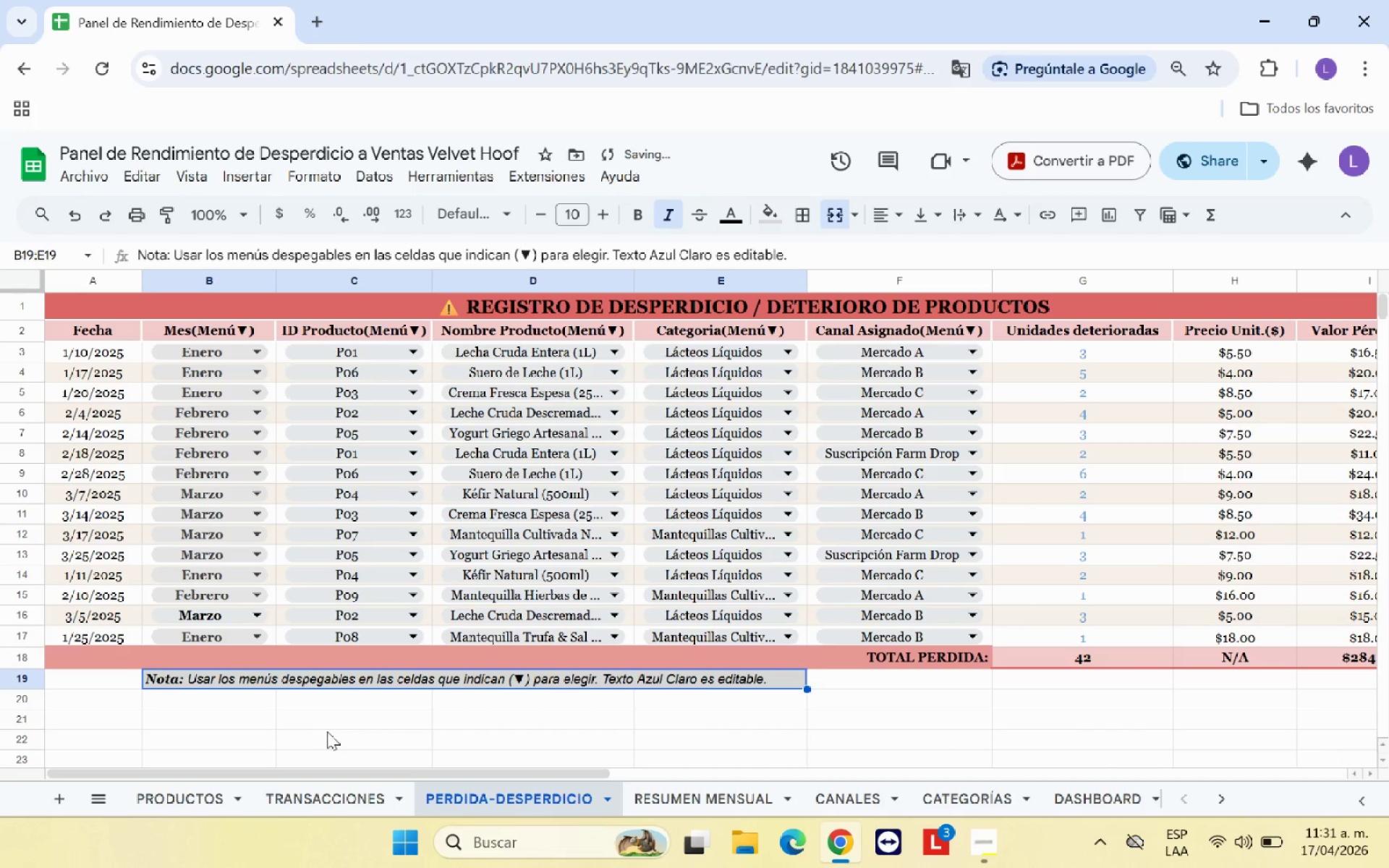 
left_click([330, 731])
 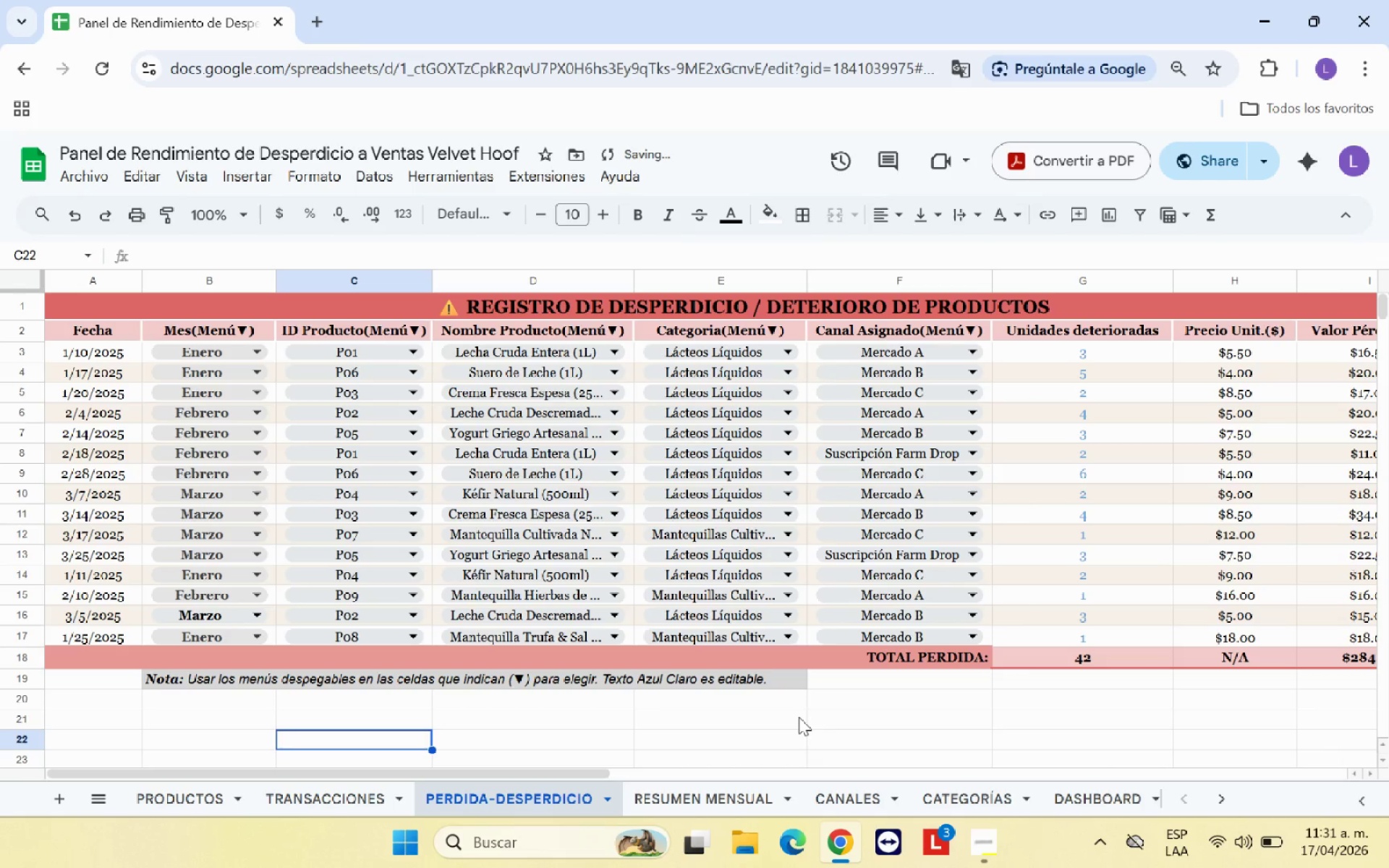 
scroll: coordinate [799, 717], scroll_direction: up, amount: 1.0
 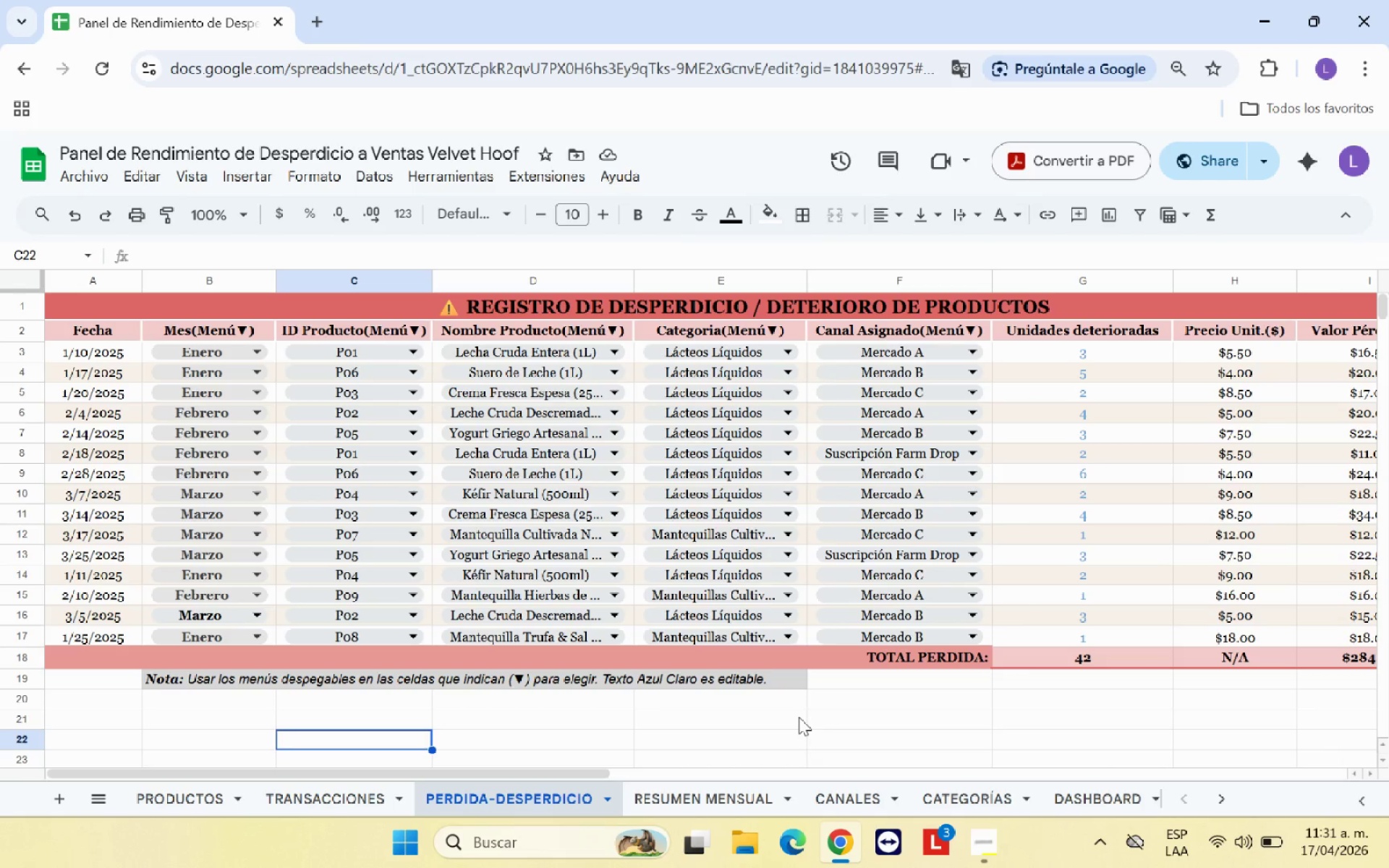 
wait(6.25)
 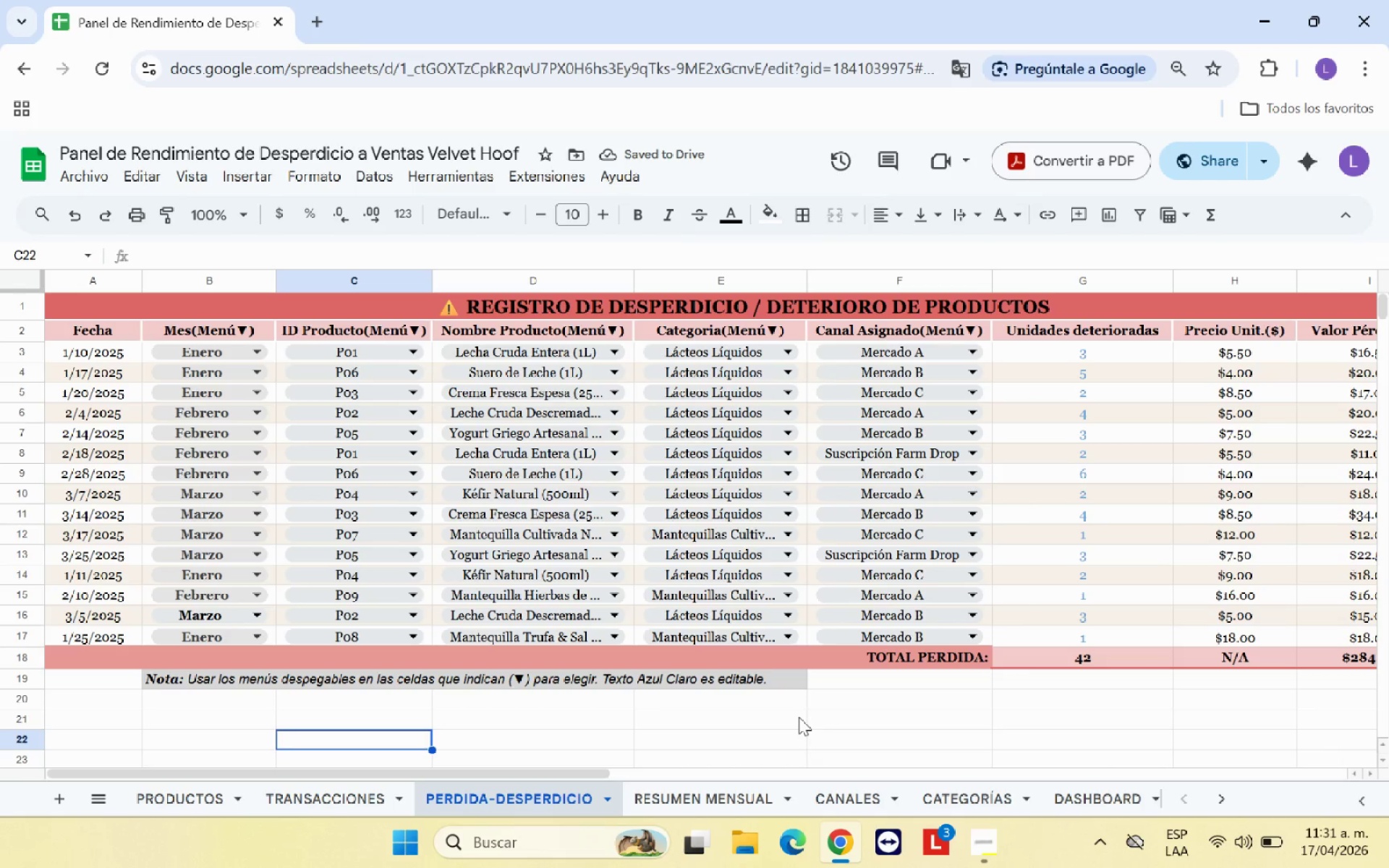 
left_click([717, 676])
 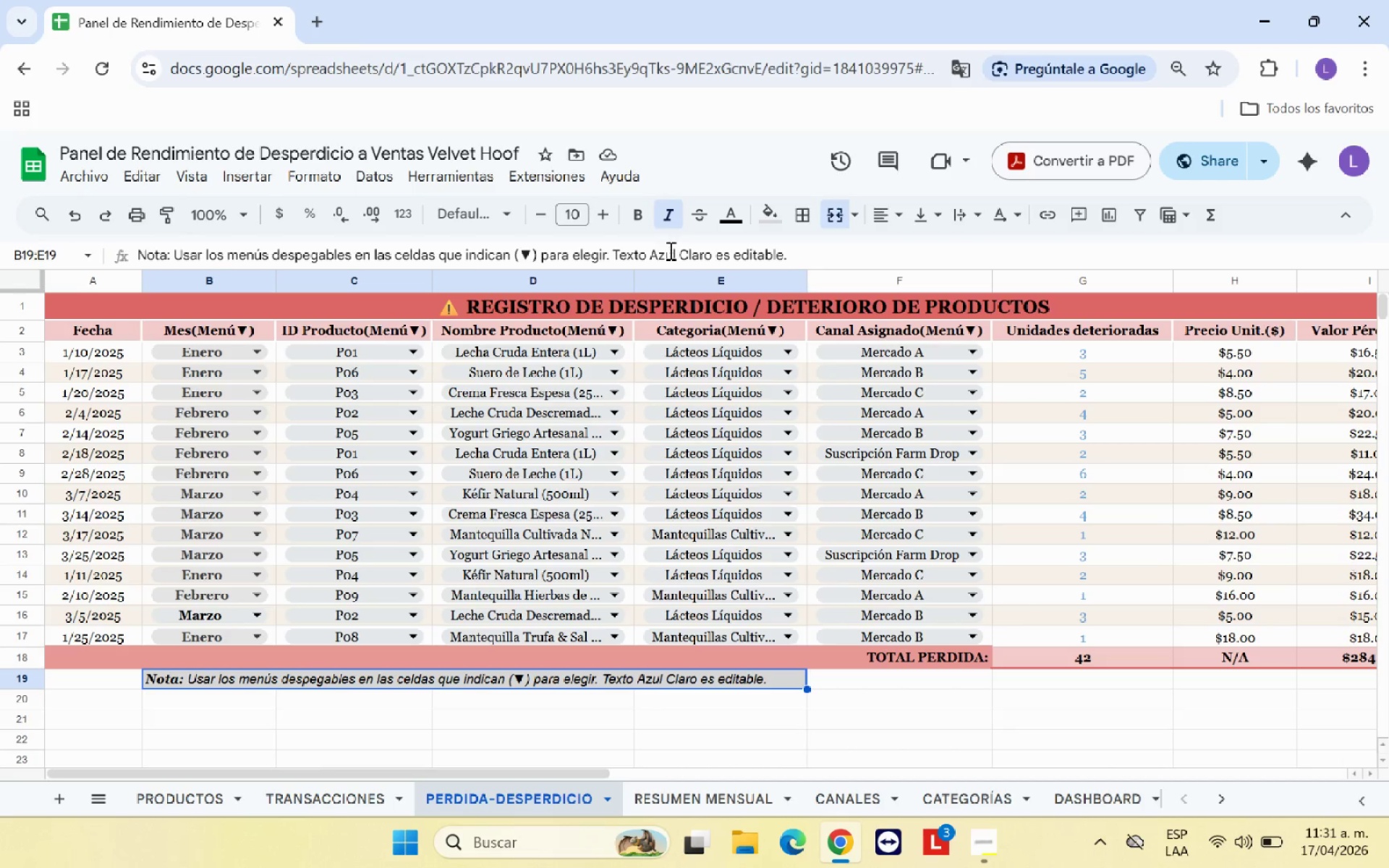 
left_click_drag(start_coordinate=[677, 255], to_coordinate=[612, 256])
 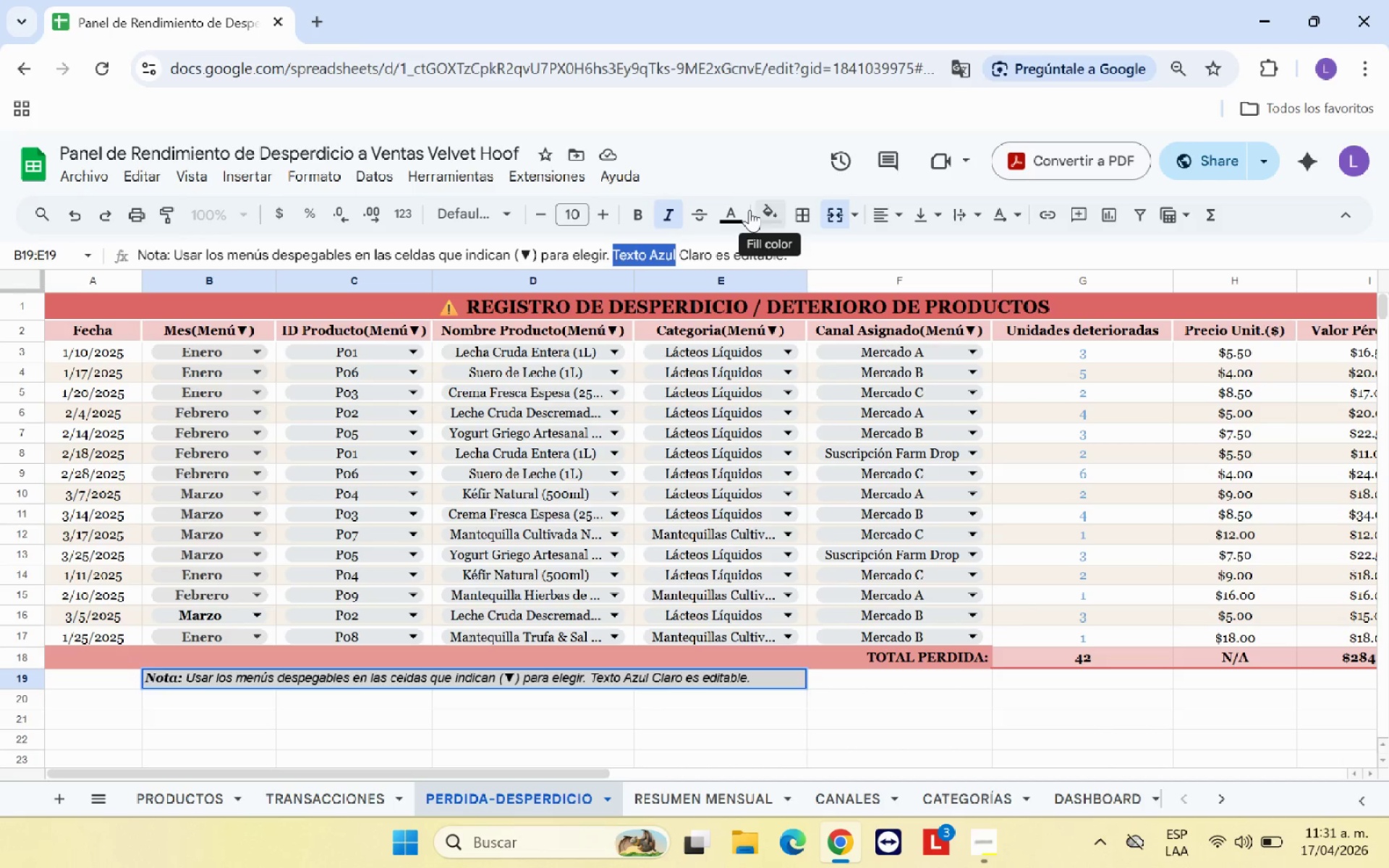 
left_click([729, 210])
 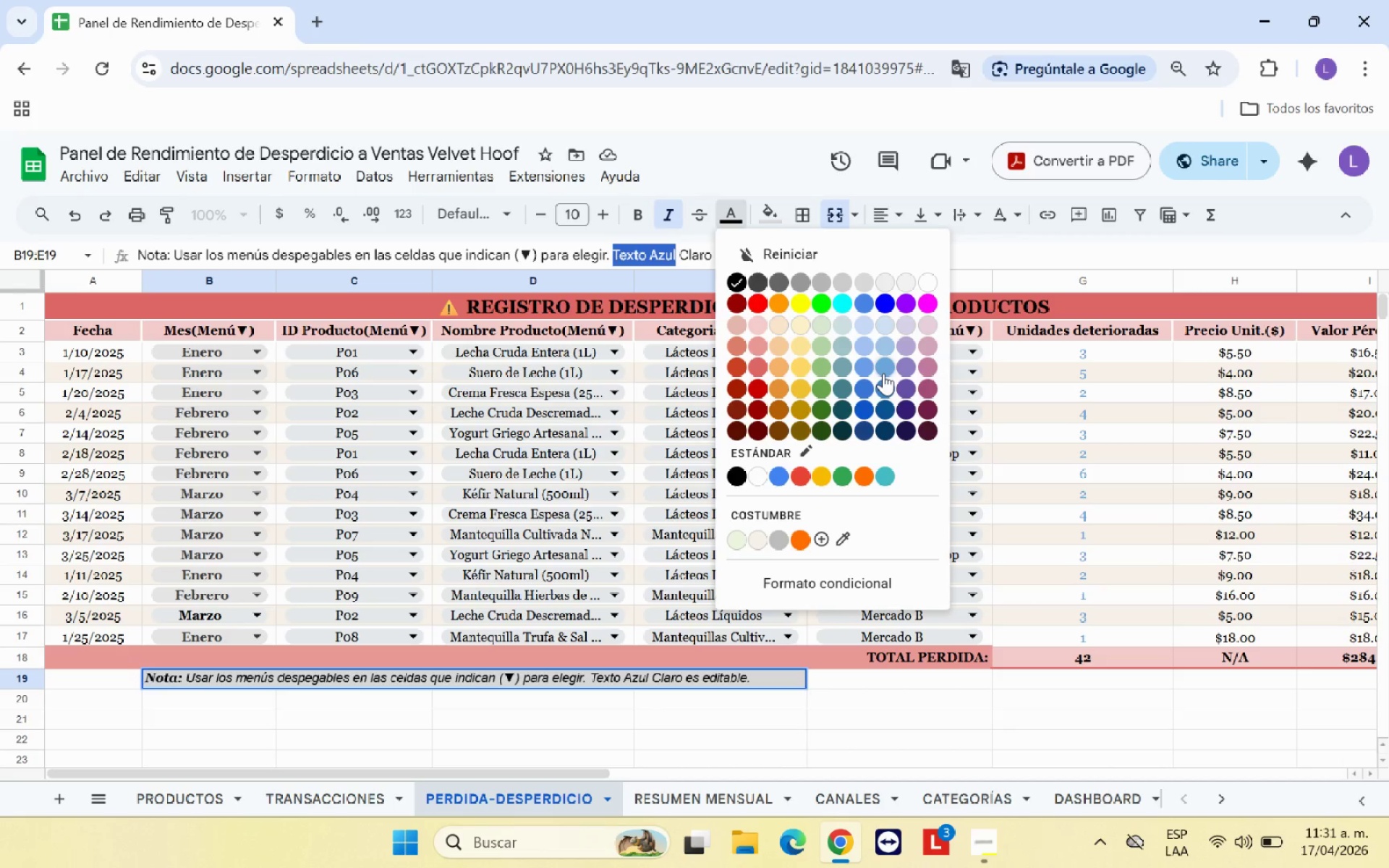 
left_click([888, 389])
 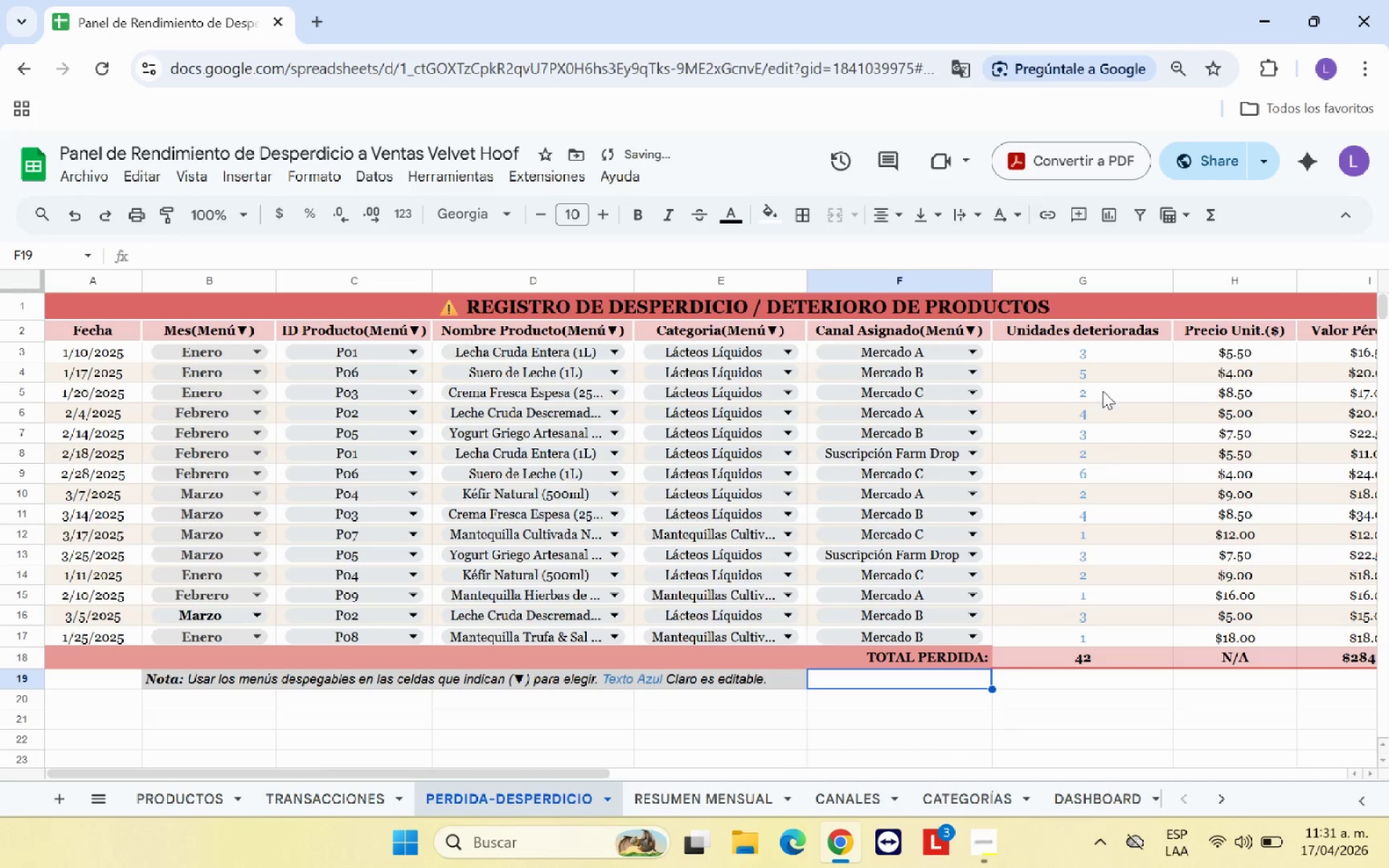 
left_click_drag(start_coordinate=[1101, 357], to_coordinate=[1113, 632])
 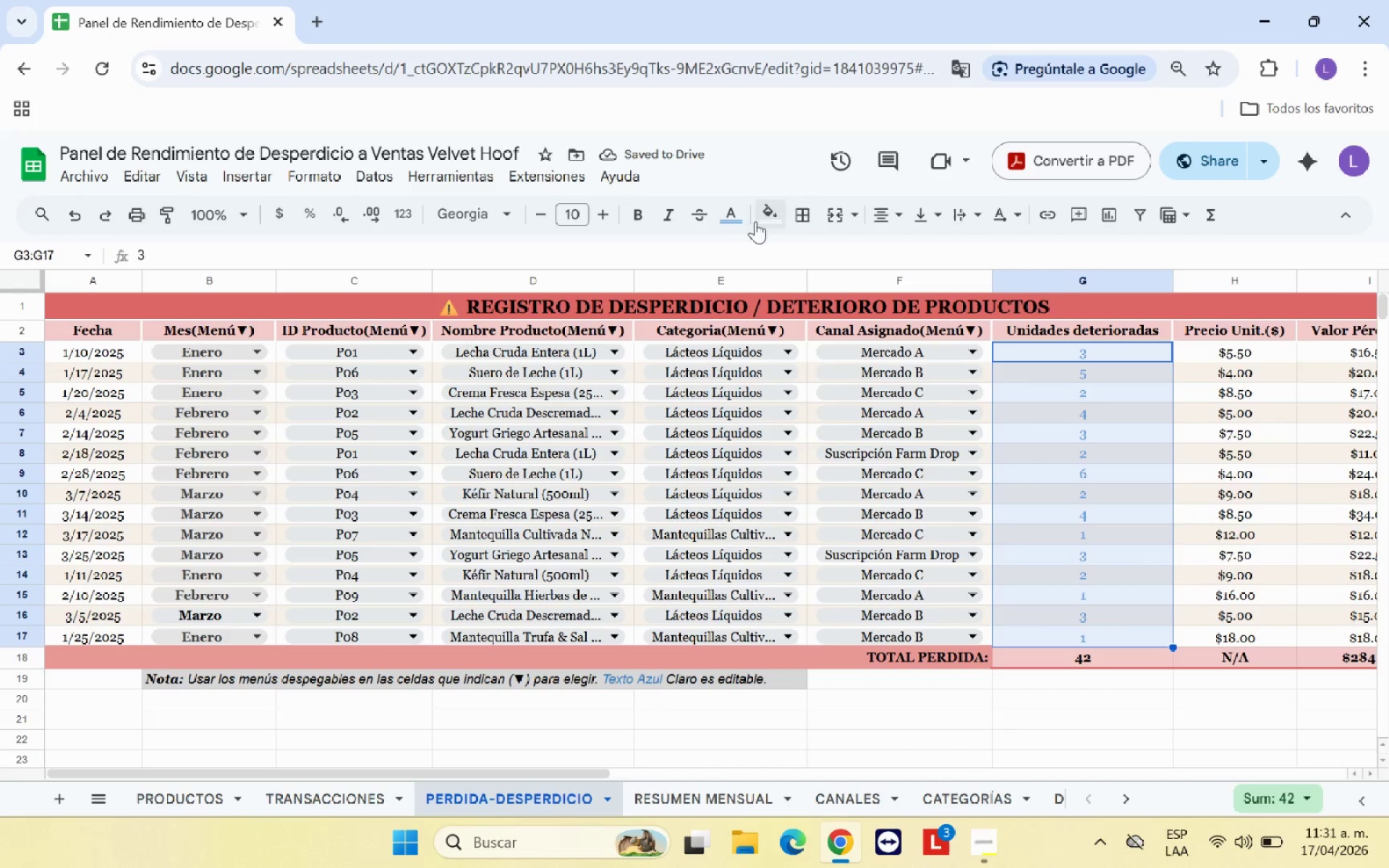 
left_click([735, 221])
 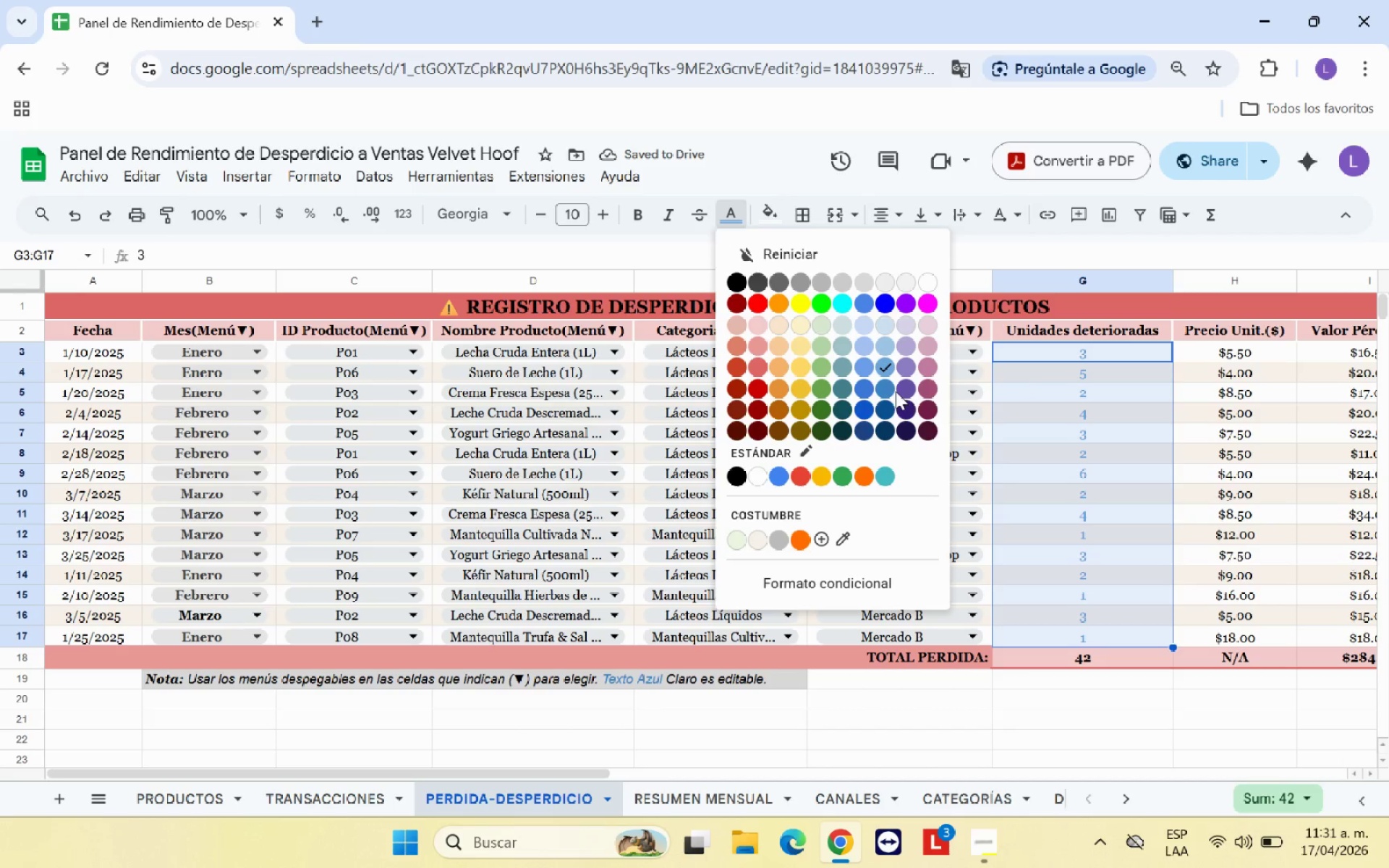 
left_click([888, 386])
 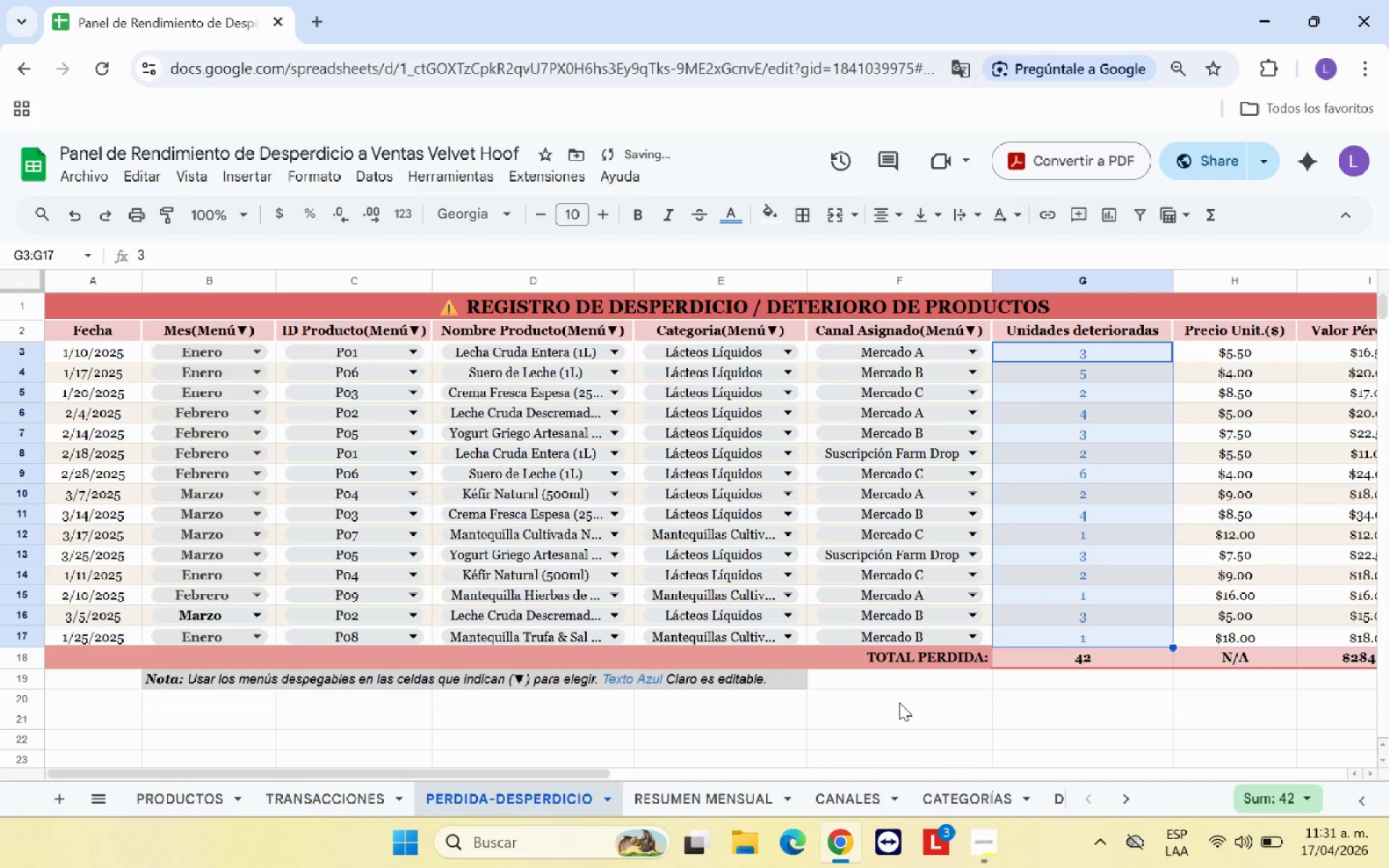 
left_click([899, 702])
 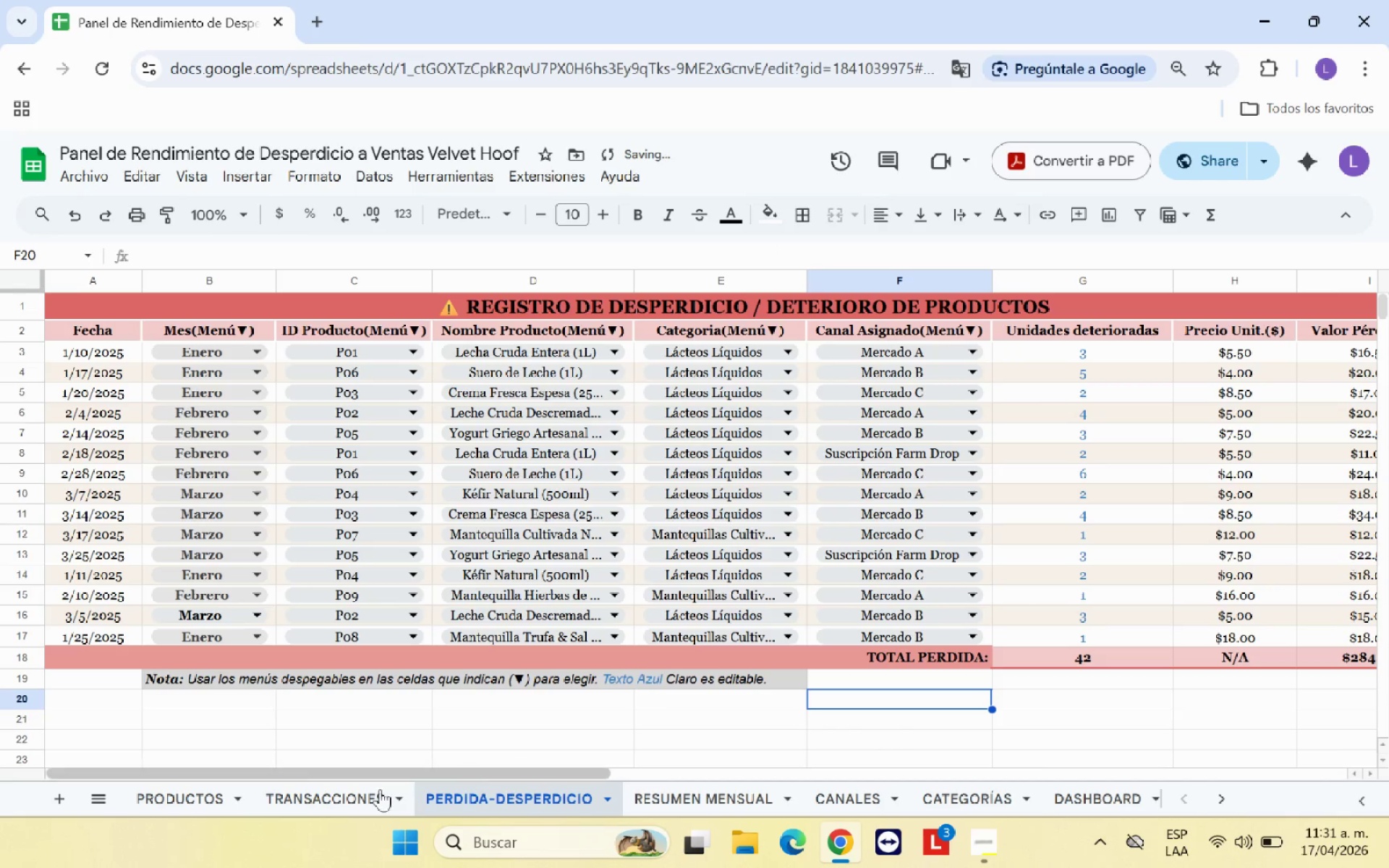 
left_click([342, 804])
 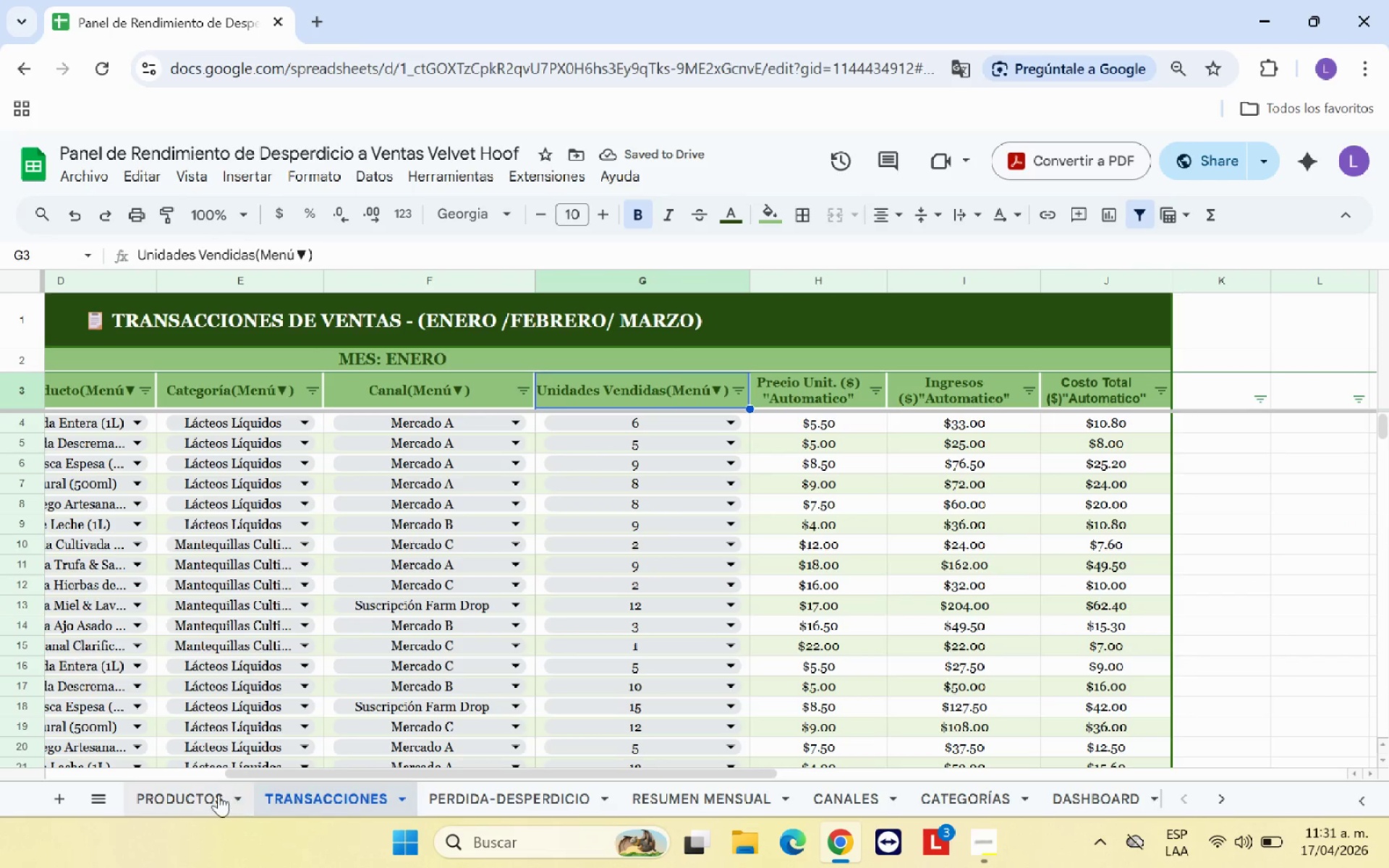 
left_click([206, 796])
 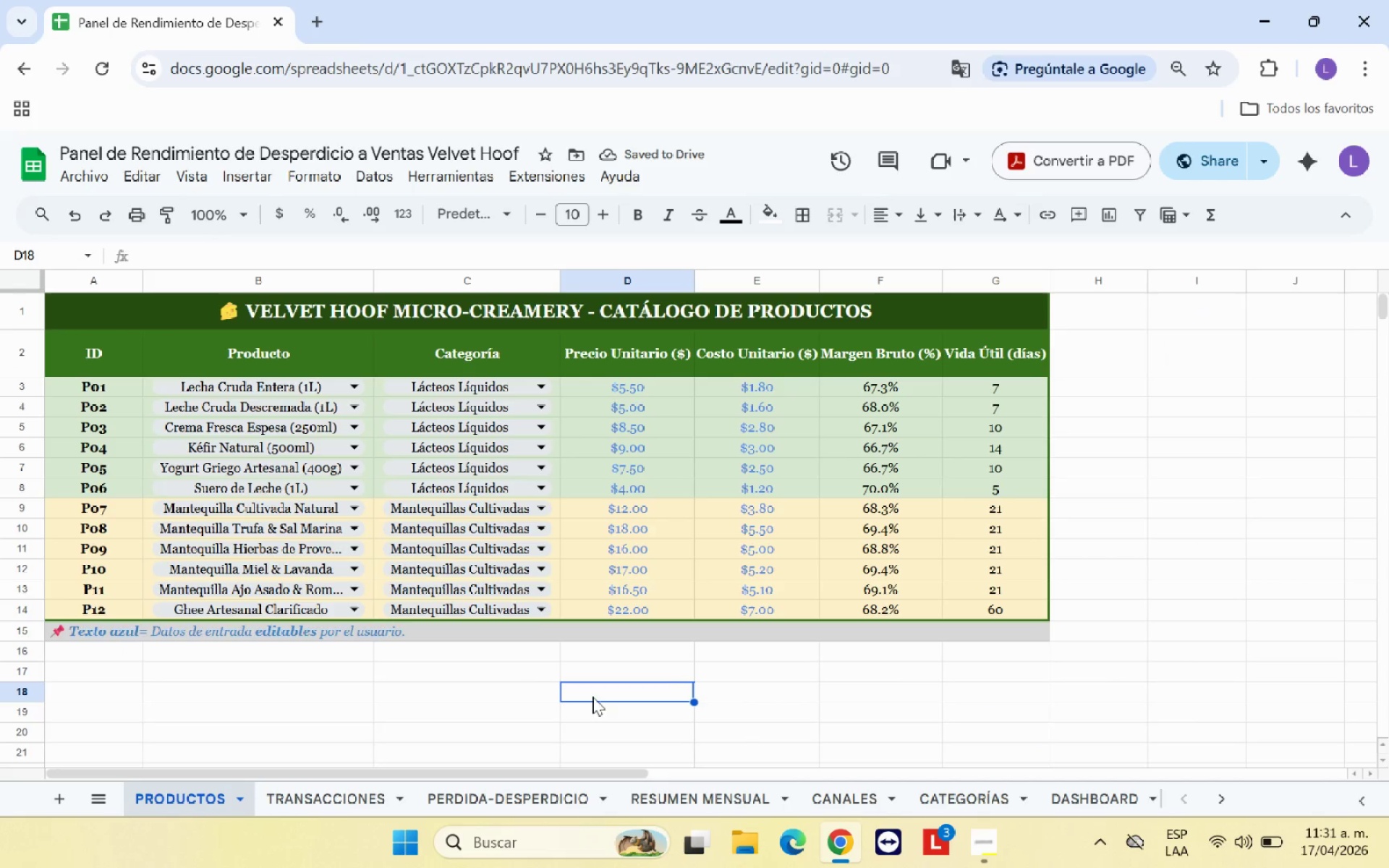 
left_click([563, 718])
 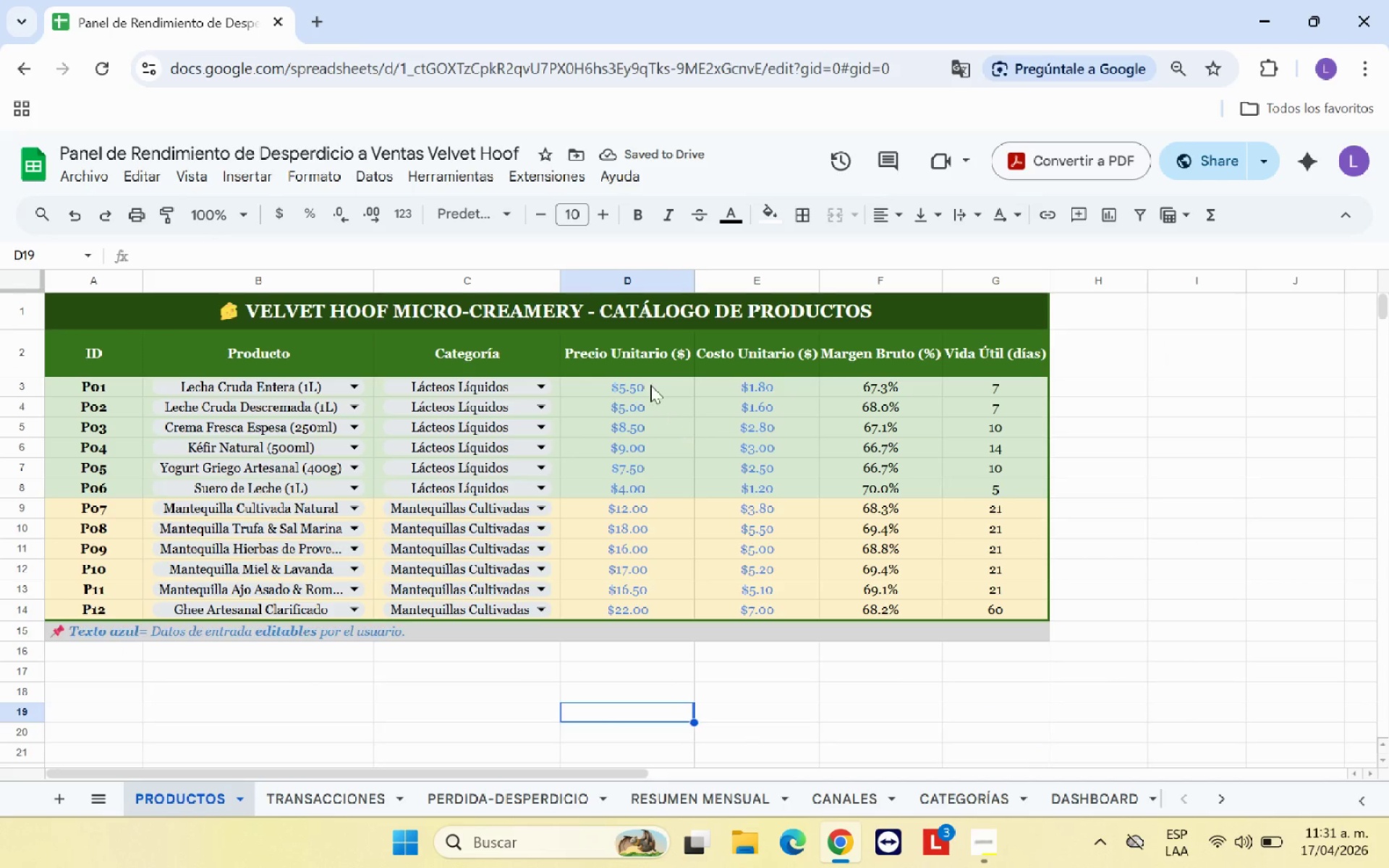 
left_click_drag(start_coordinate=[649, 384], to_coordinate=[739, 604])
 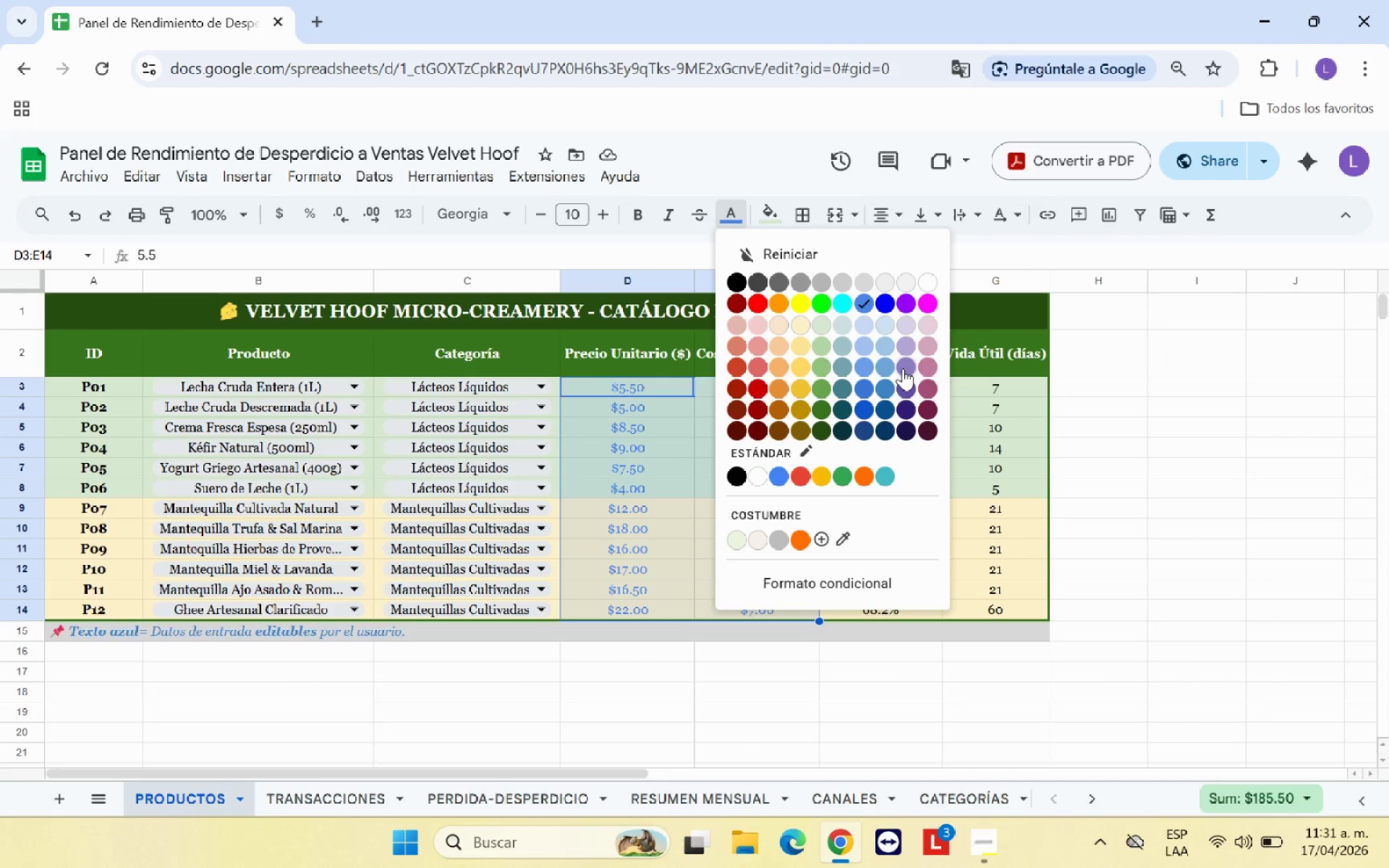 
left_click([885, 393])
 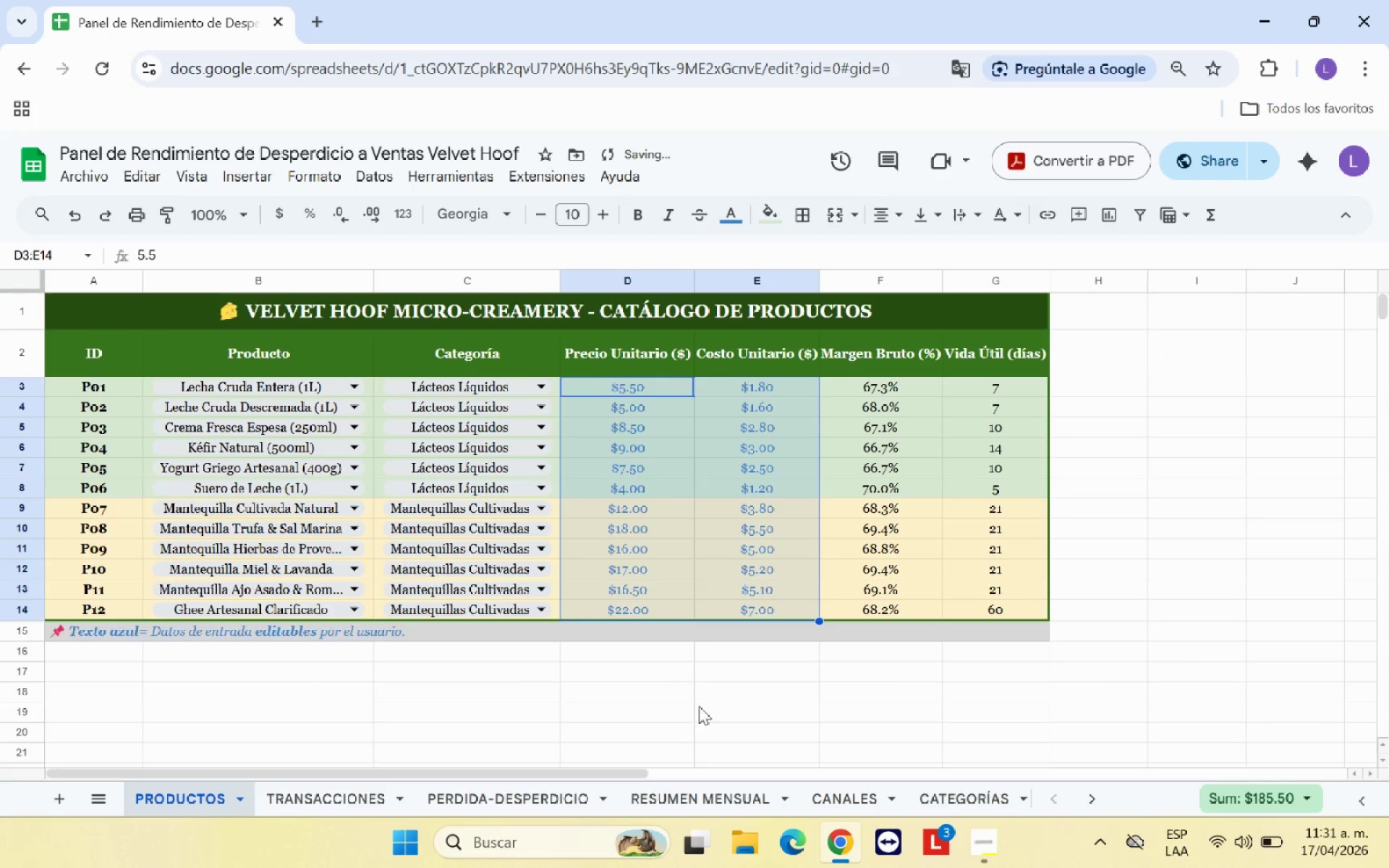 
left_click([654, 743])
 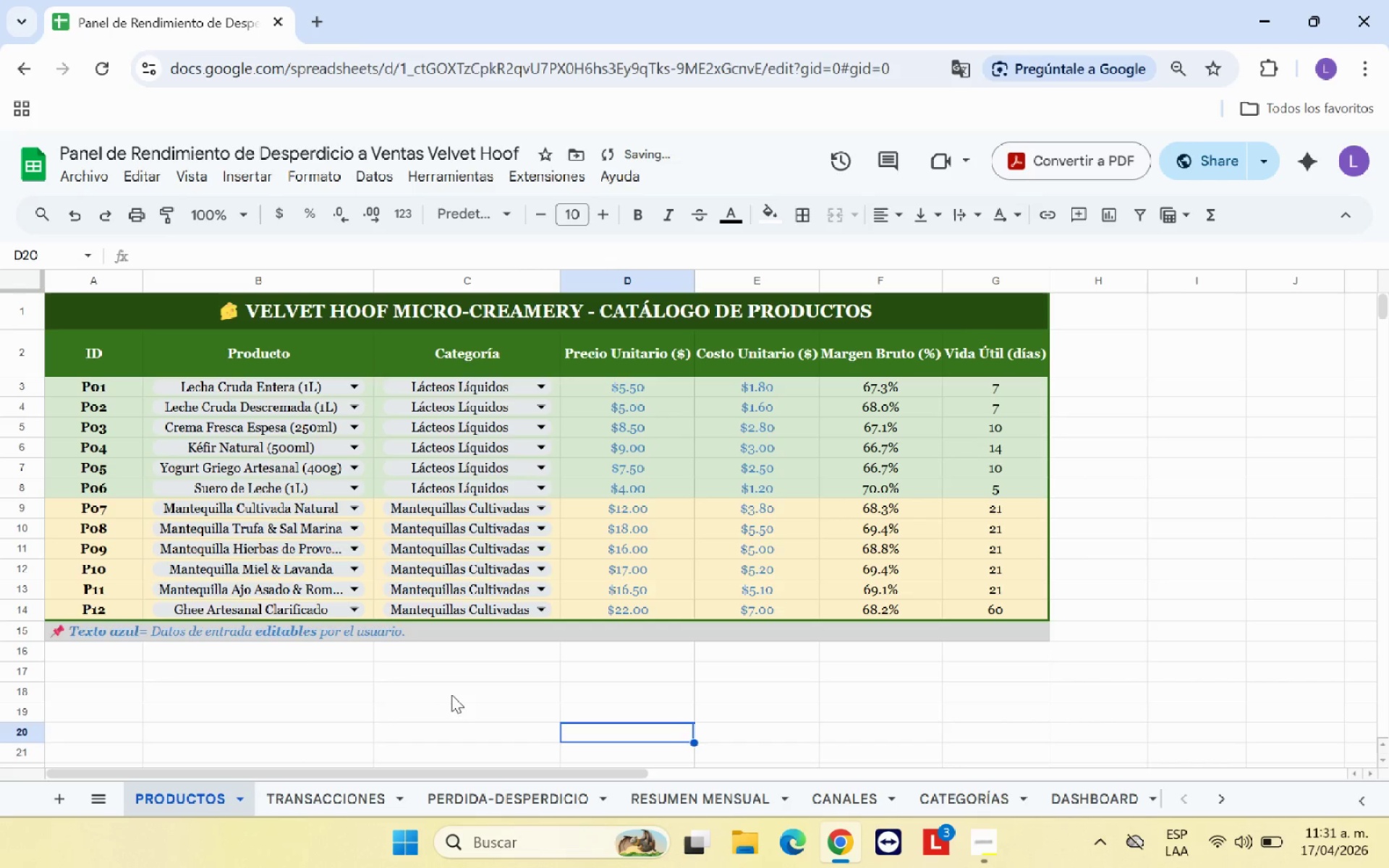 
scroll: coordinate [443, 693], scroll_direction: up, amount: 1.0
 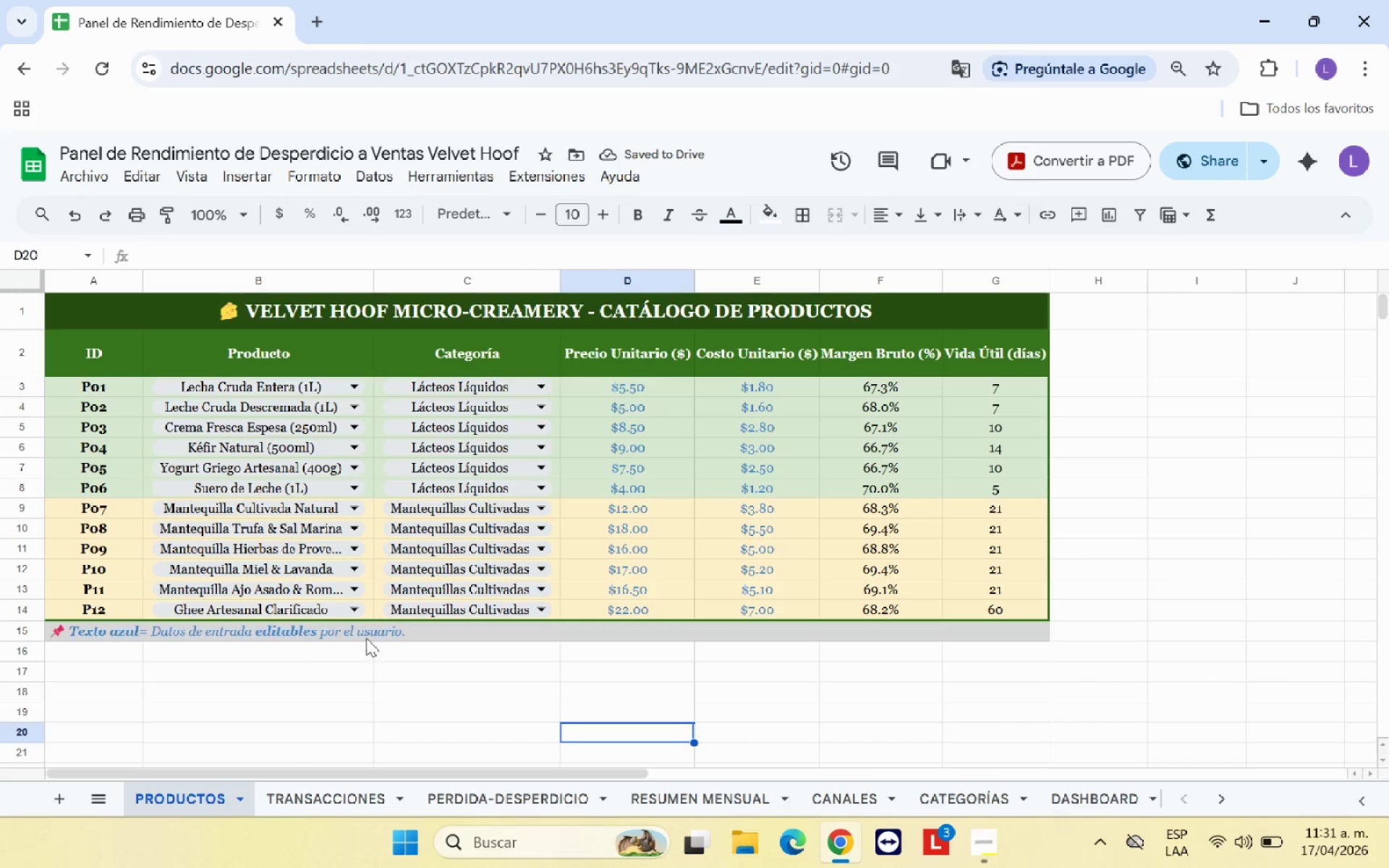 
left_click([365, 634])
 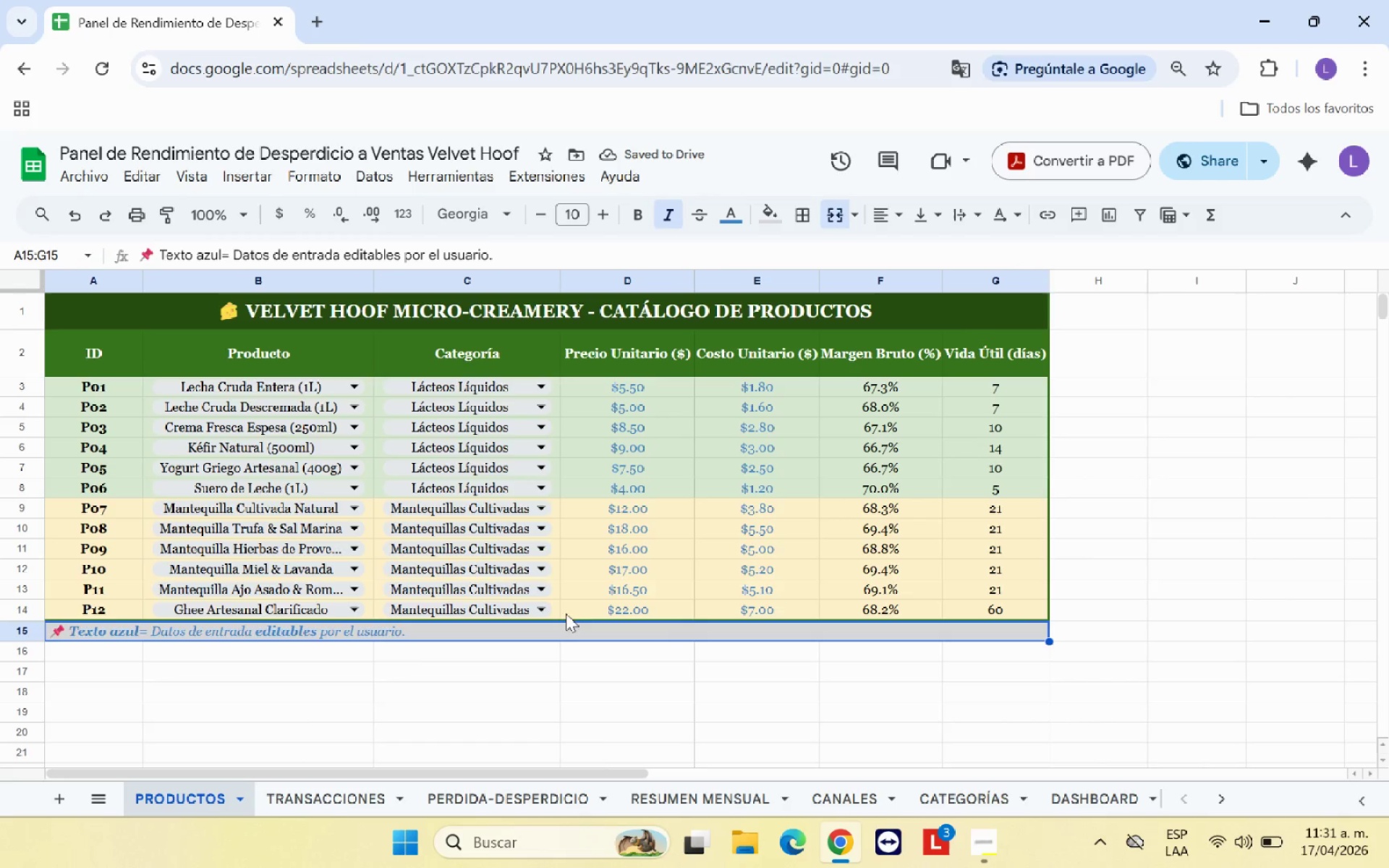 
left_click([650, 739])
 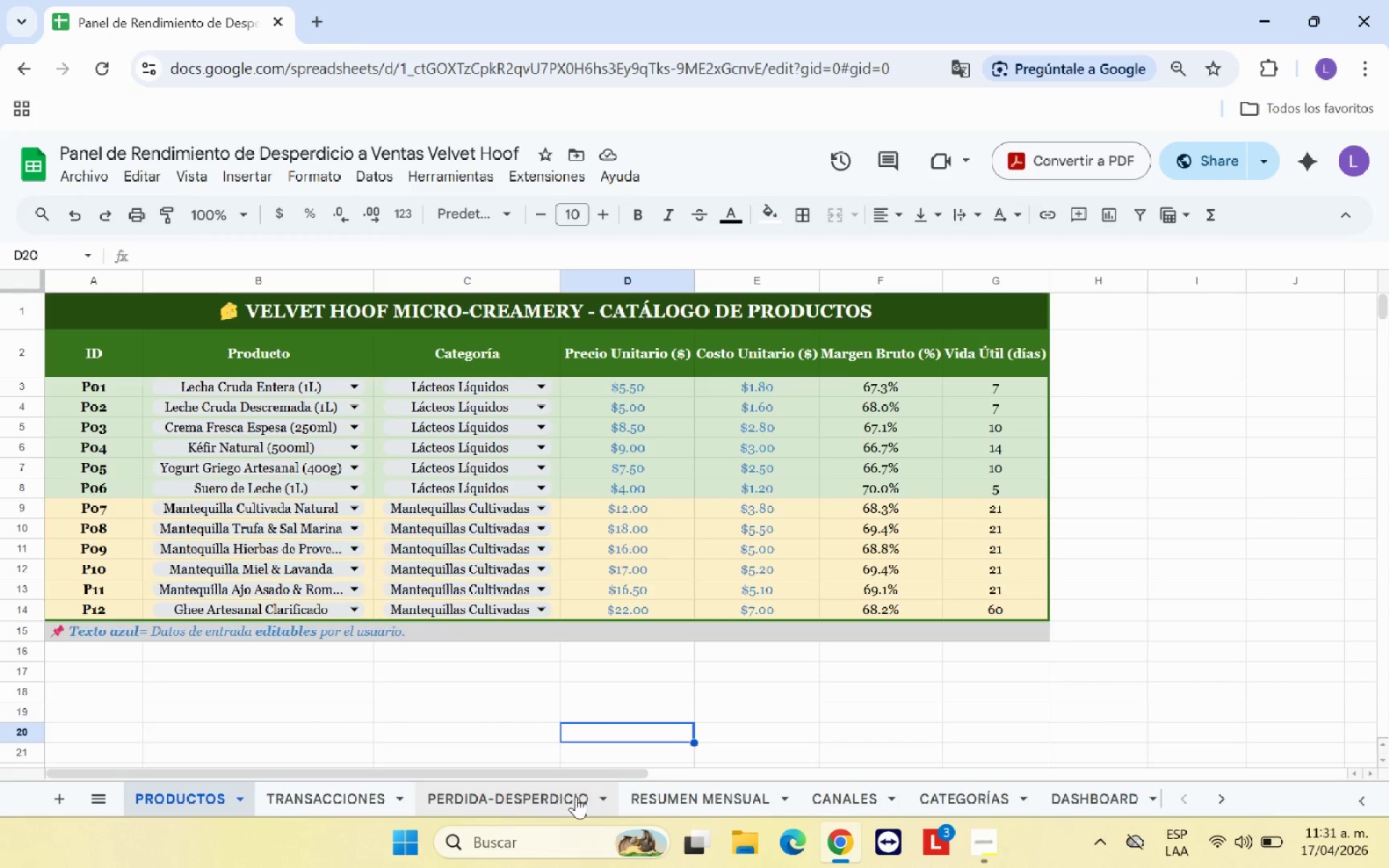 
left_click([576, 796])
 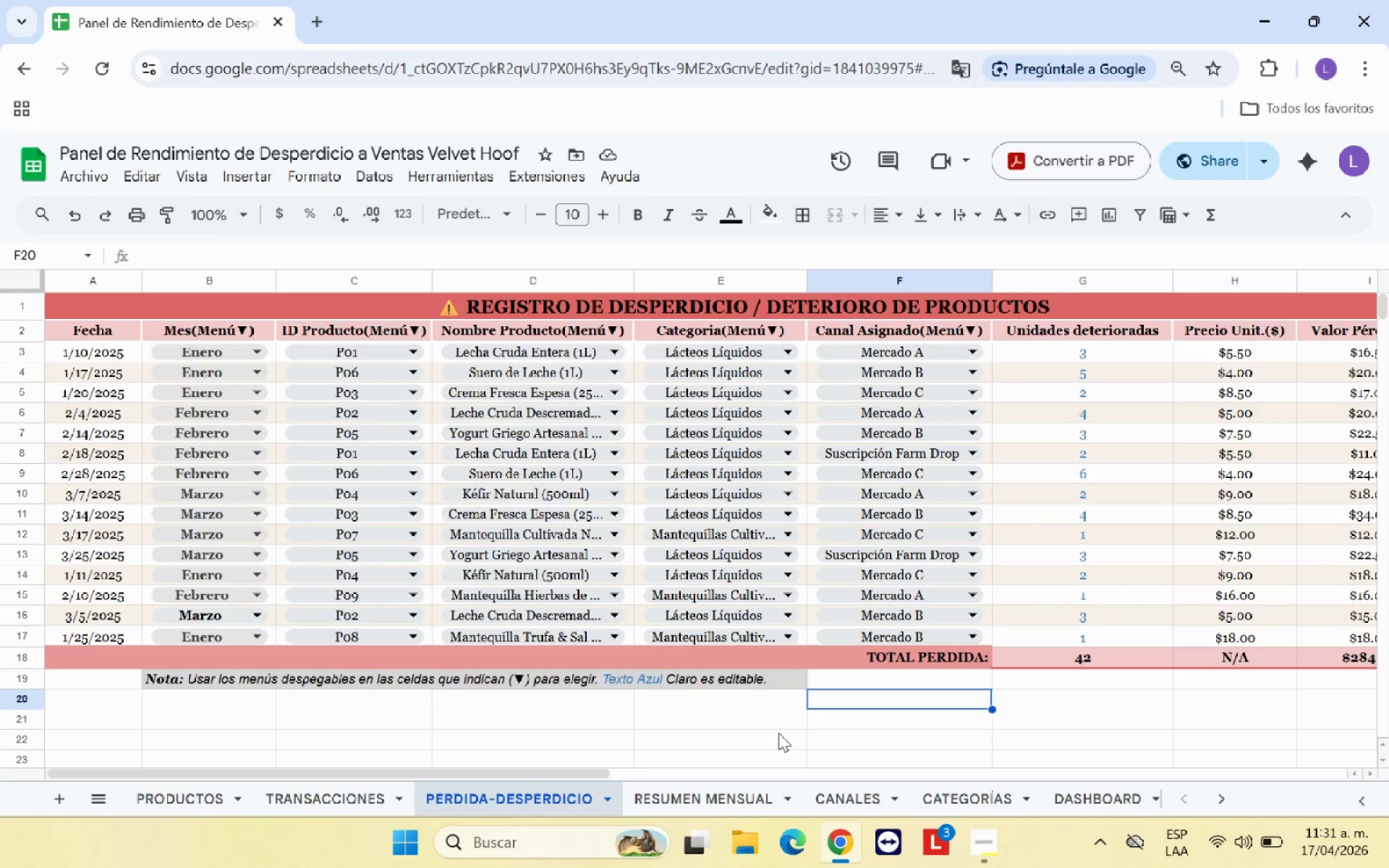 
left_click([778, 733])
 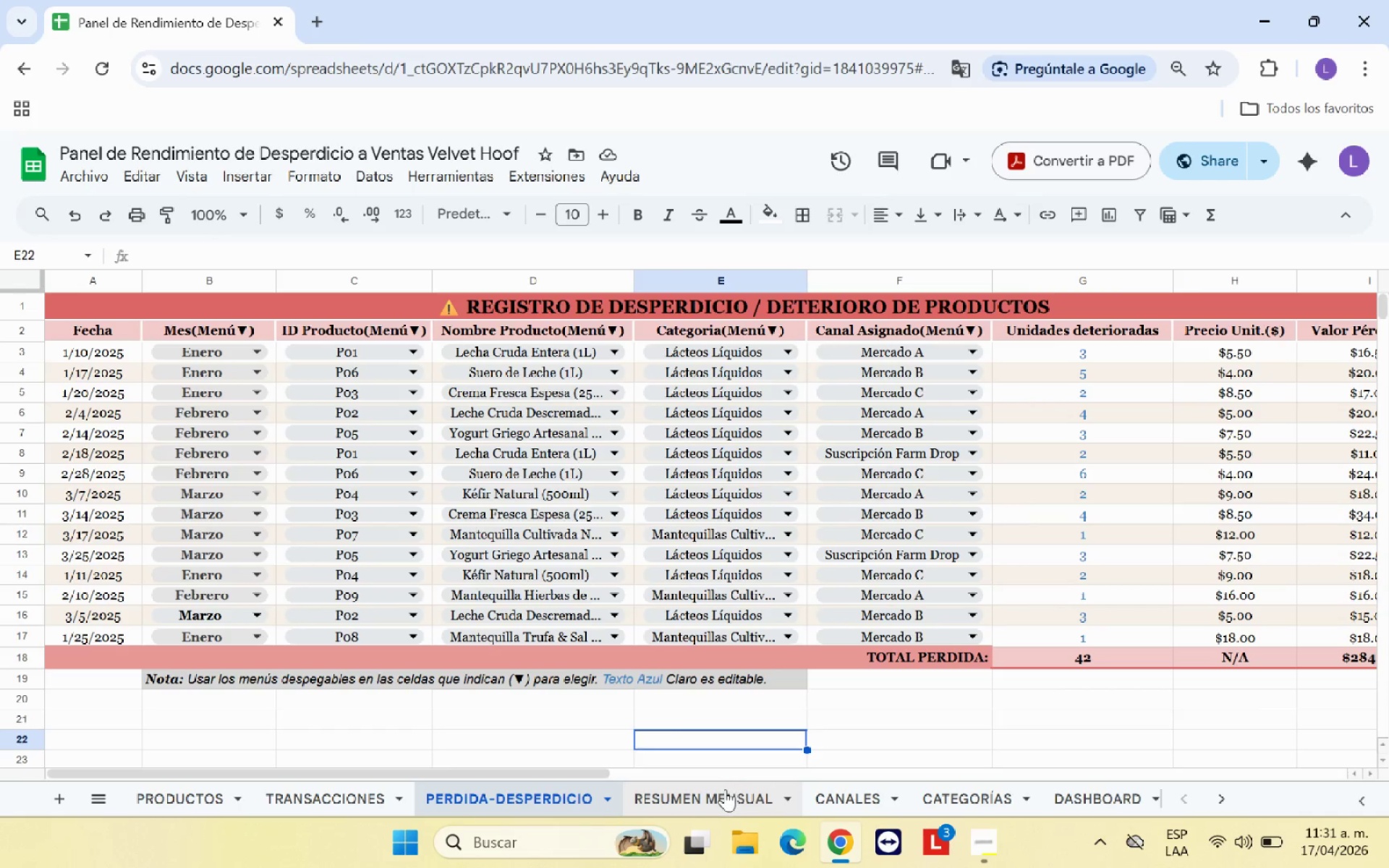 
left_click([725, 789])
 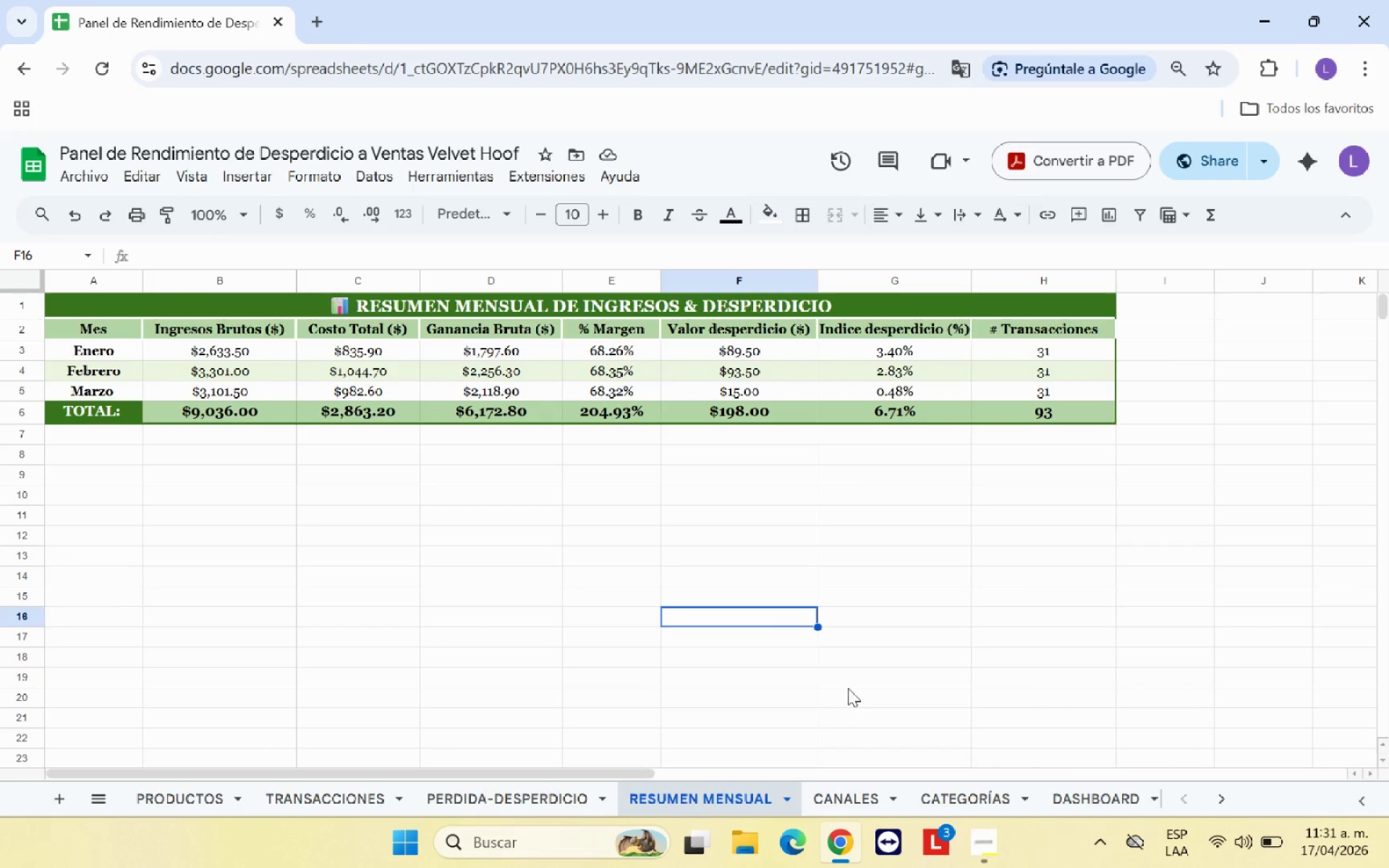 
left_click([865, 664])
 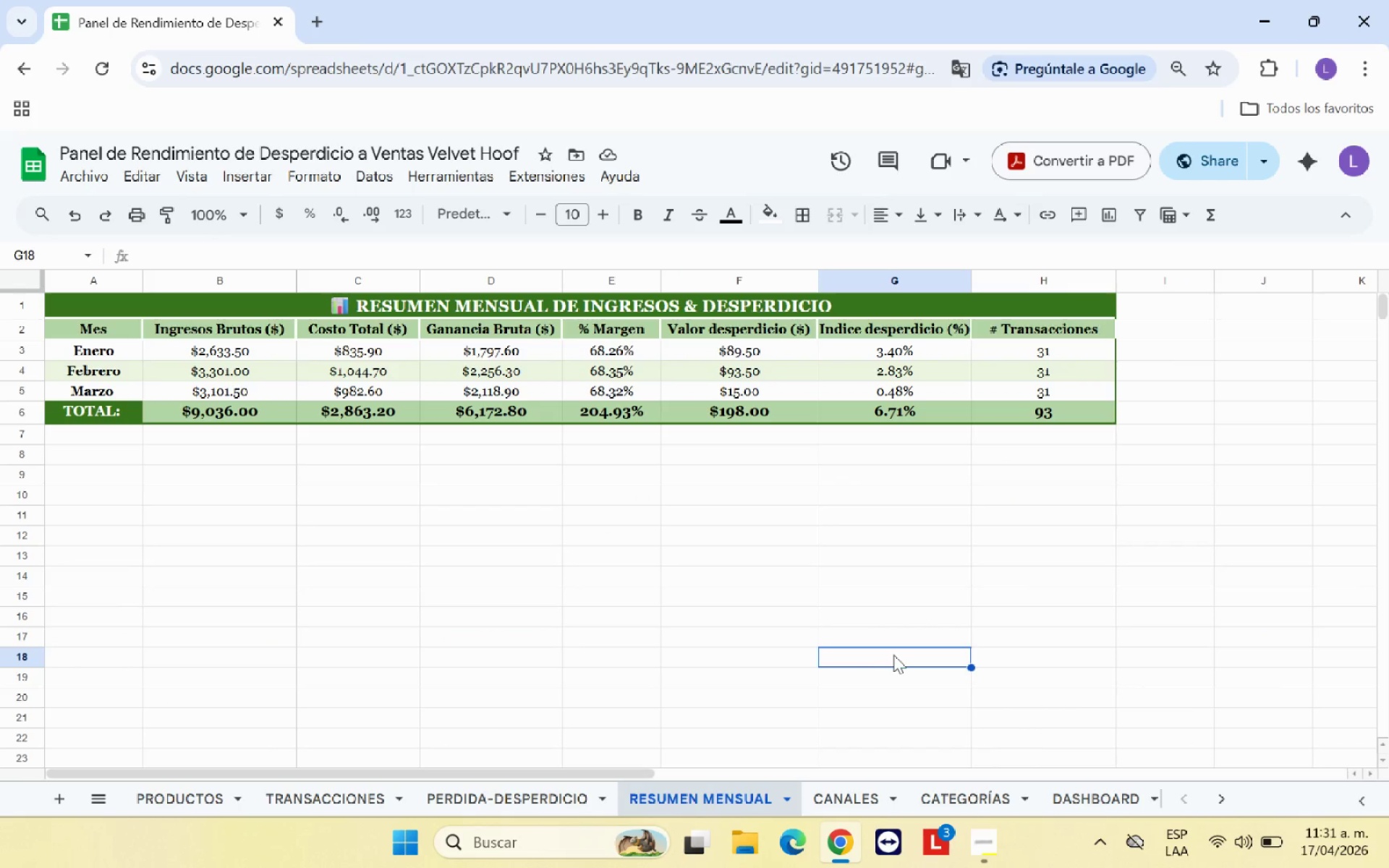 
scroll: coordinate [893, 655], scroll_direction: up, amount: 3.0
 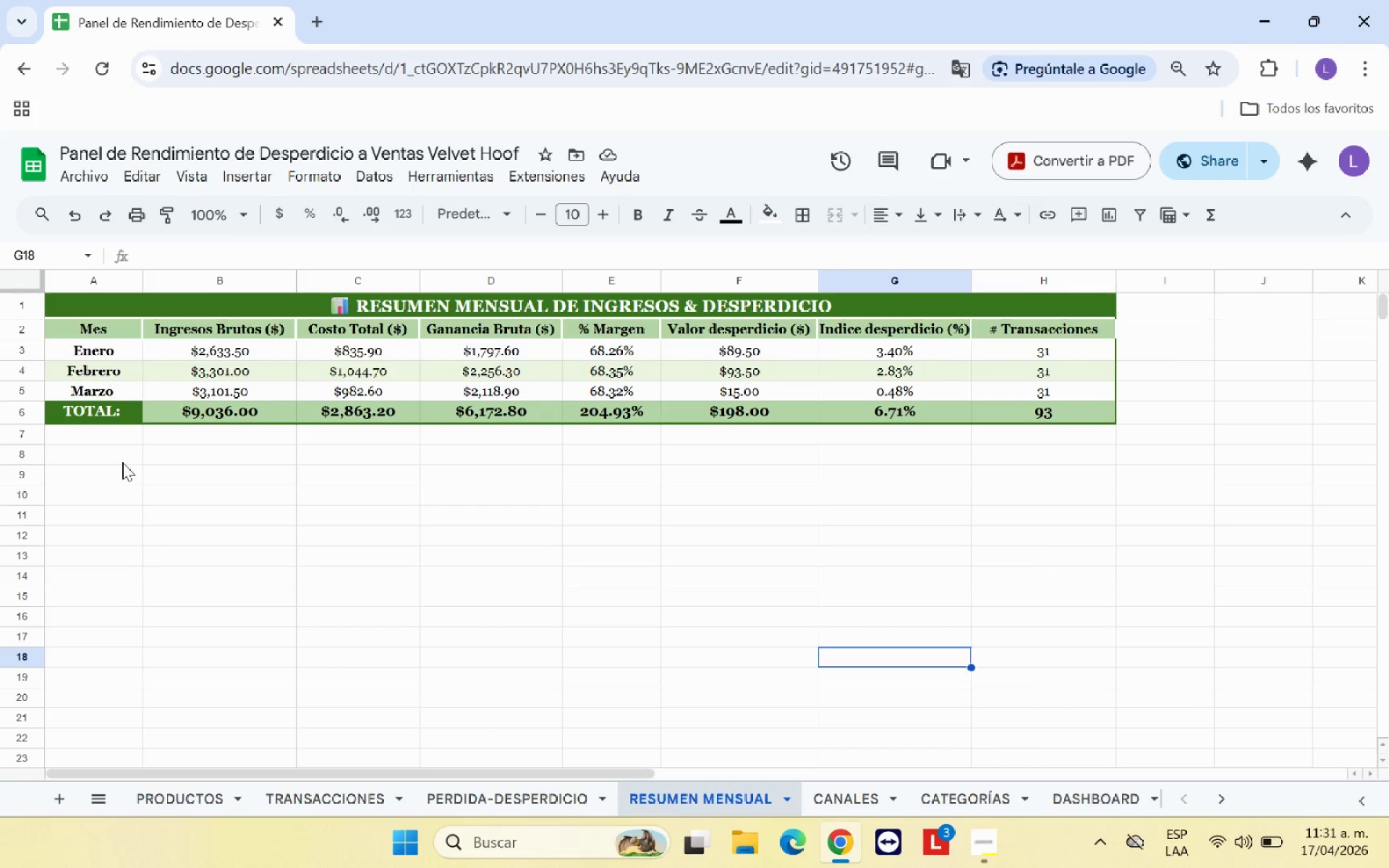 
left_click([121, 460])
 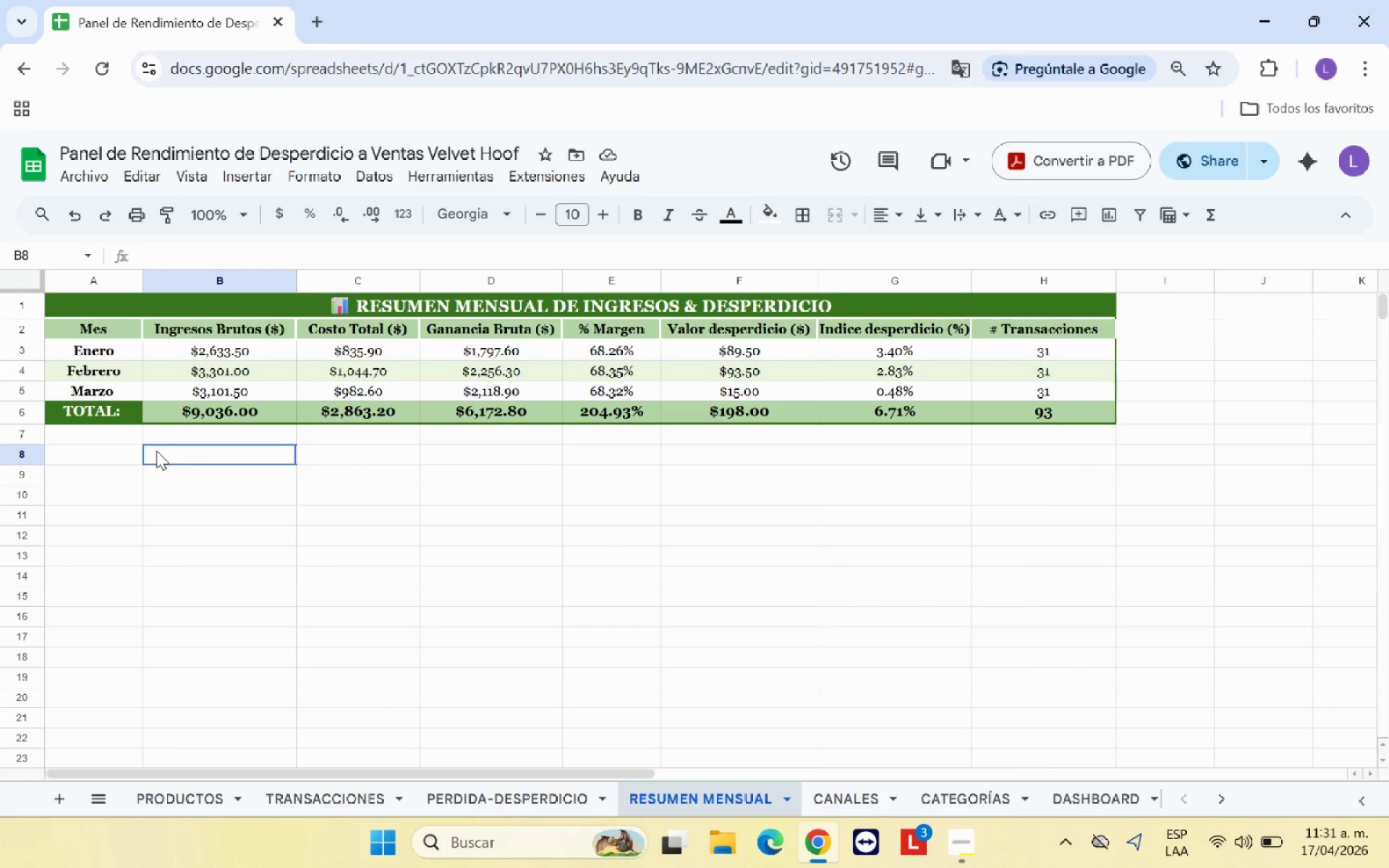 
double_click([192, 379])
 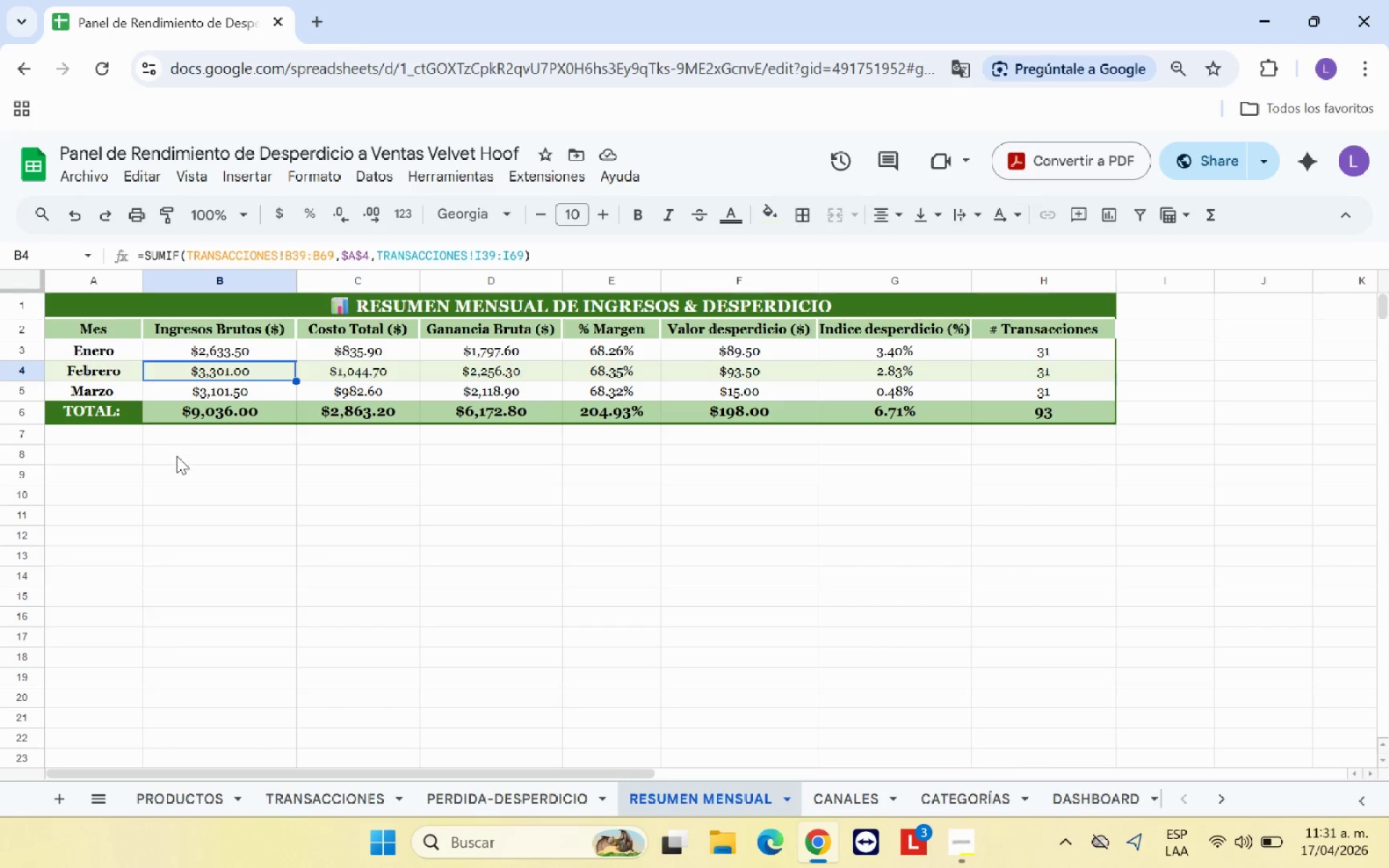 
left_click([177, 456])
 